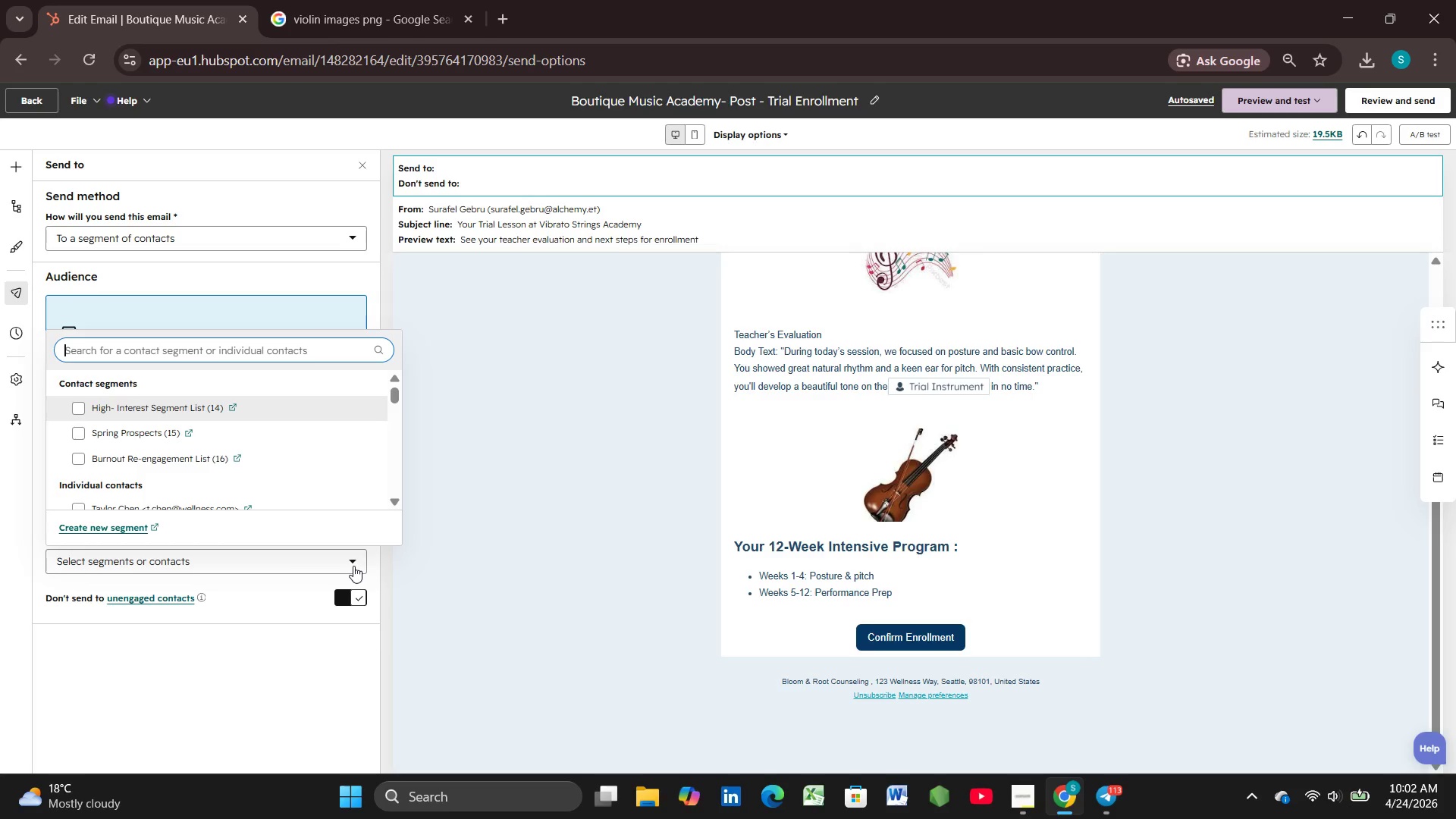 
left_click([362, 271])
 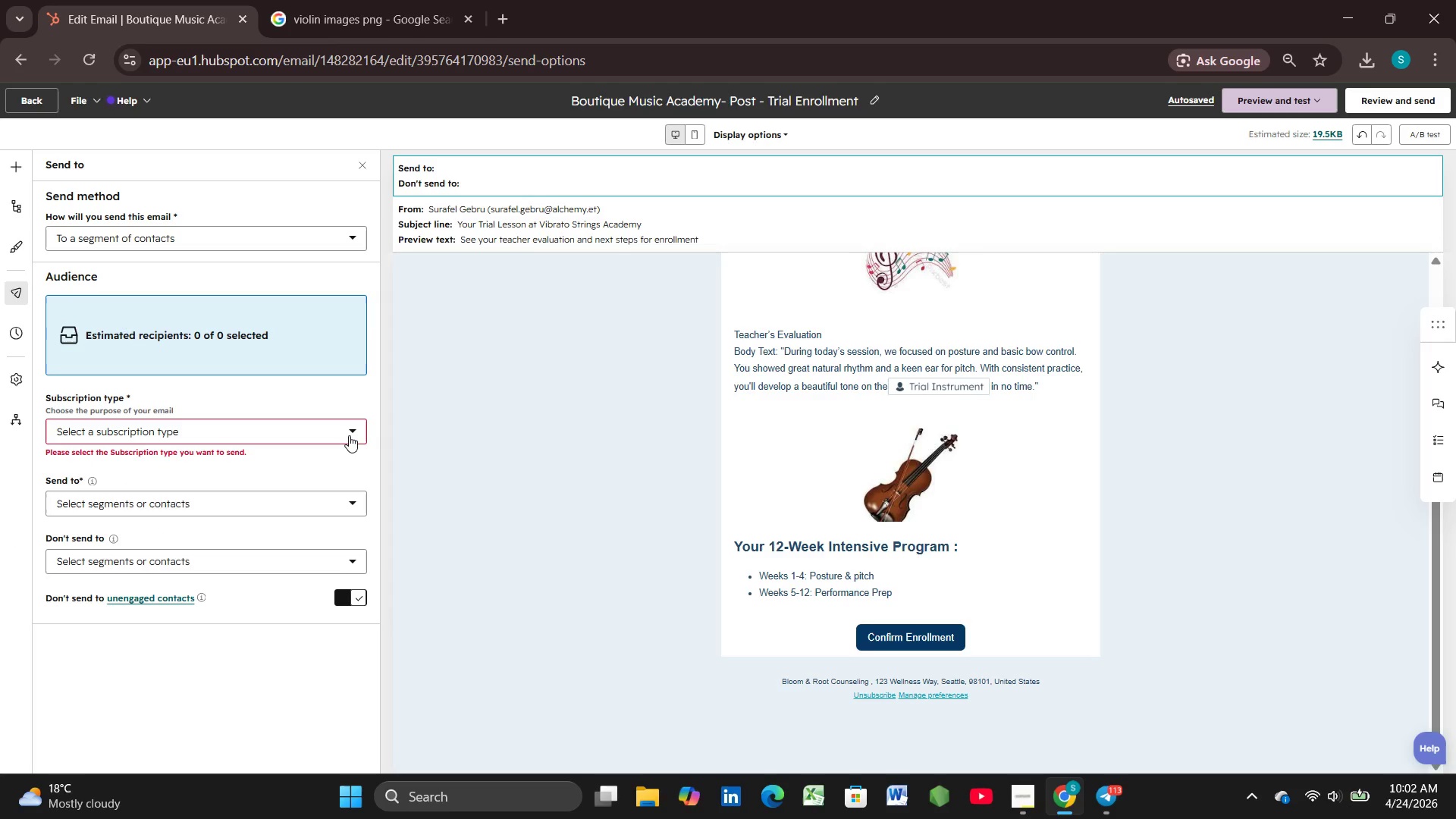 
left_click([349, 435])
 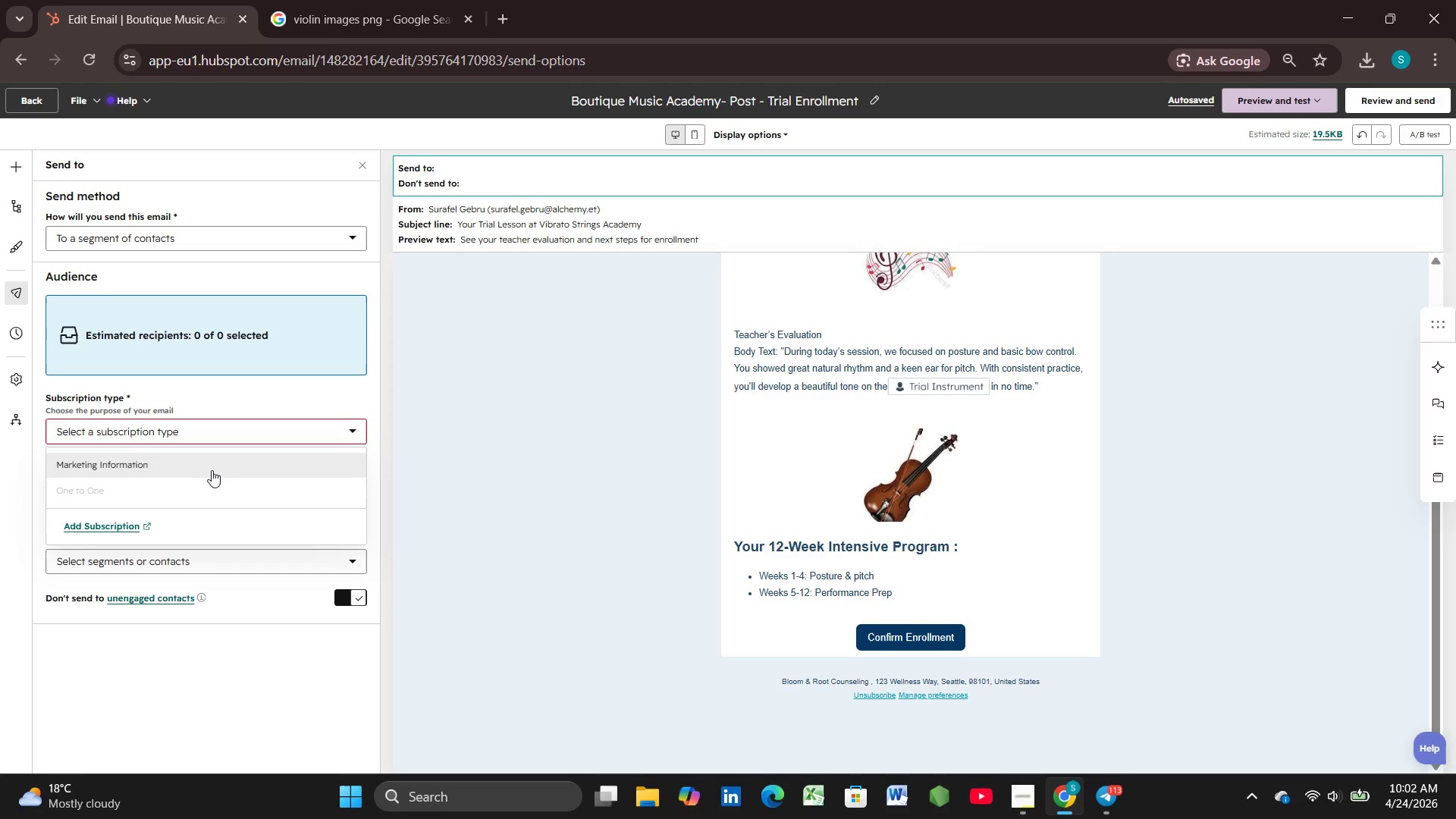 
left_click([208, 470])
 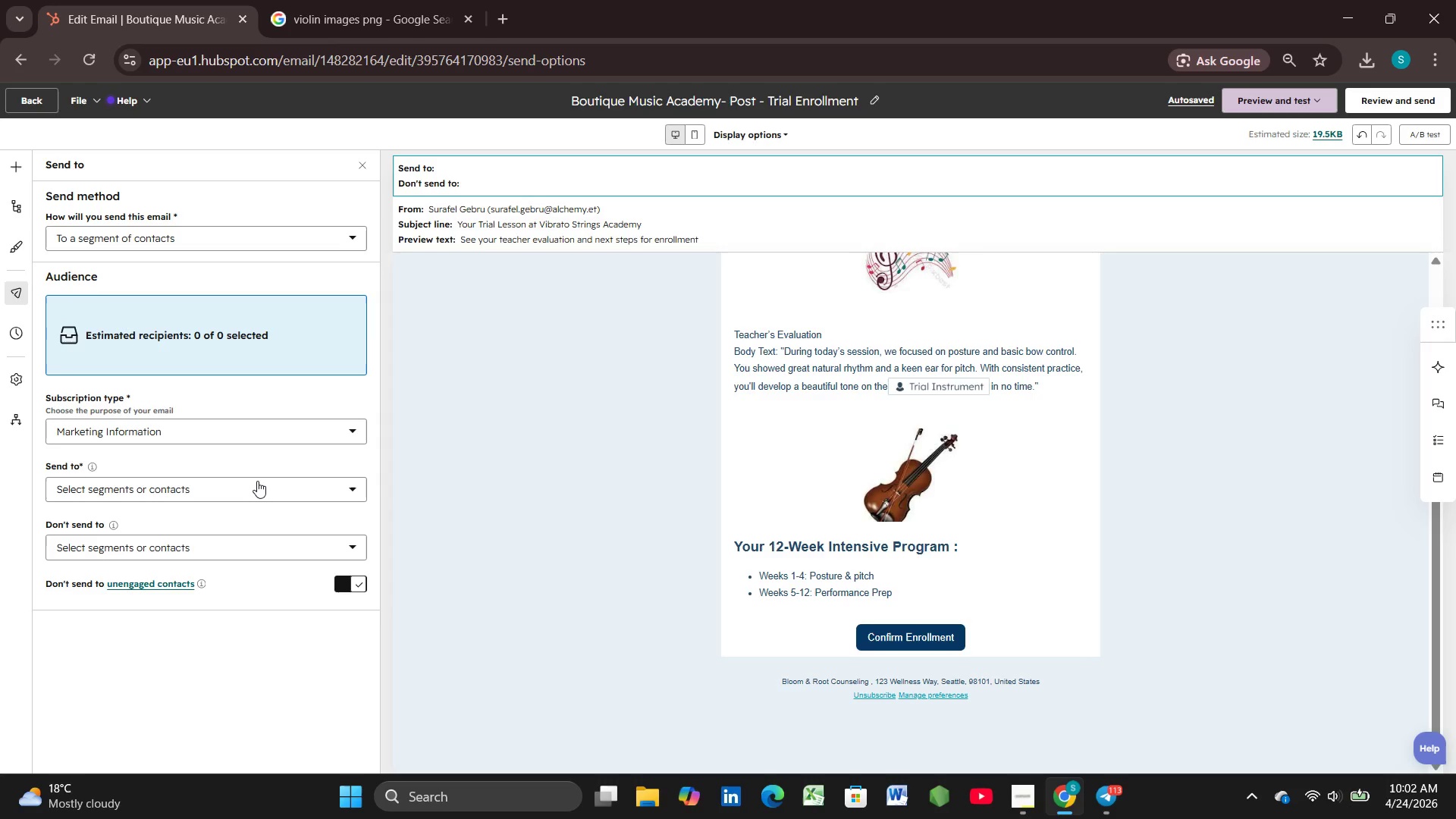 
wait(25.77)
 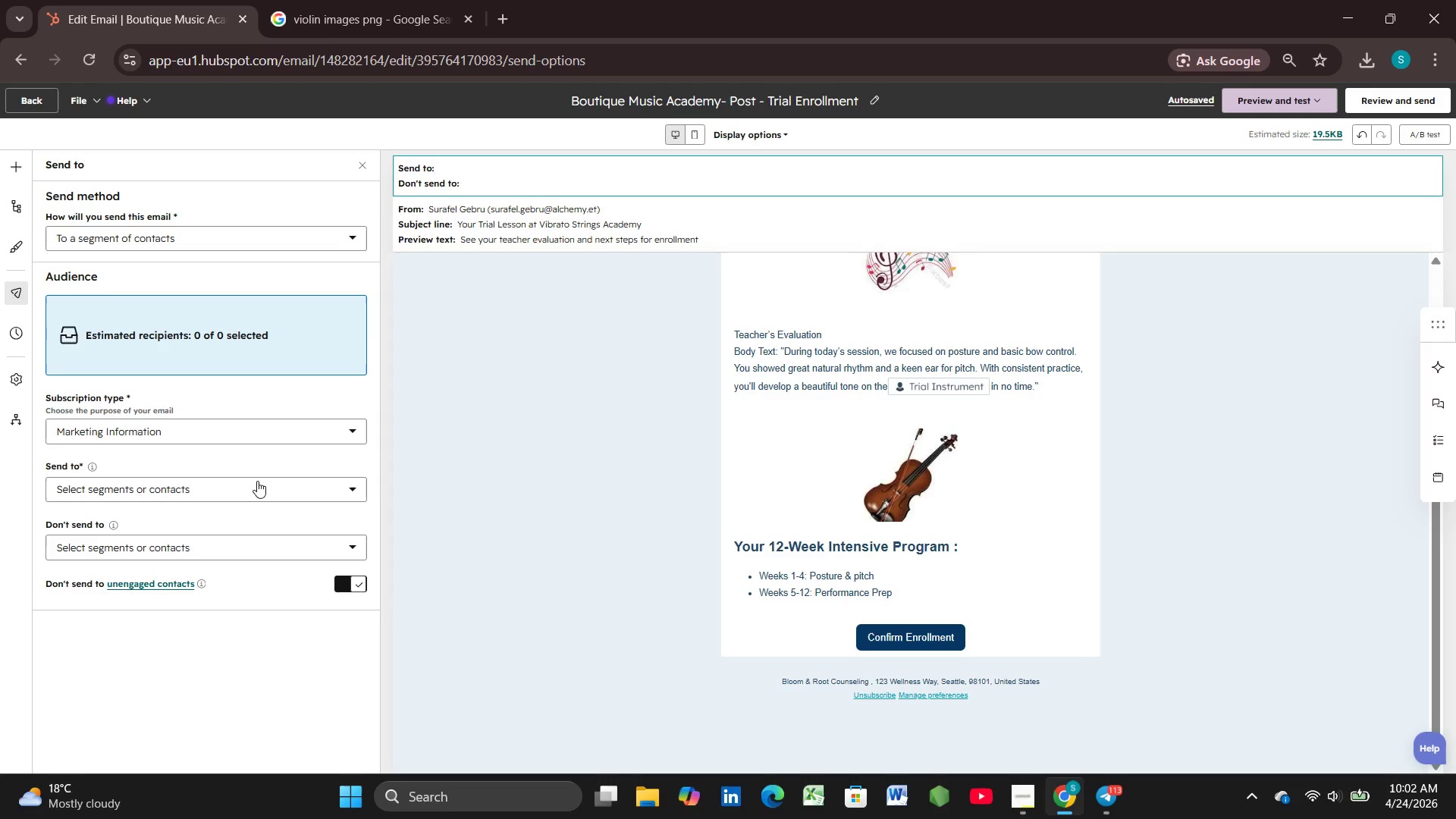 
left_click([1289, 105])
 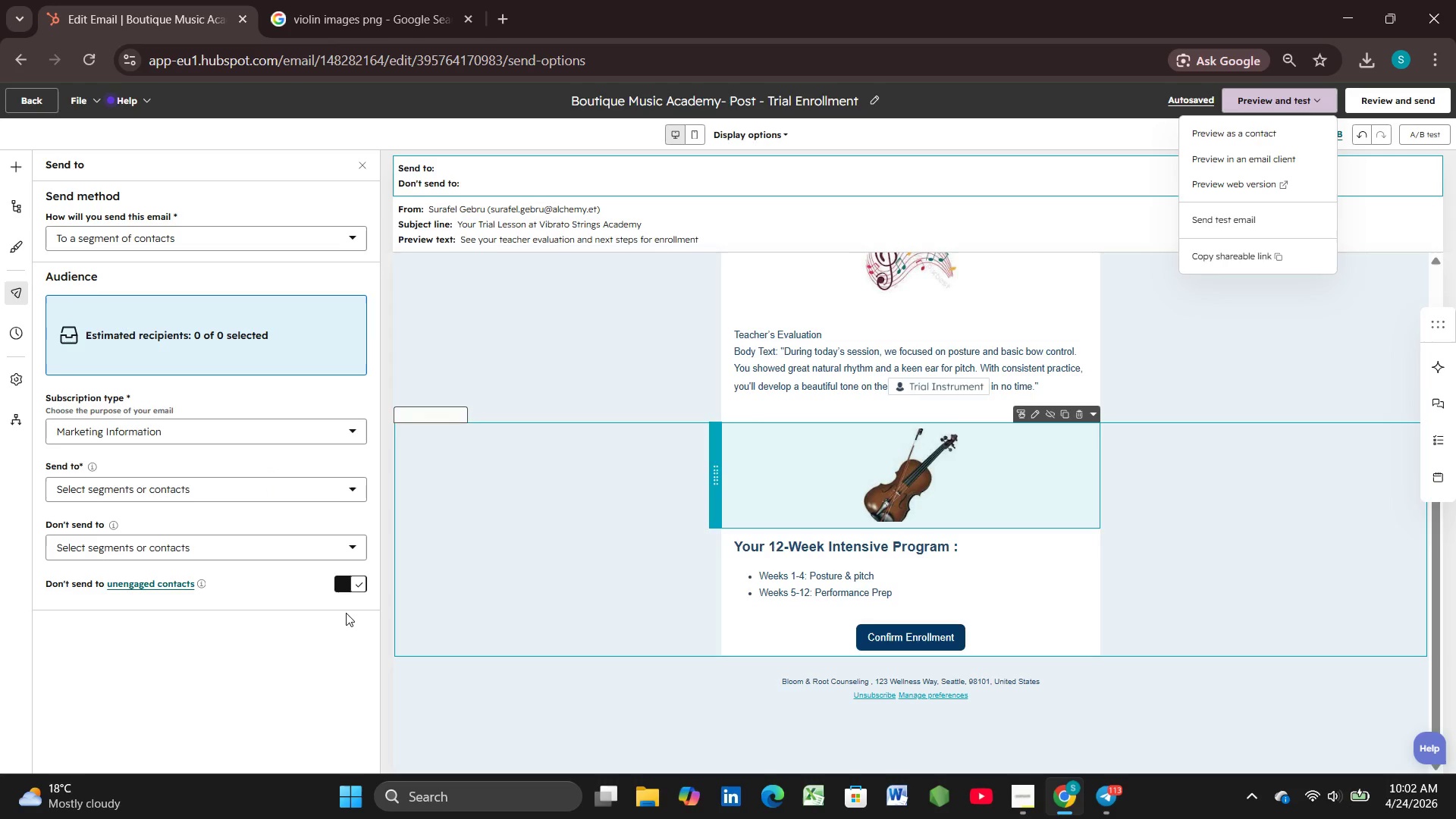 
left_click([249, 676])
 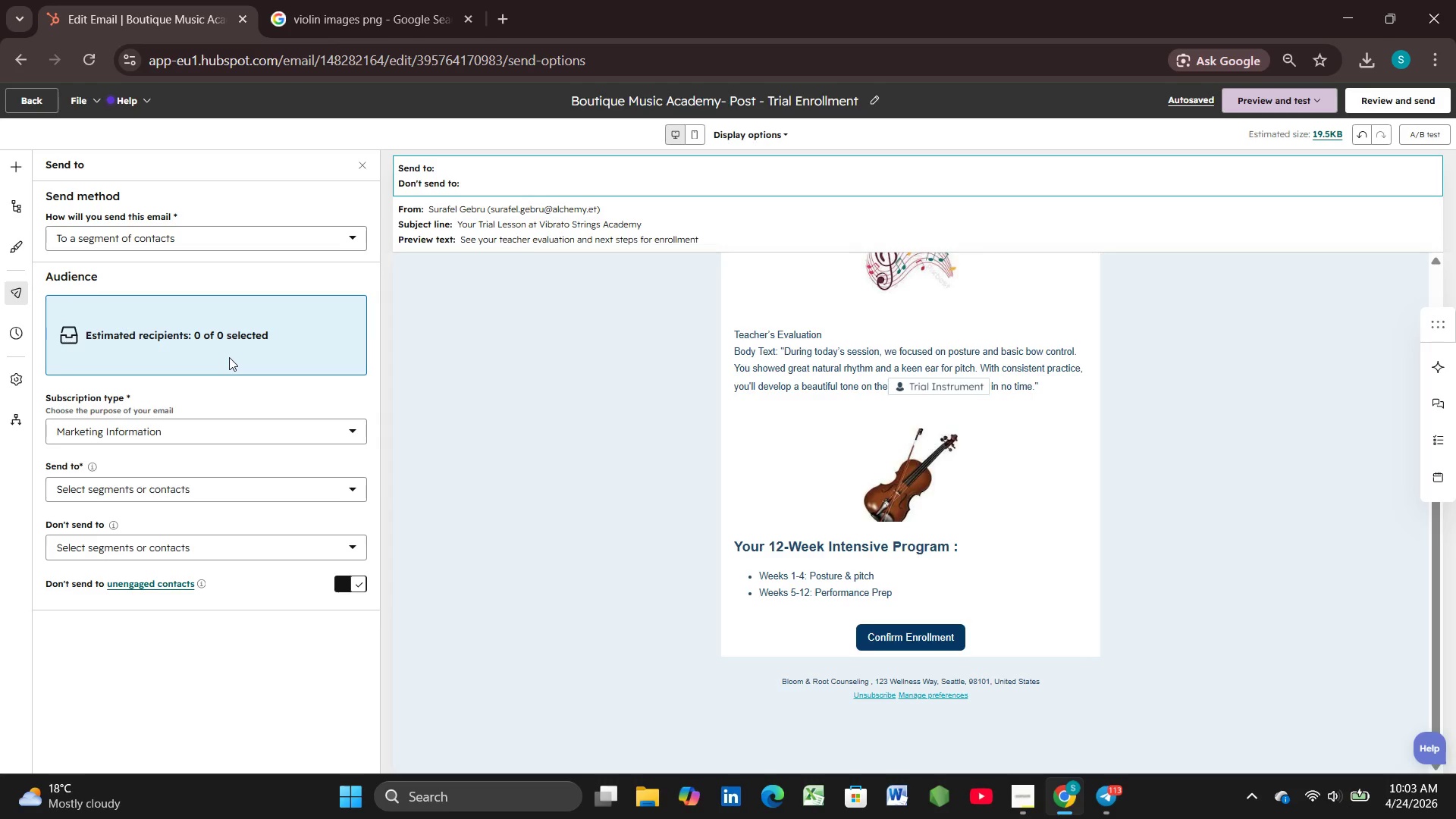 
wait(24.77)
 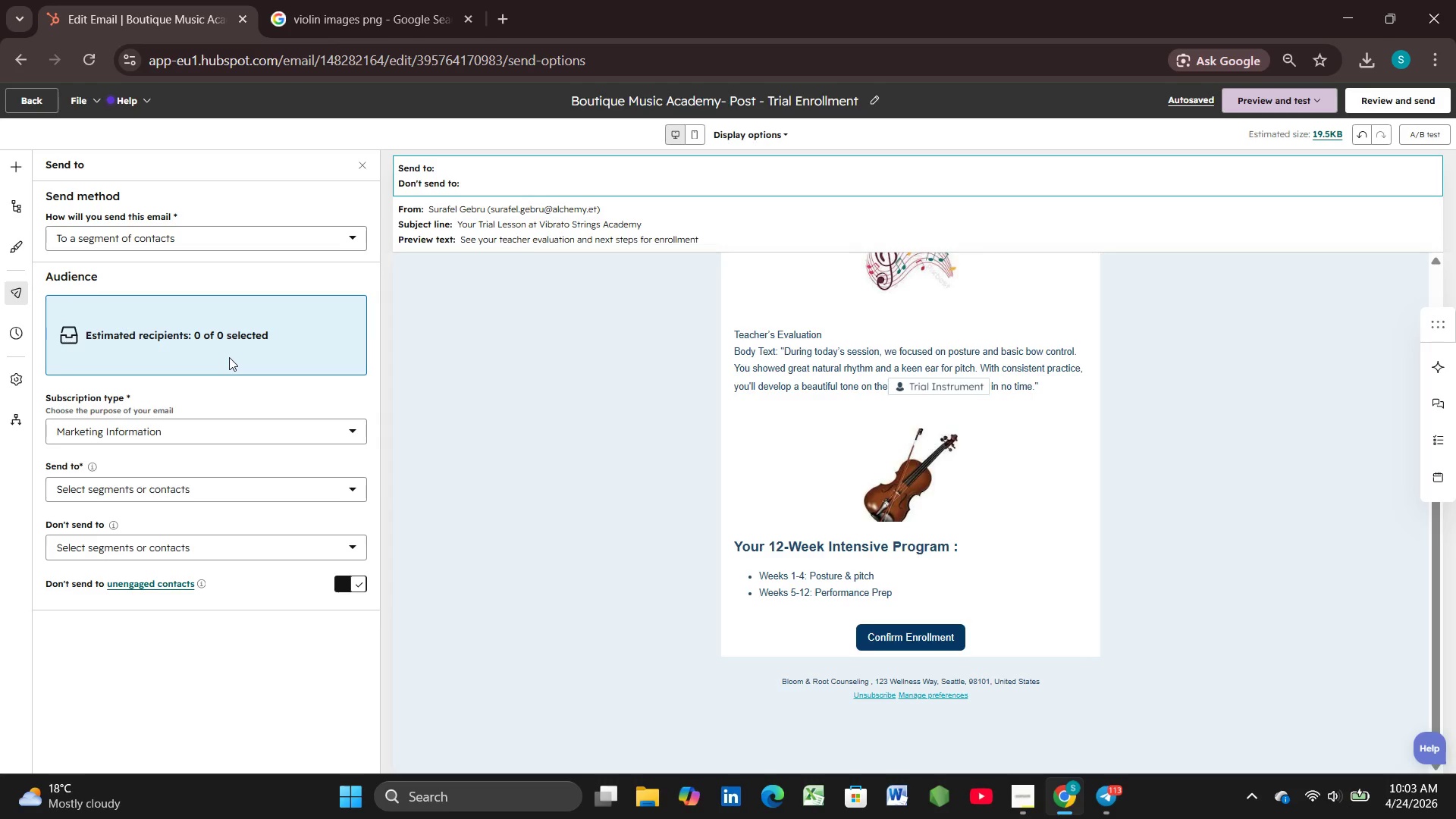 
mouse_move([336, 477])
 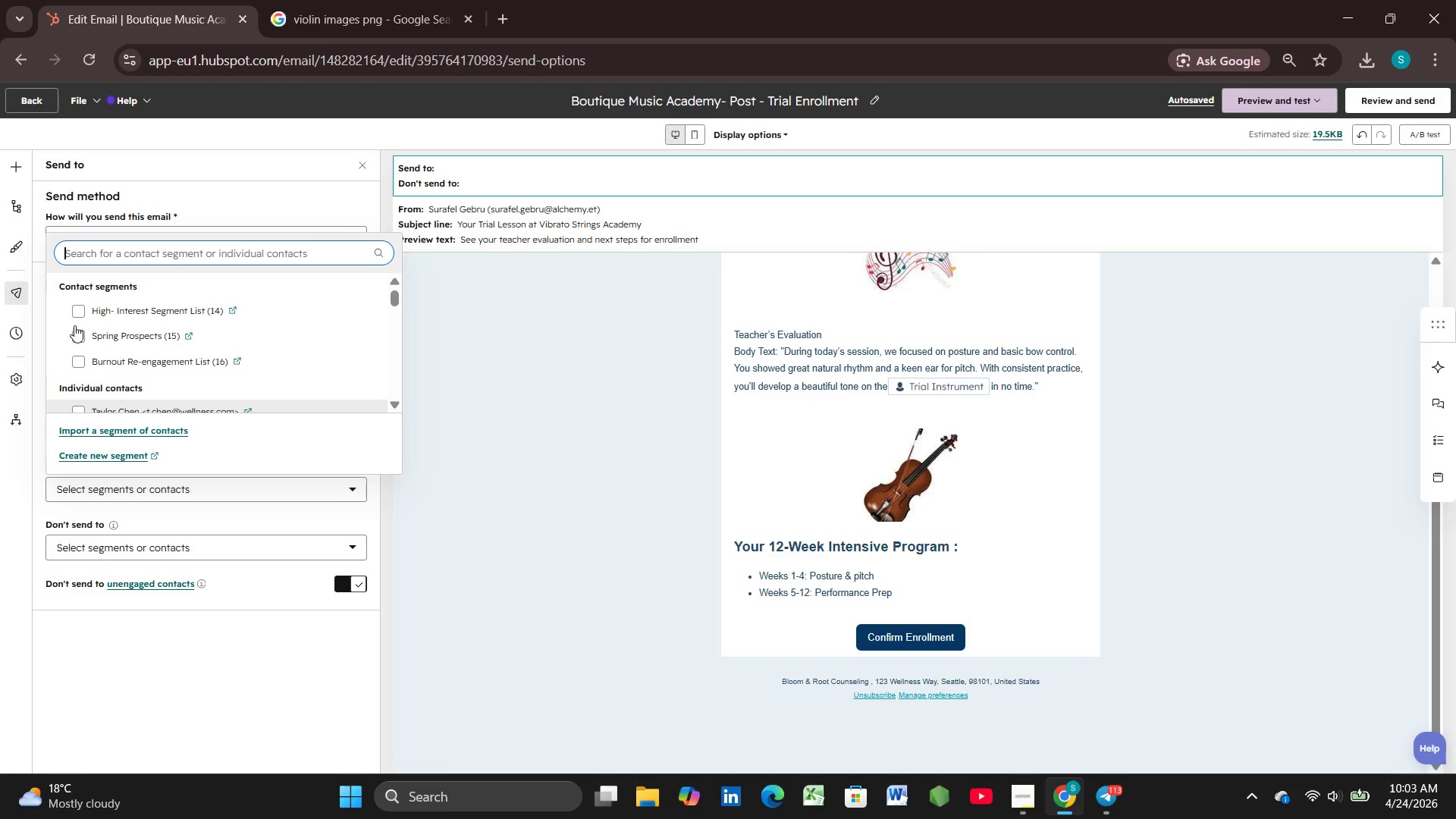 
scroll: coordinate [71, 338], scroll_direction: down, amount: 4.0
 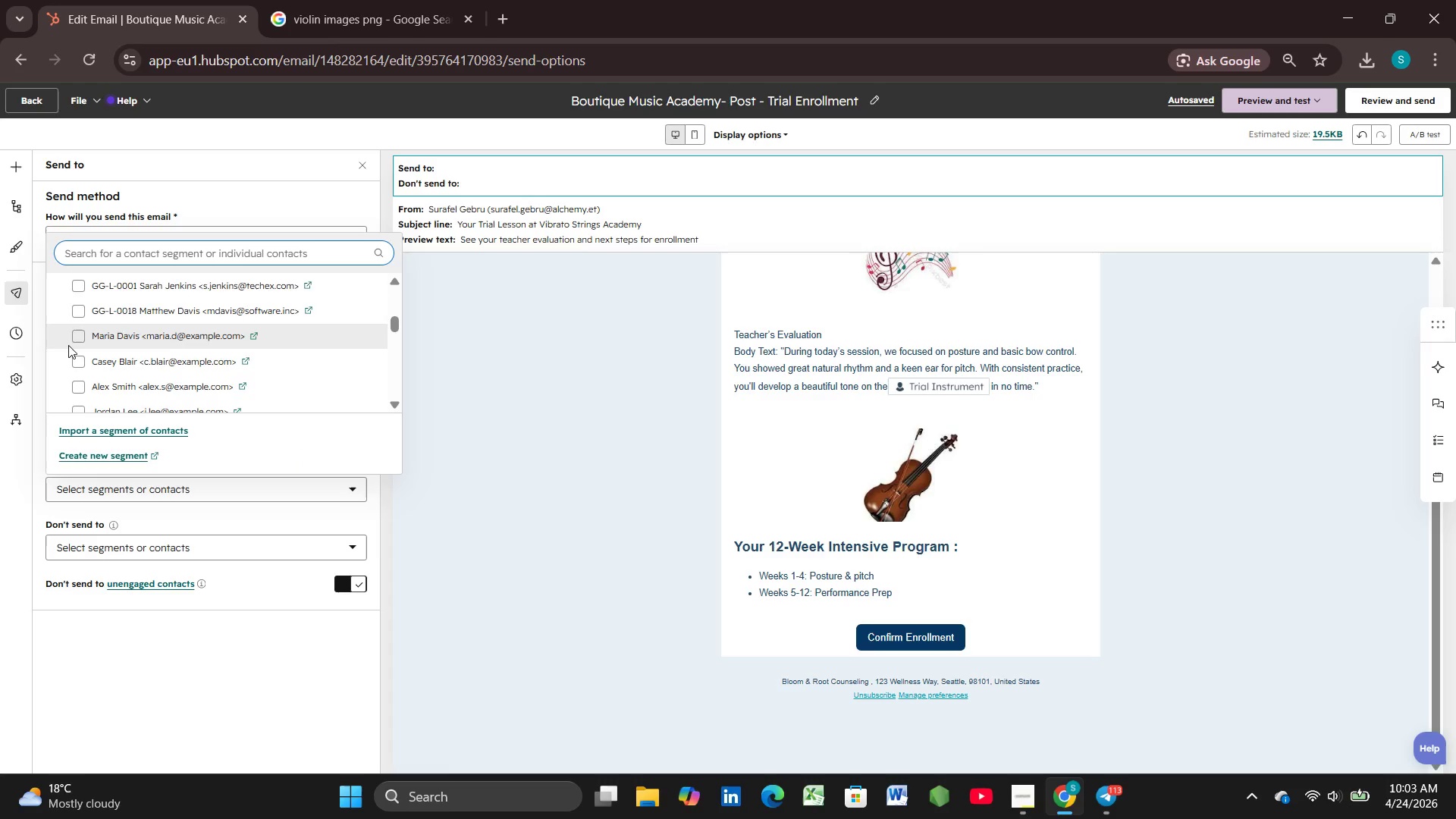 
scroll: coordinate [67, 344], scroll_direction: up, amount: 5.0
 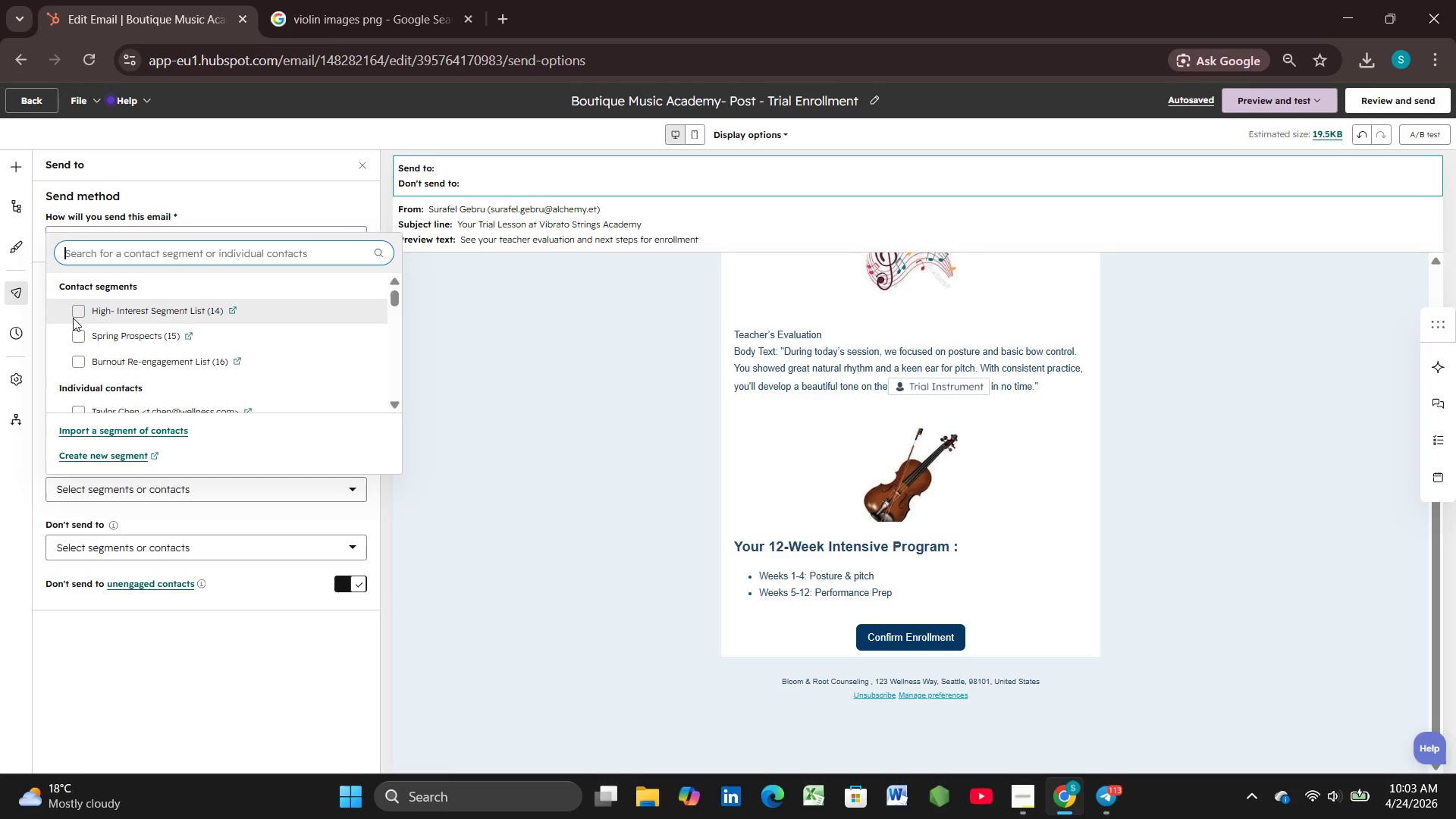 
mouse_move([126, 371])
 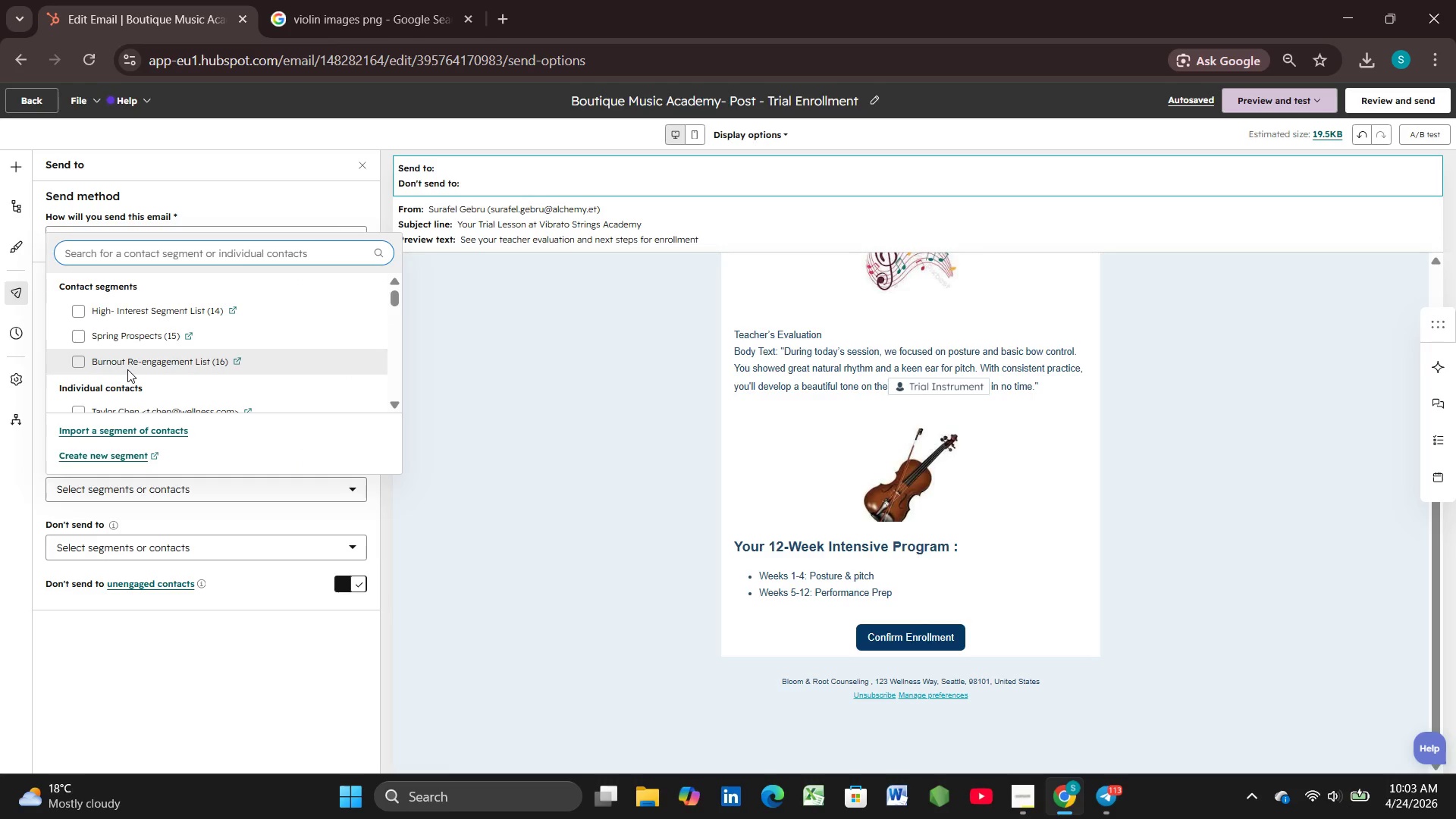 
mouse_move([137, 388])
 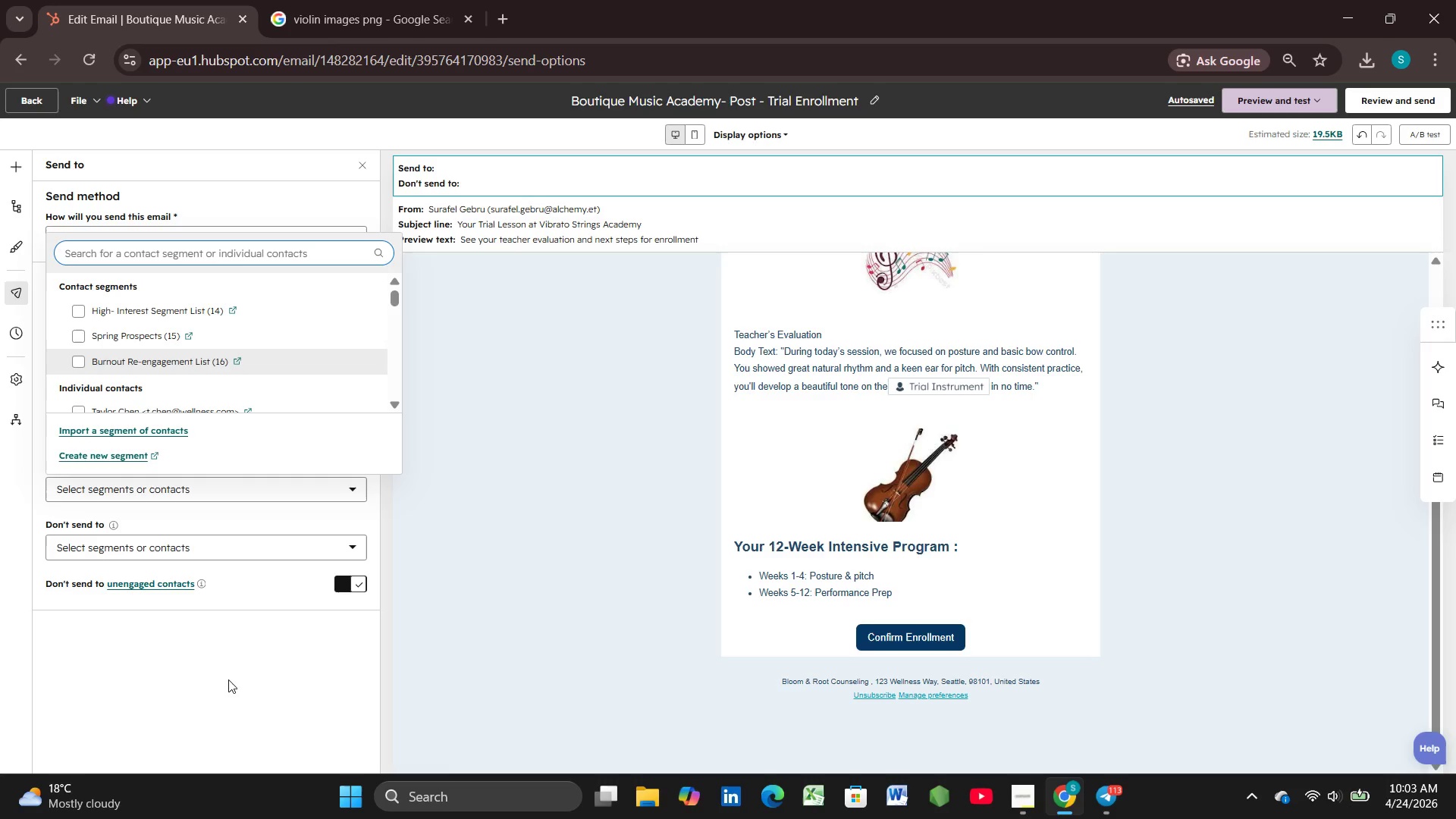 
left_click([231, 681])
 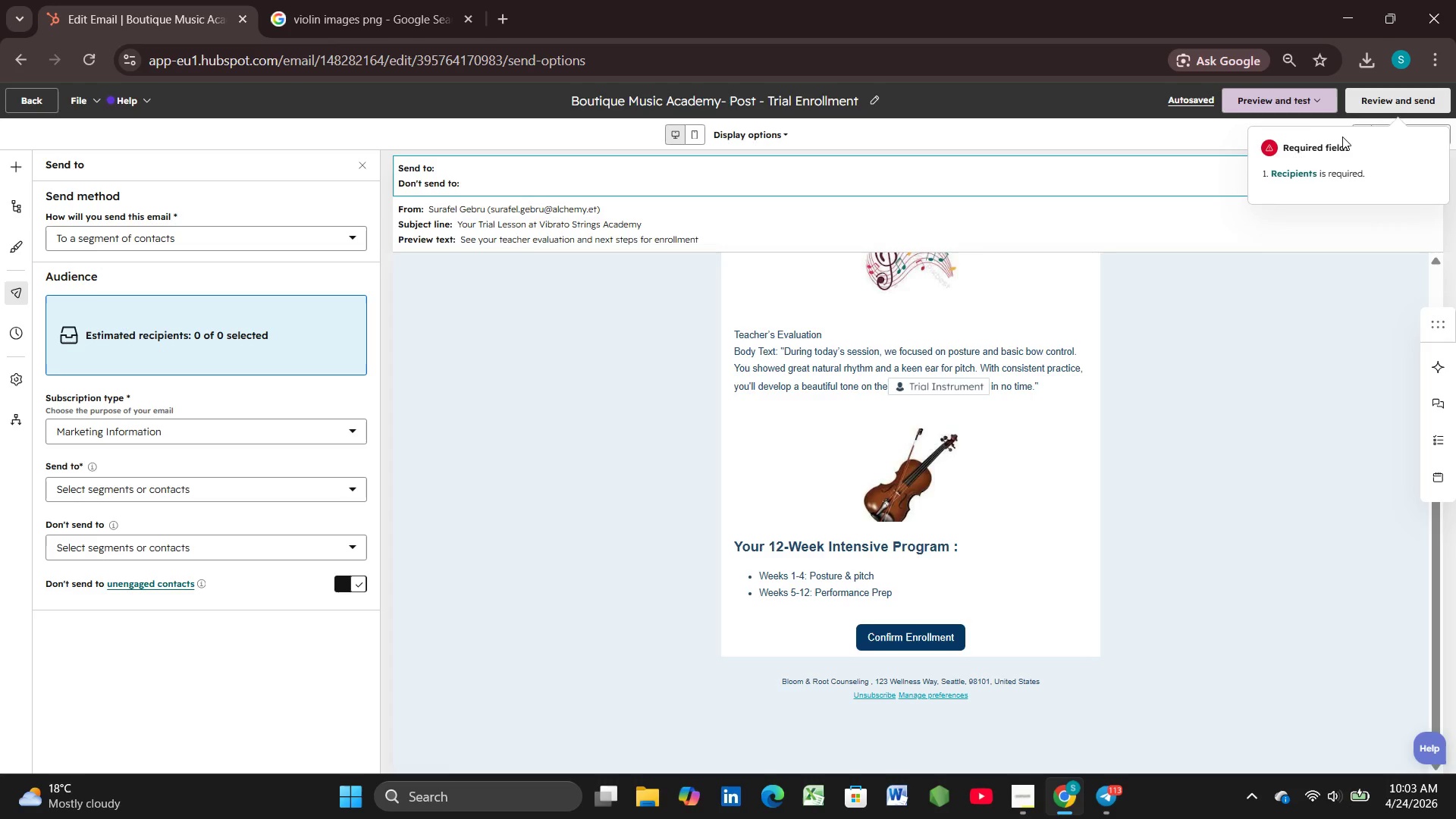 
left_click([1297, 171])
 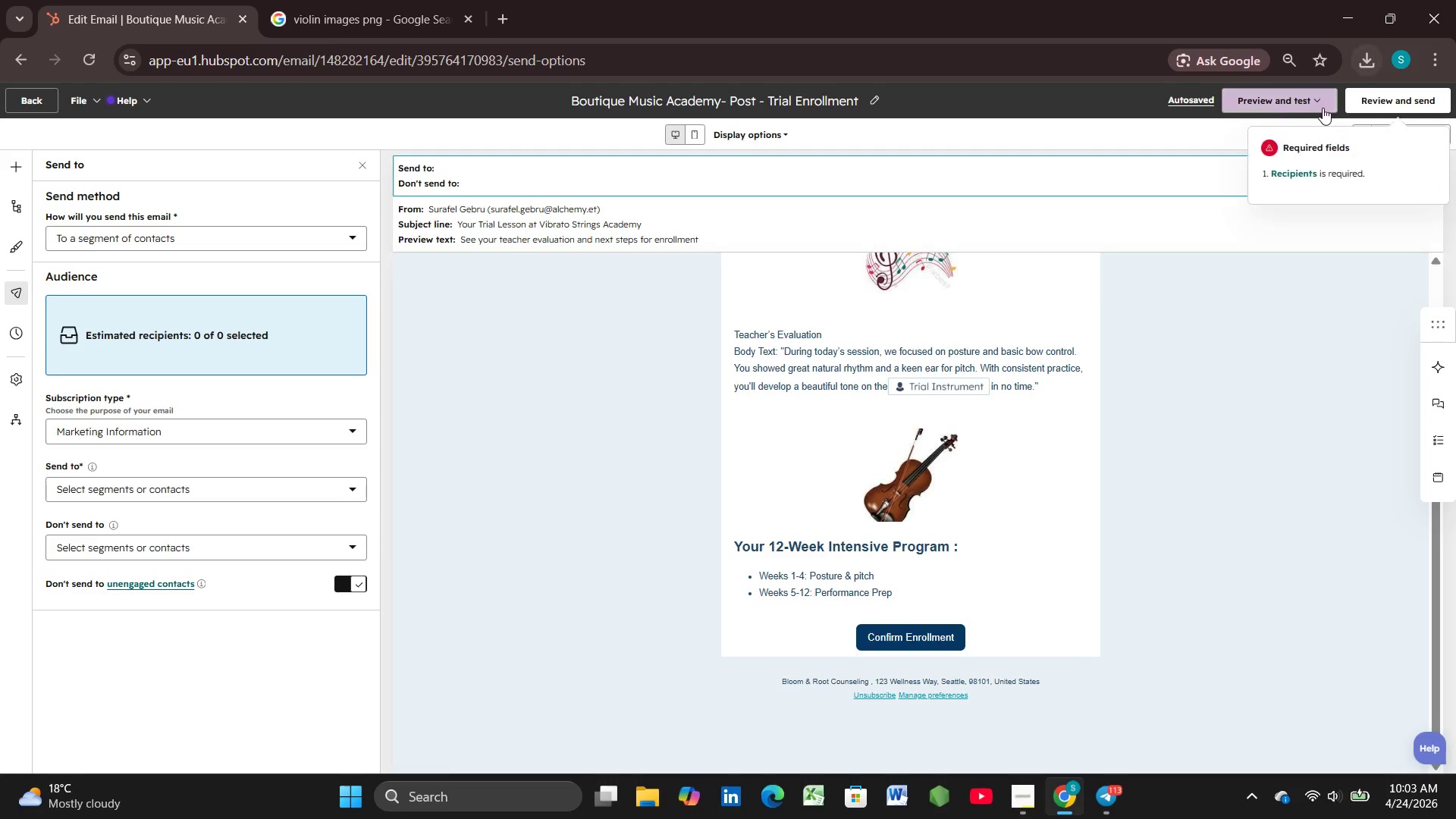 
left_click([1271, 175])
 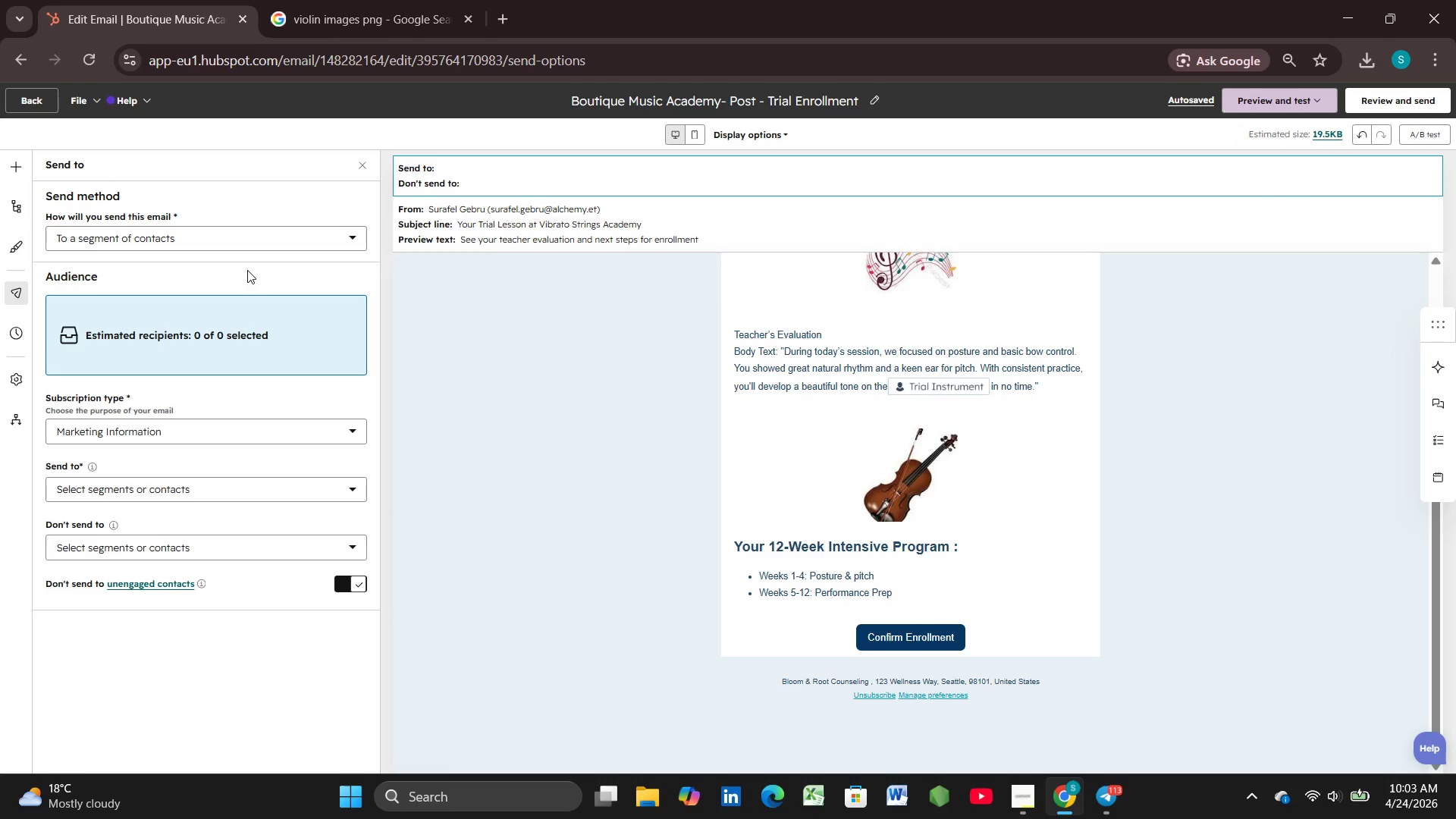 
left_click([1282, 98])
 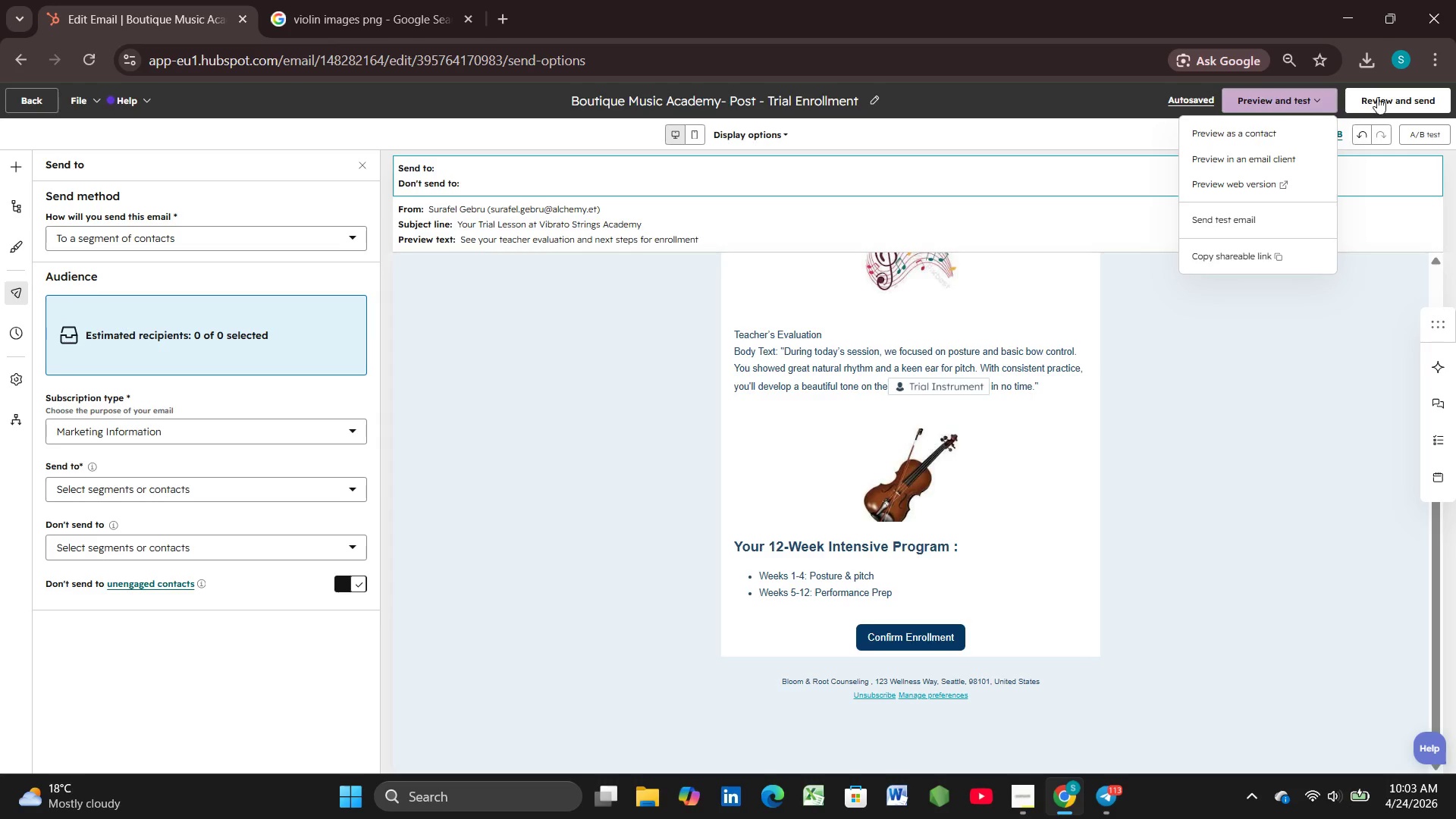 
left_click([1385, 99])
 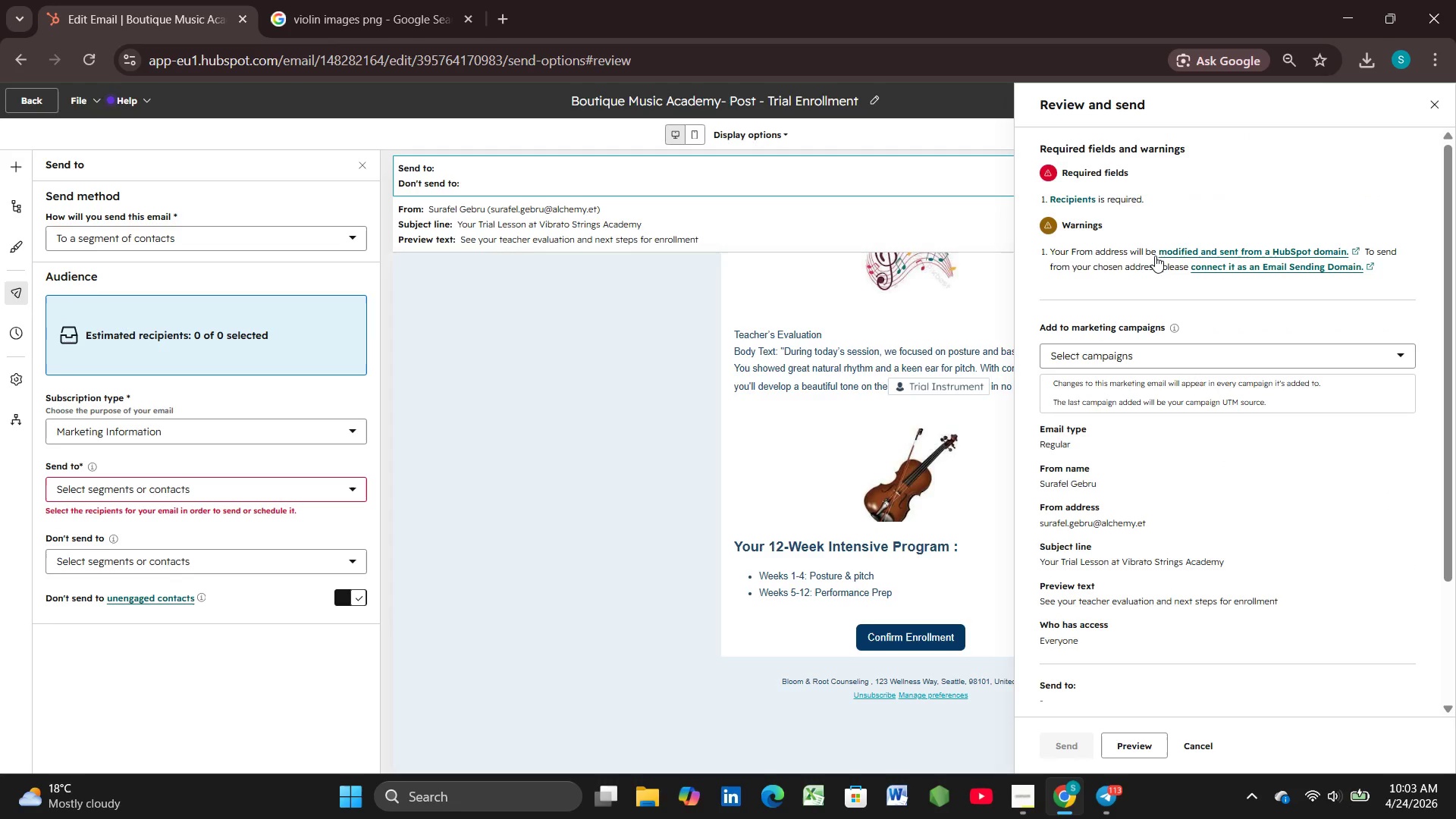 
left_click([353, 481])
 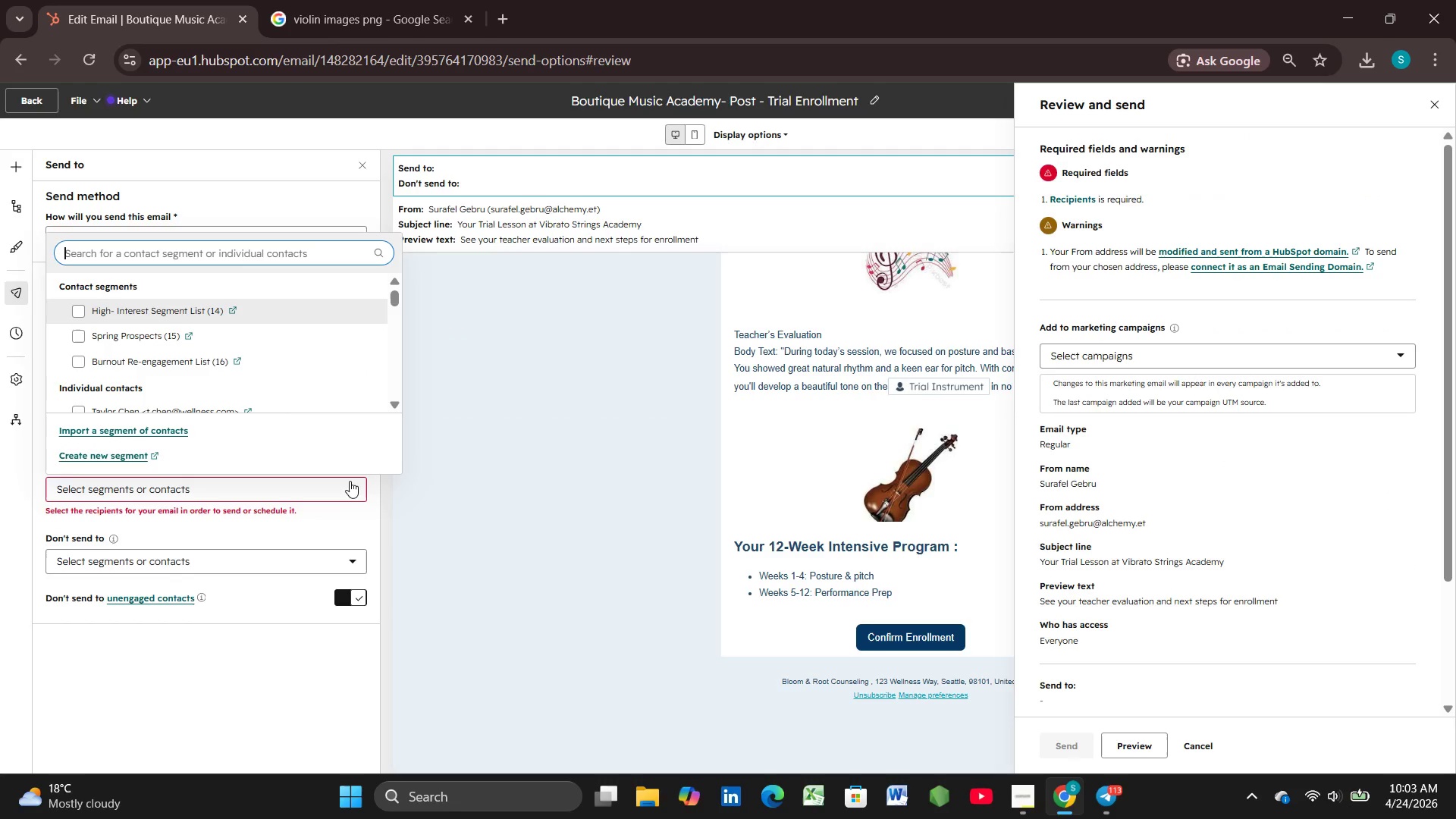 
scroll: coordinate [211, 371], scroll_direction: none, amount: 0.0
 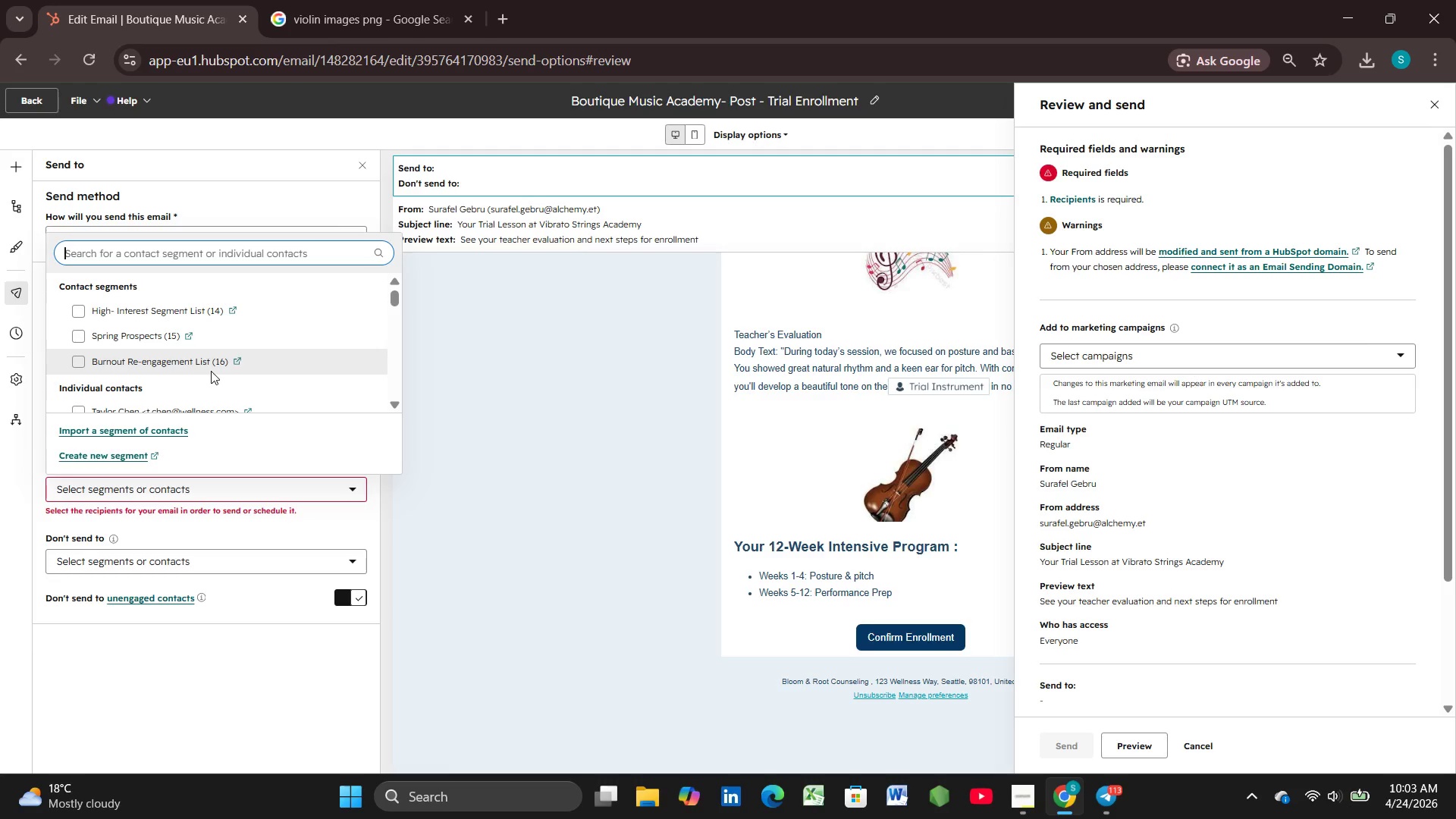 
scroll: coordinate [211, 371], scroll_direction: down, amount: 1.0
 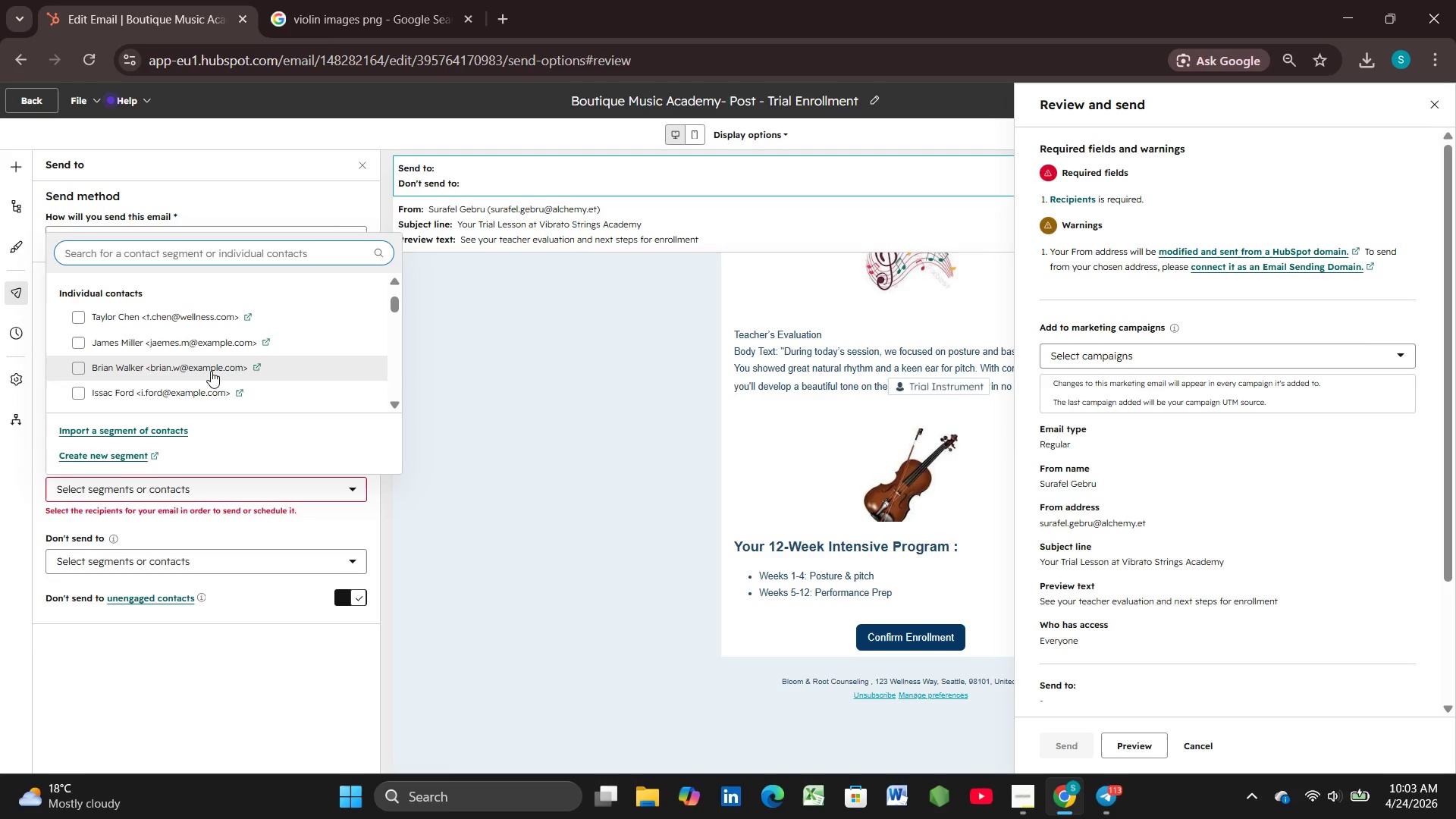 
scroll: coordinate [211, 371], scroll_direction: up, amount: 1.0
 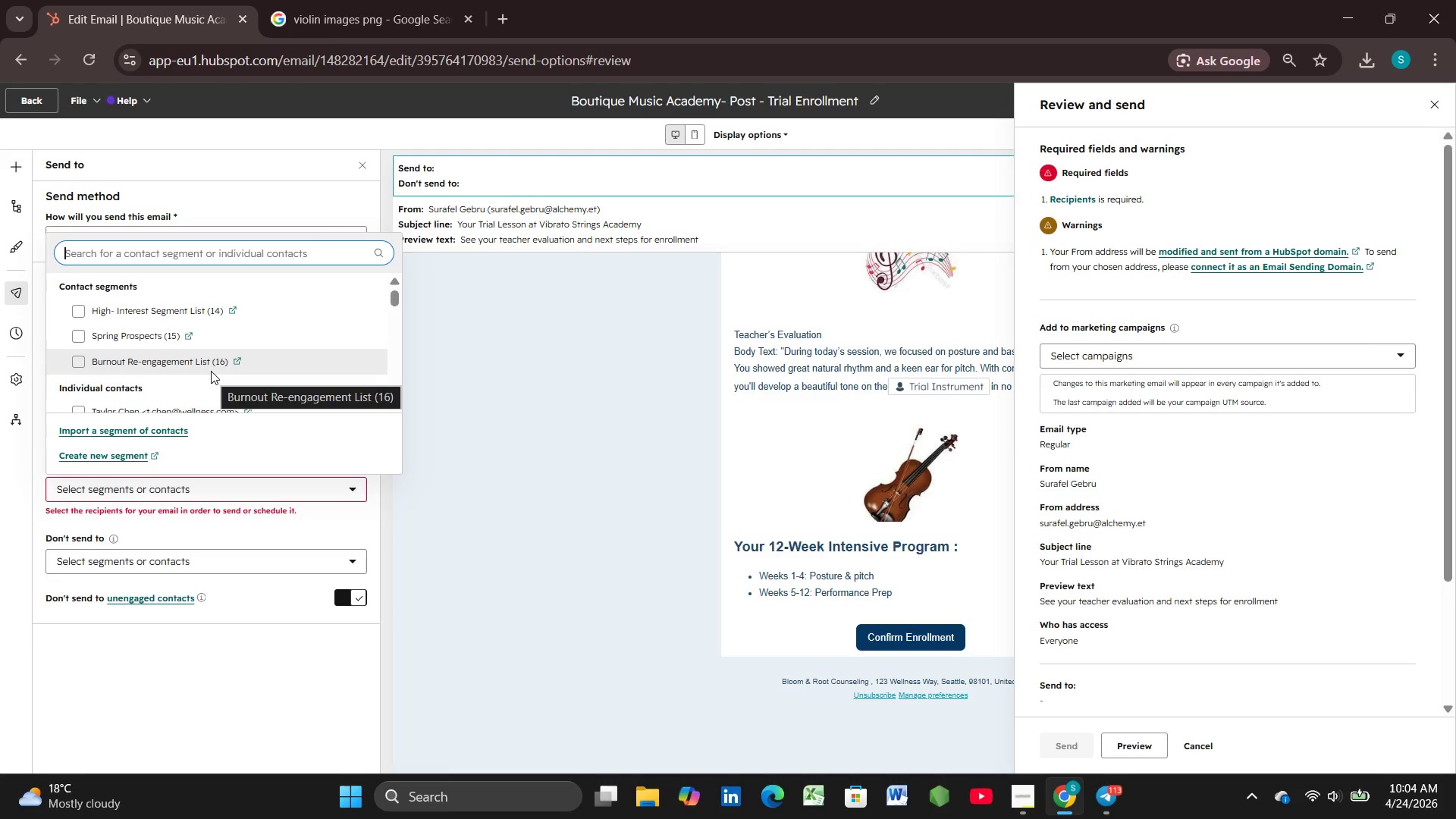 
wait(29.08)
 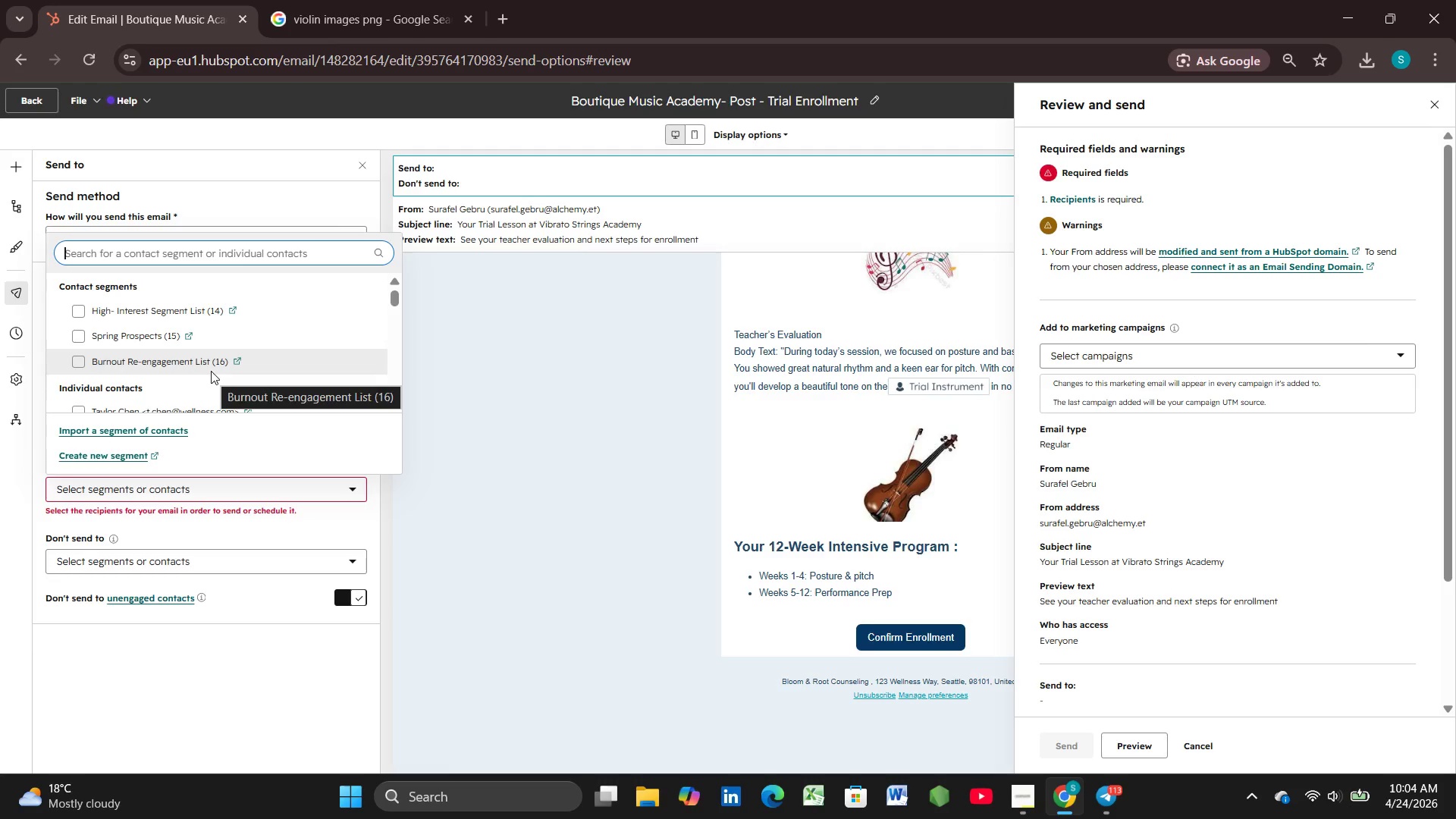 
left_click([187, 306])
 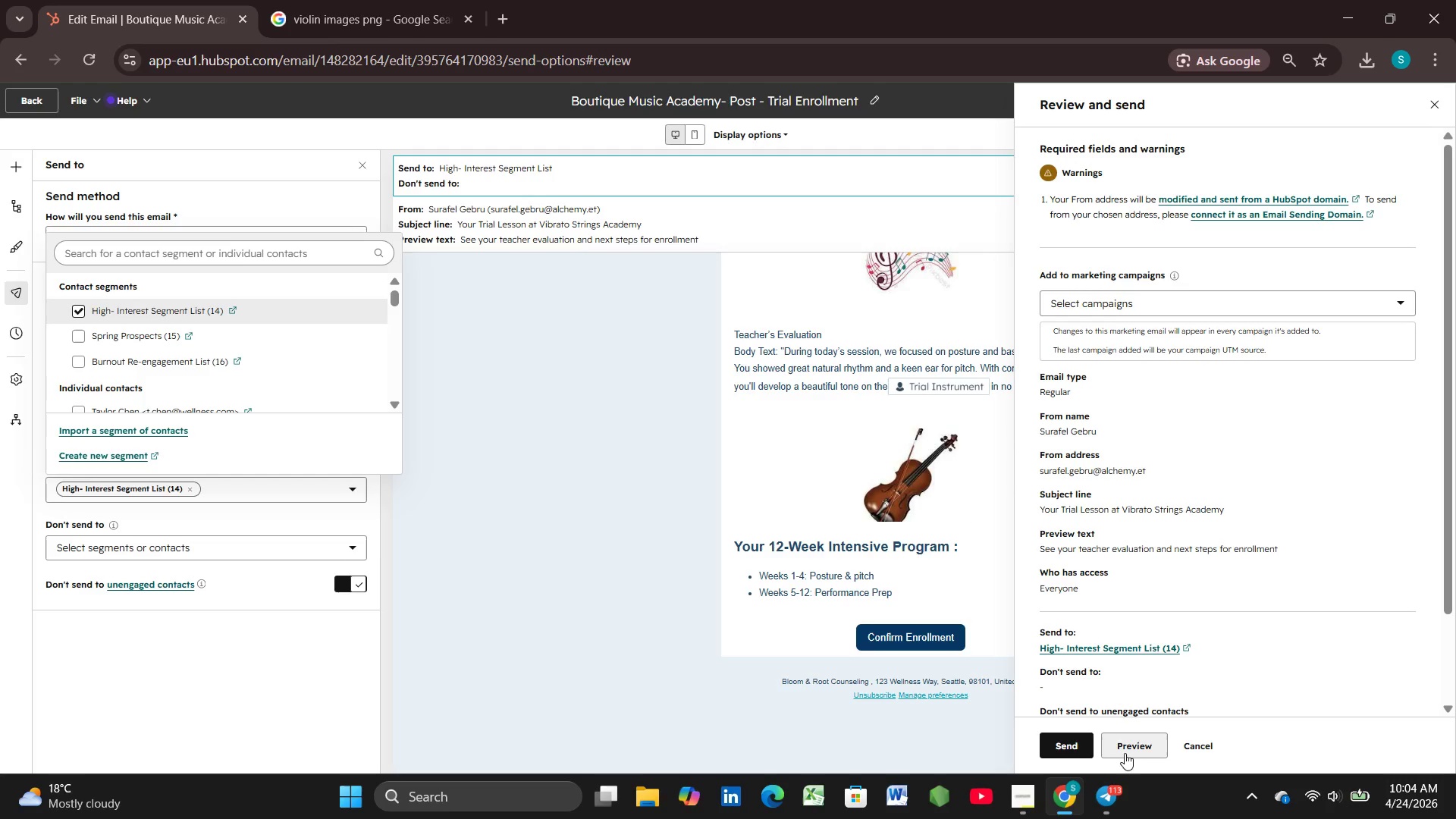 
wait(14.69)
 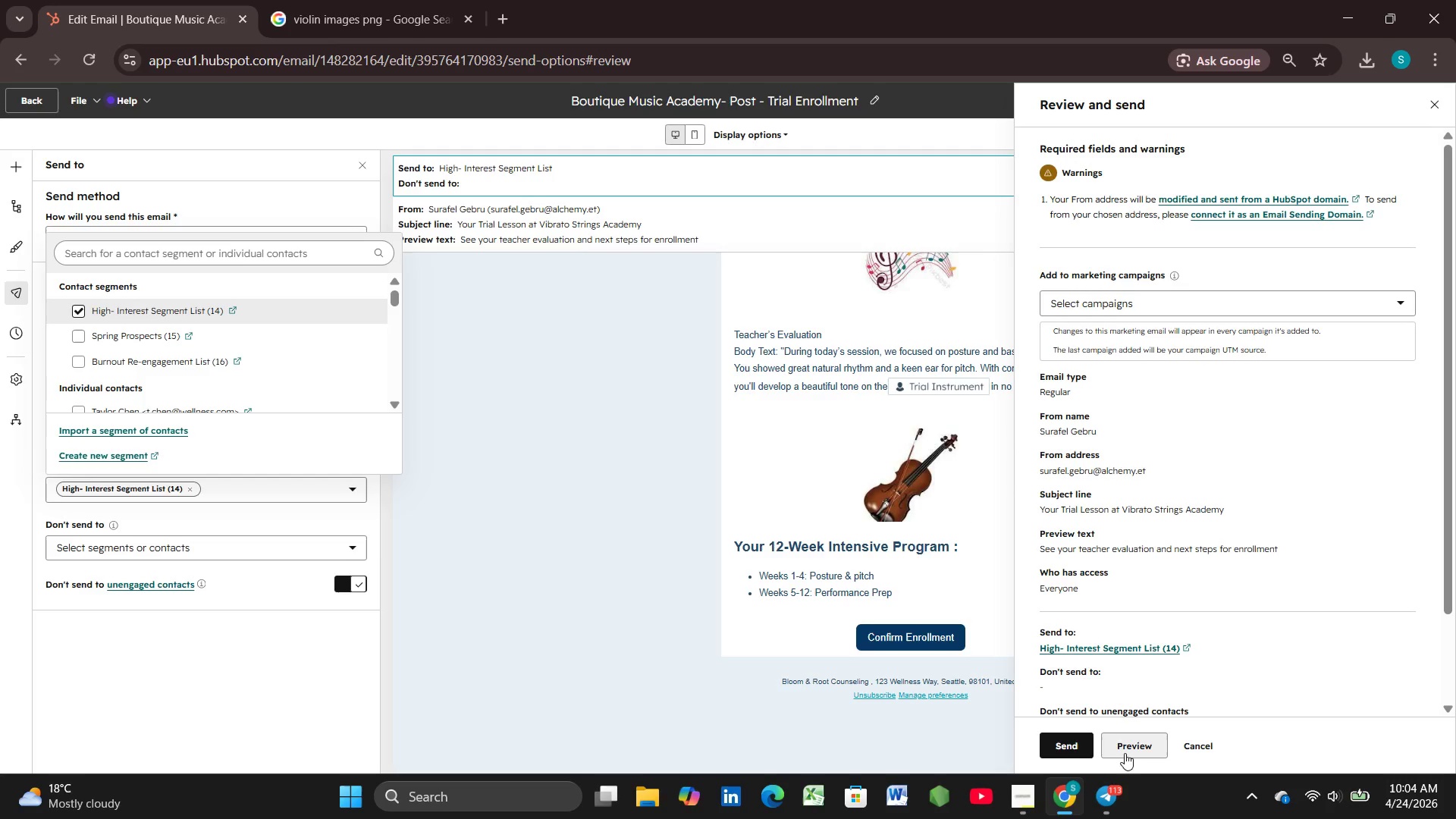 
scroll: coordinate [1138, 750], scroll_direction: down, amount: 2.0
 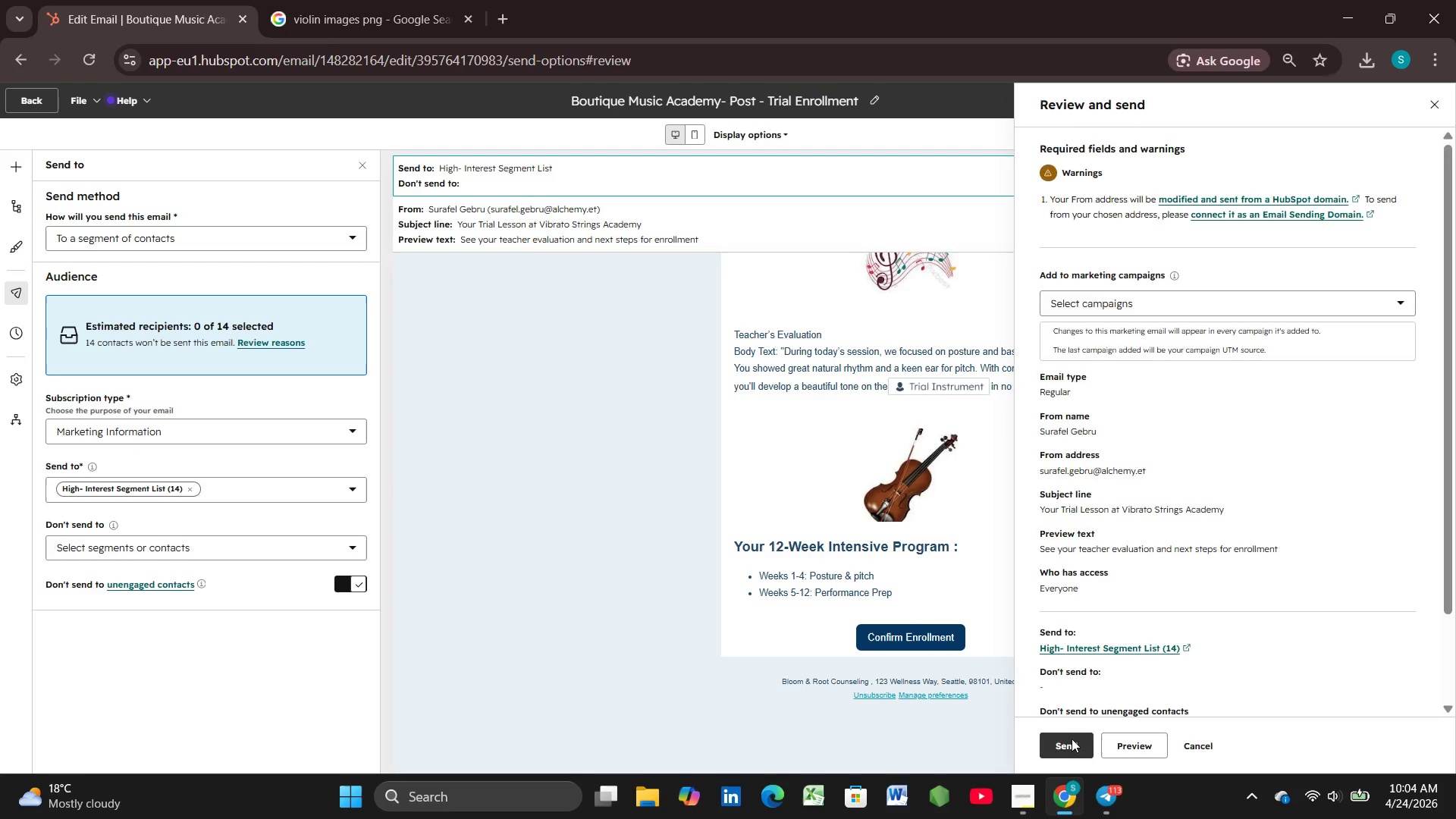 
mouse_move([1075, 696])
 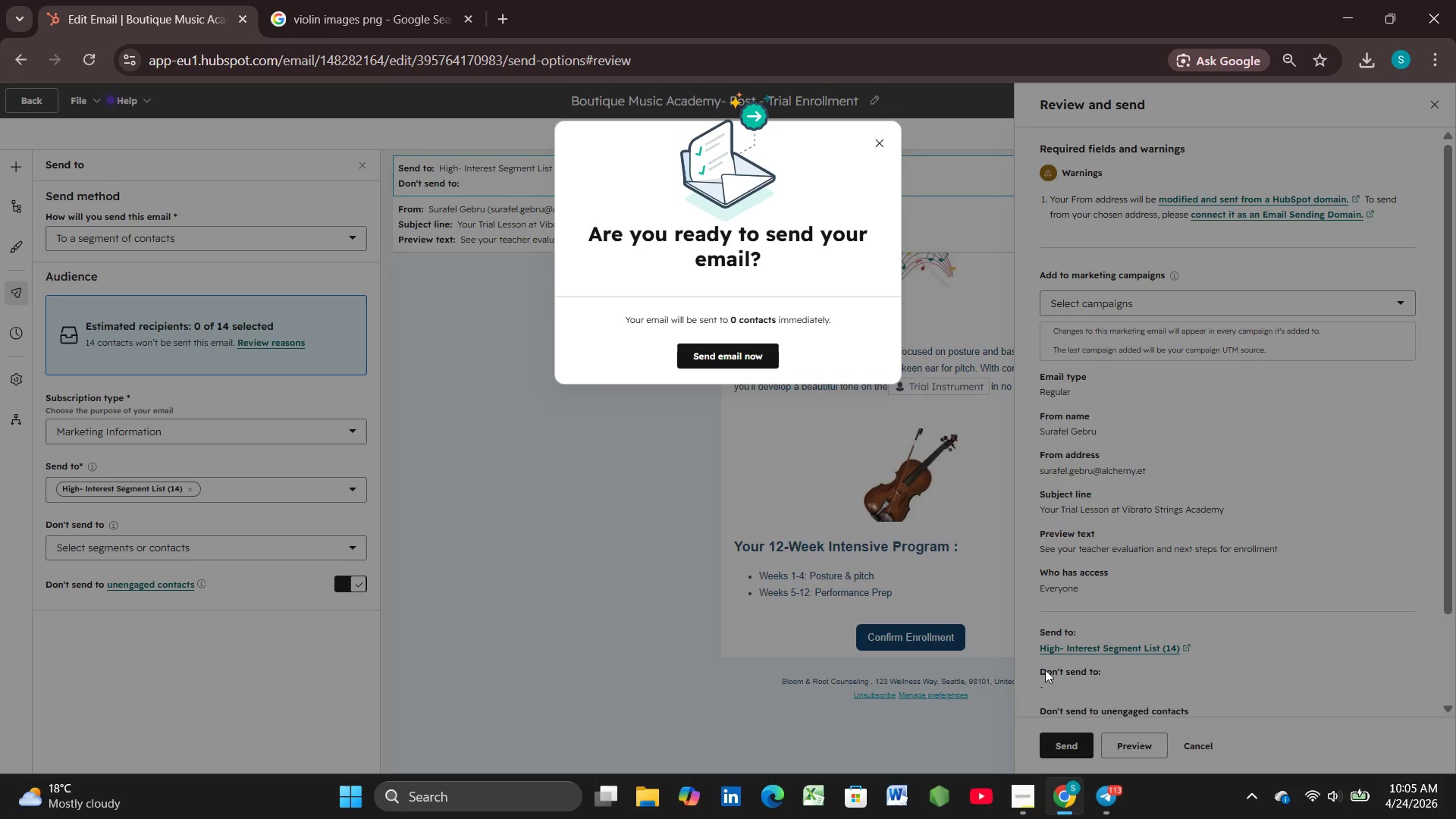 
wait(28.5)
 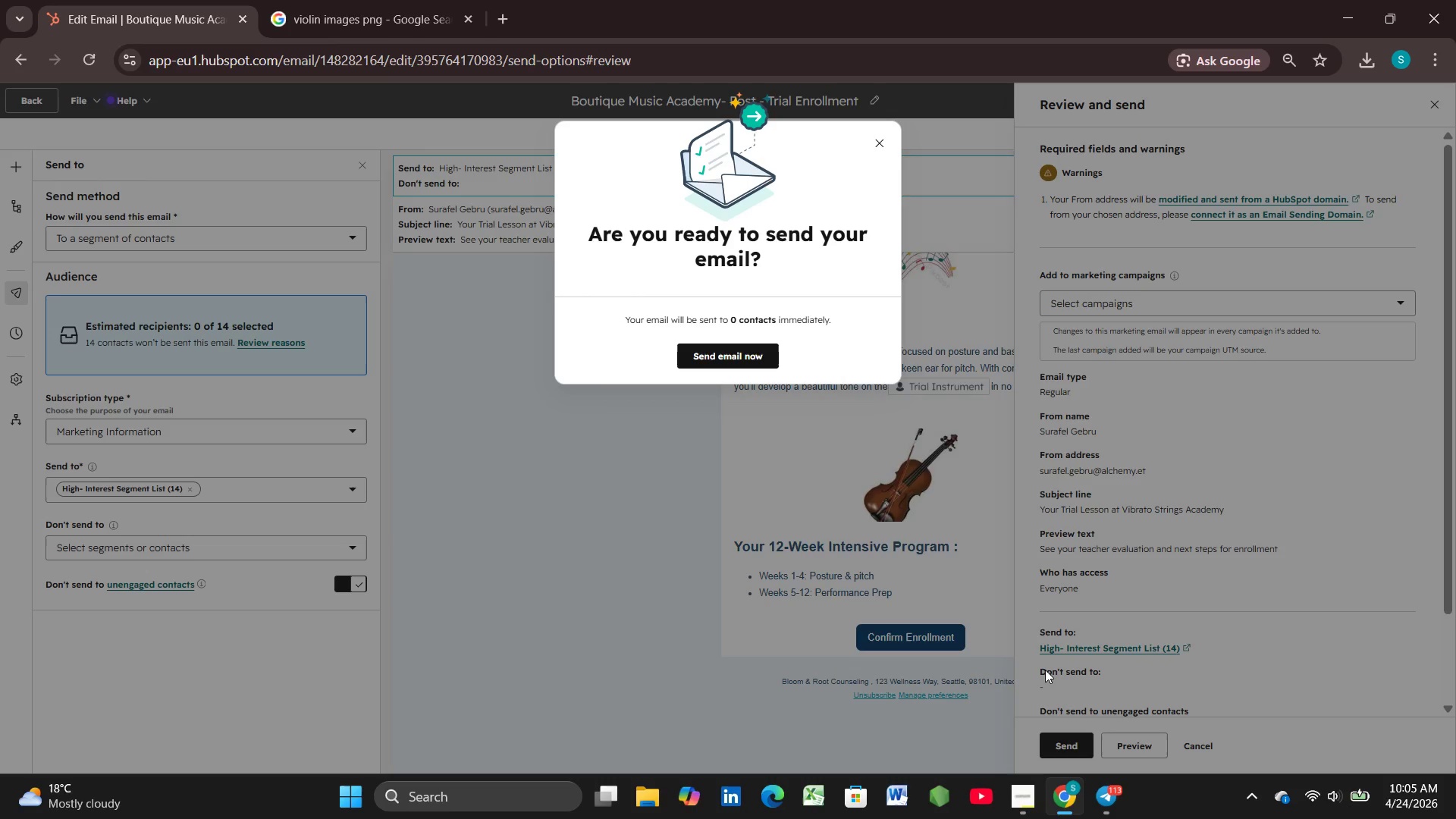 
left_click([705, 372])
 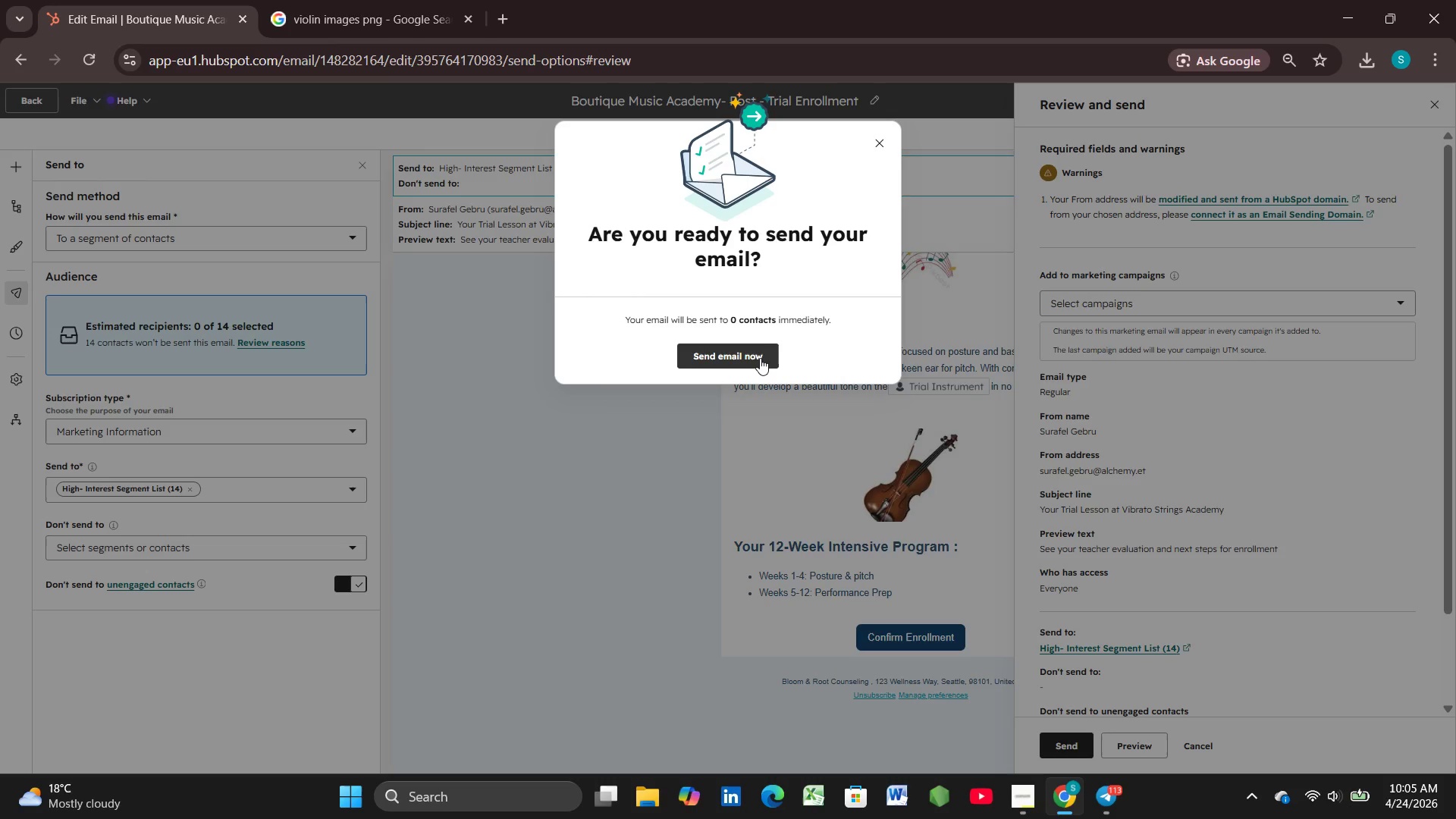 
wait(23.81)
 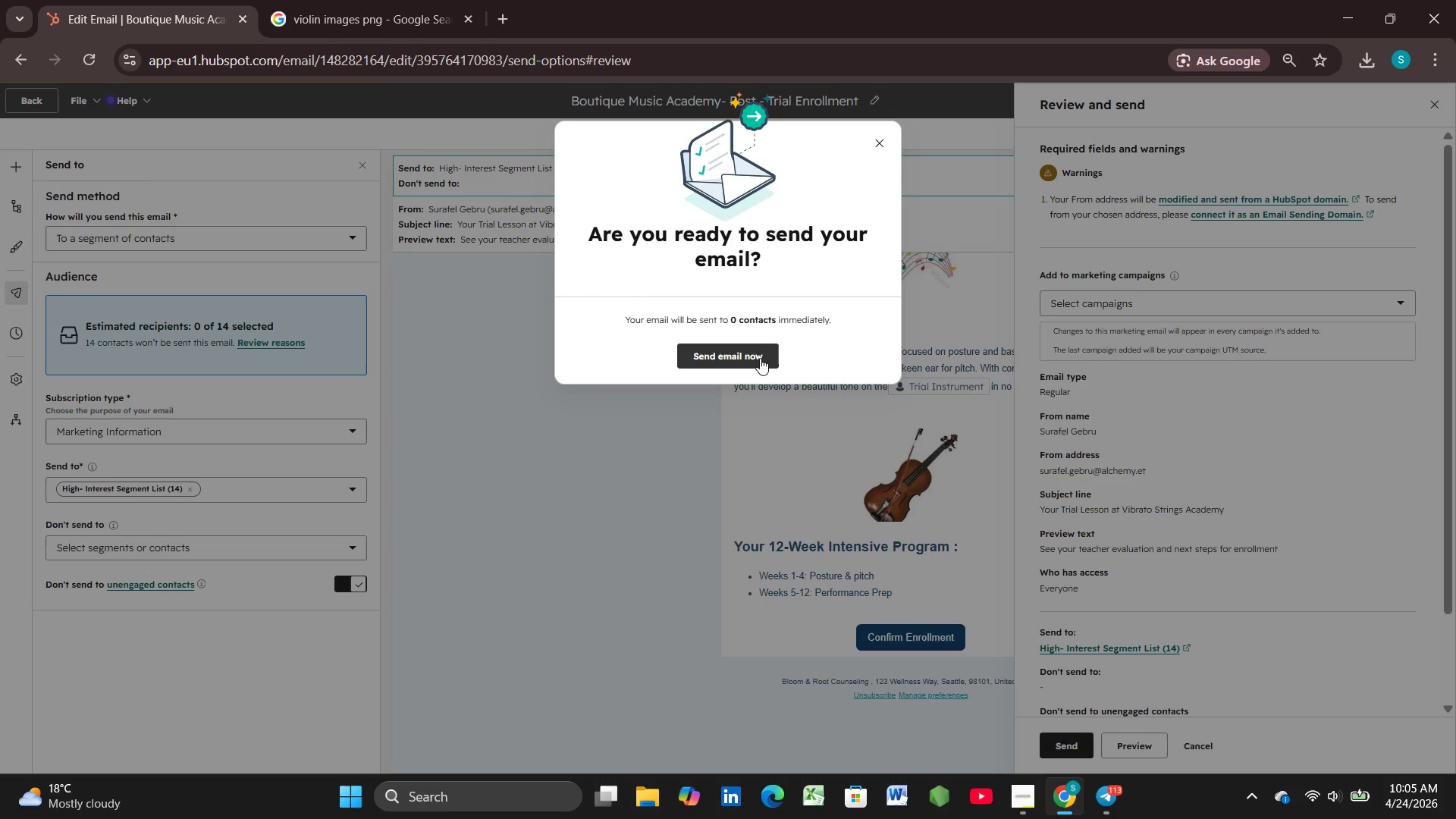 
left_click([760, 358])
 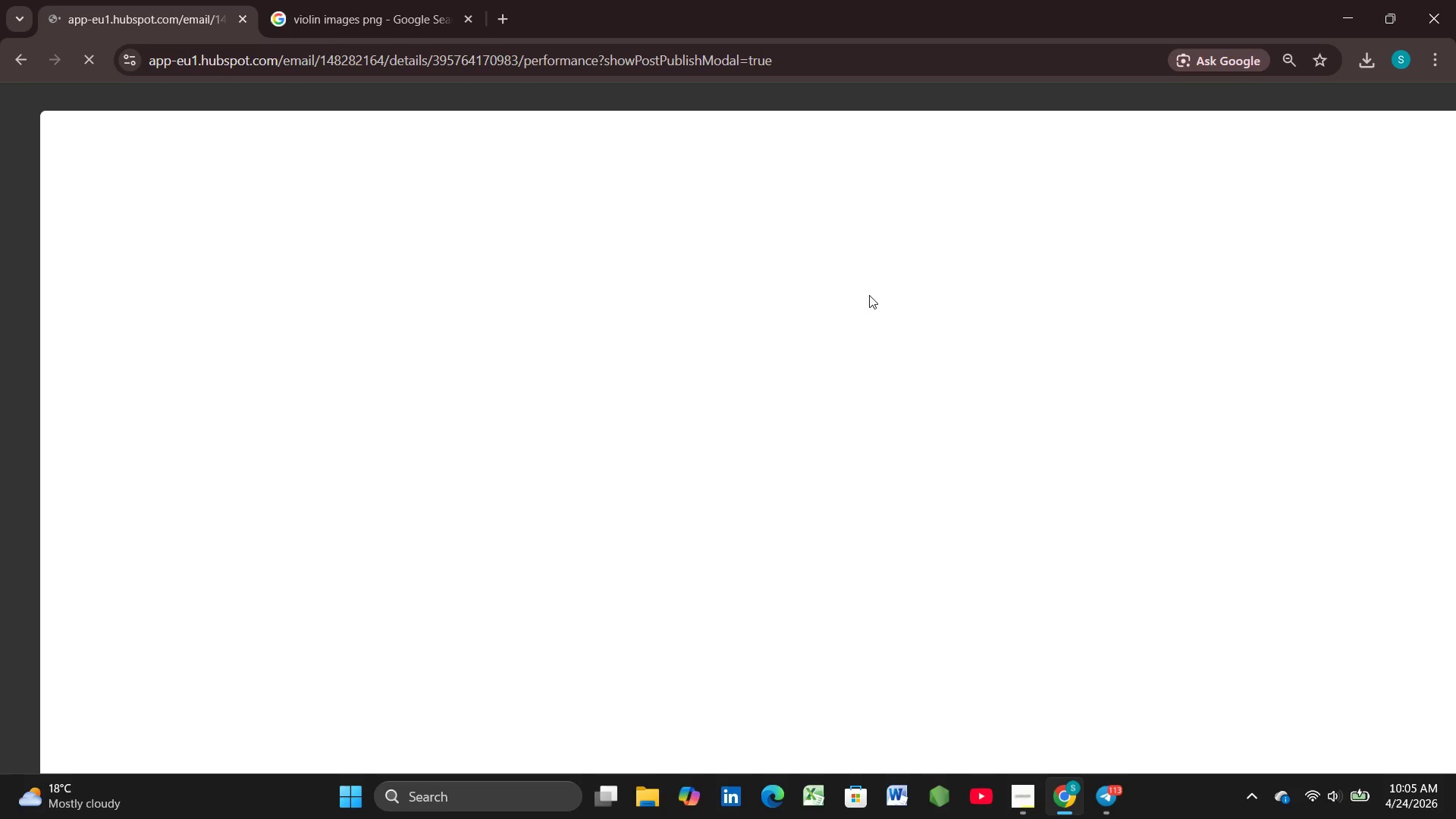 
wait(7.53)
 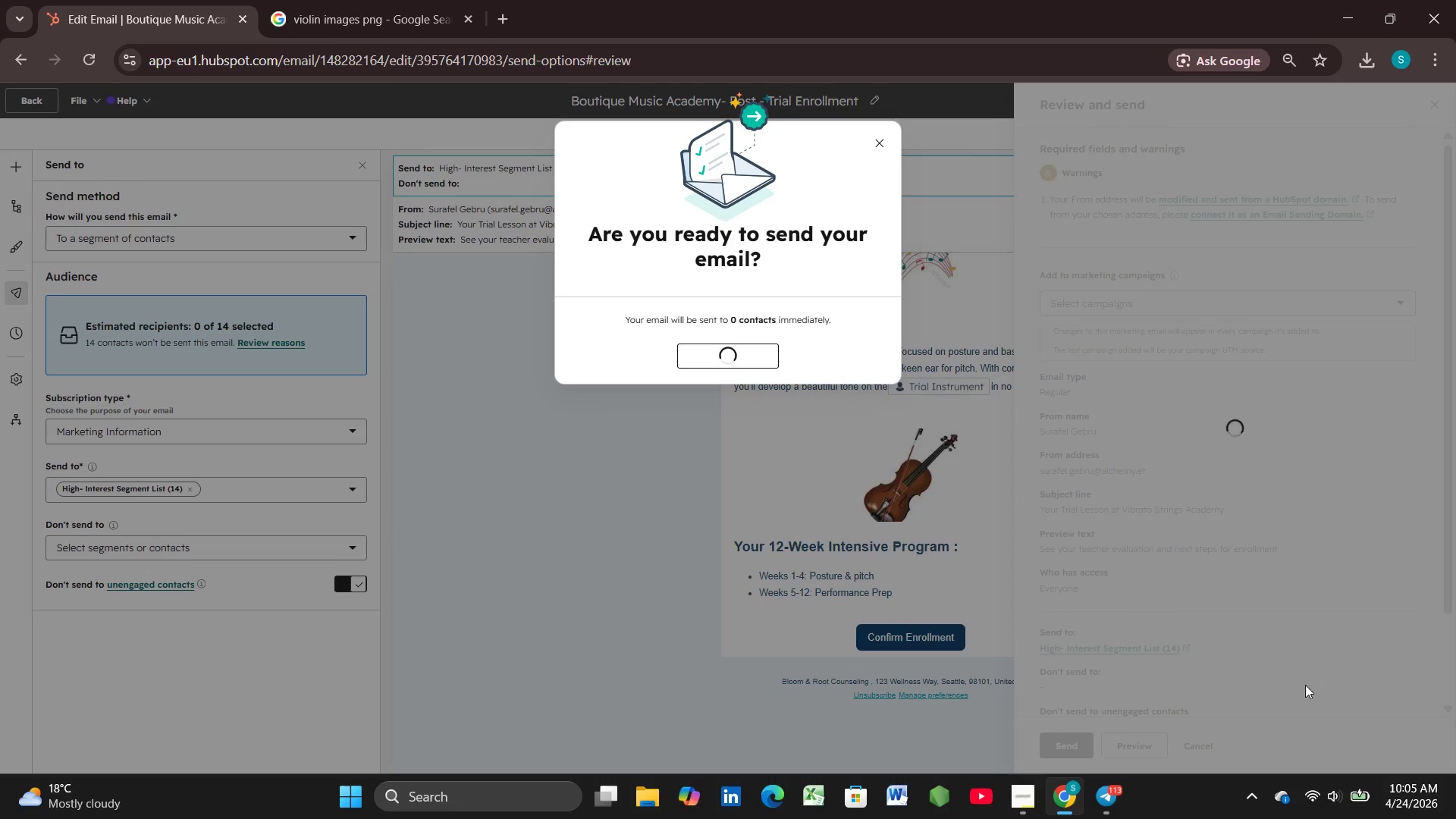 
left_click([1031, 802])
 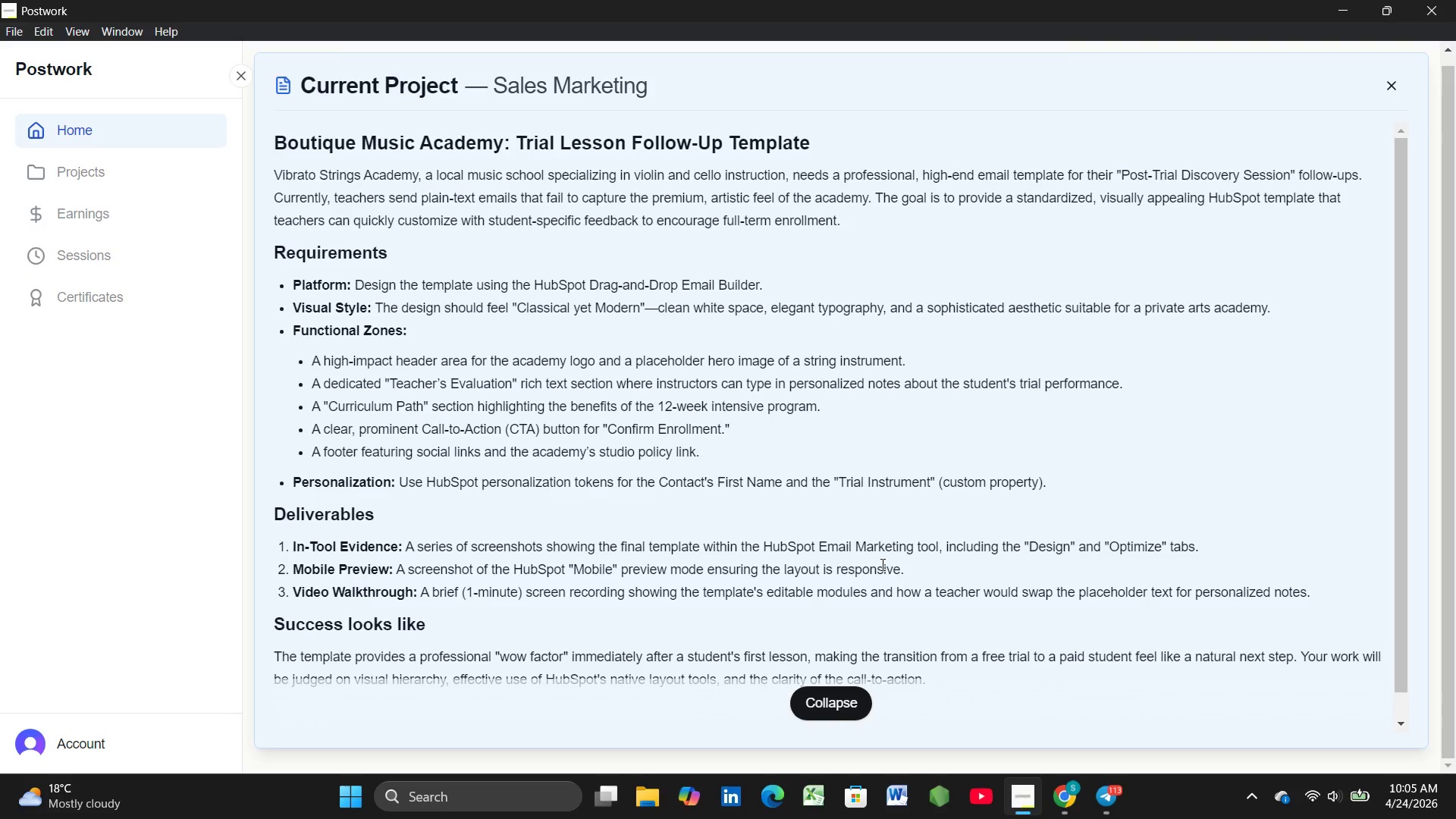 
scroll: coordinate [880, 558], scroll_direction: down, amount: 1.0
 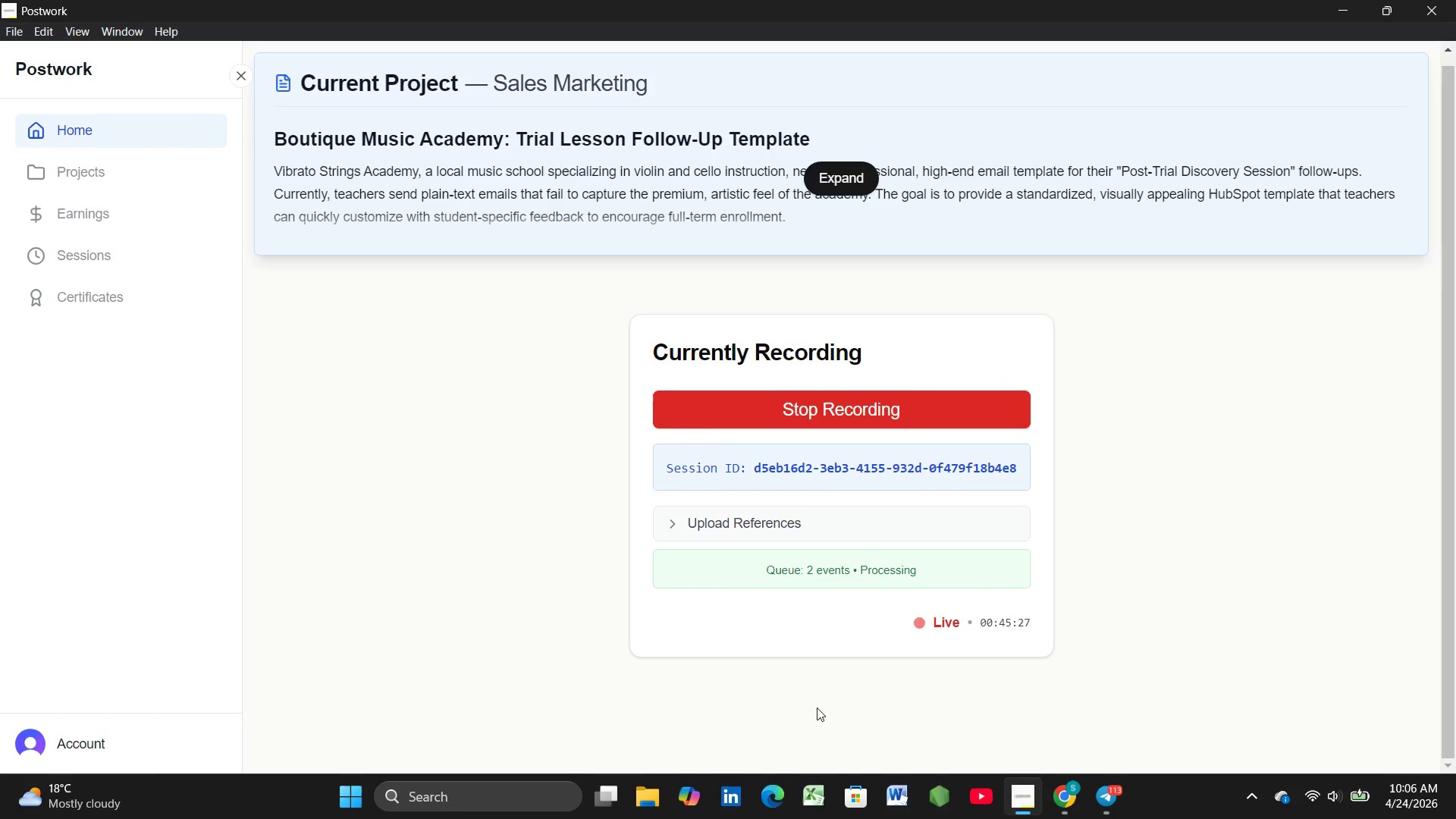 
wait(46.71)
 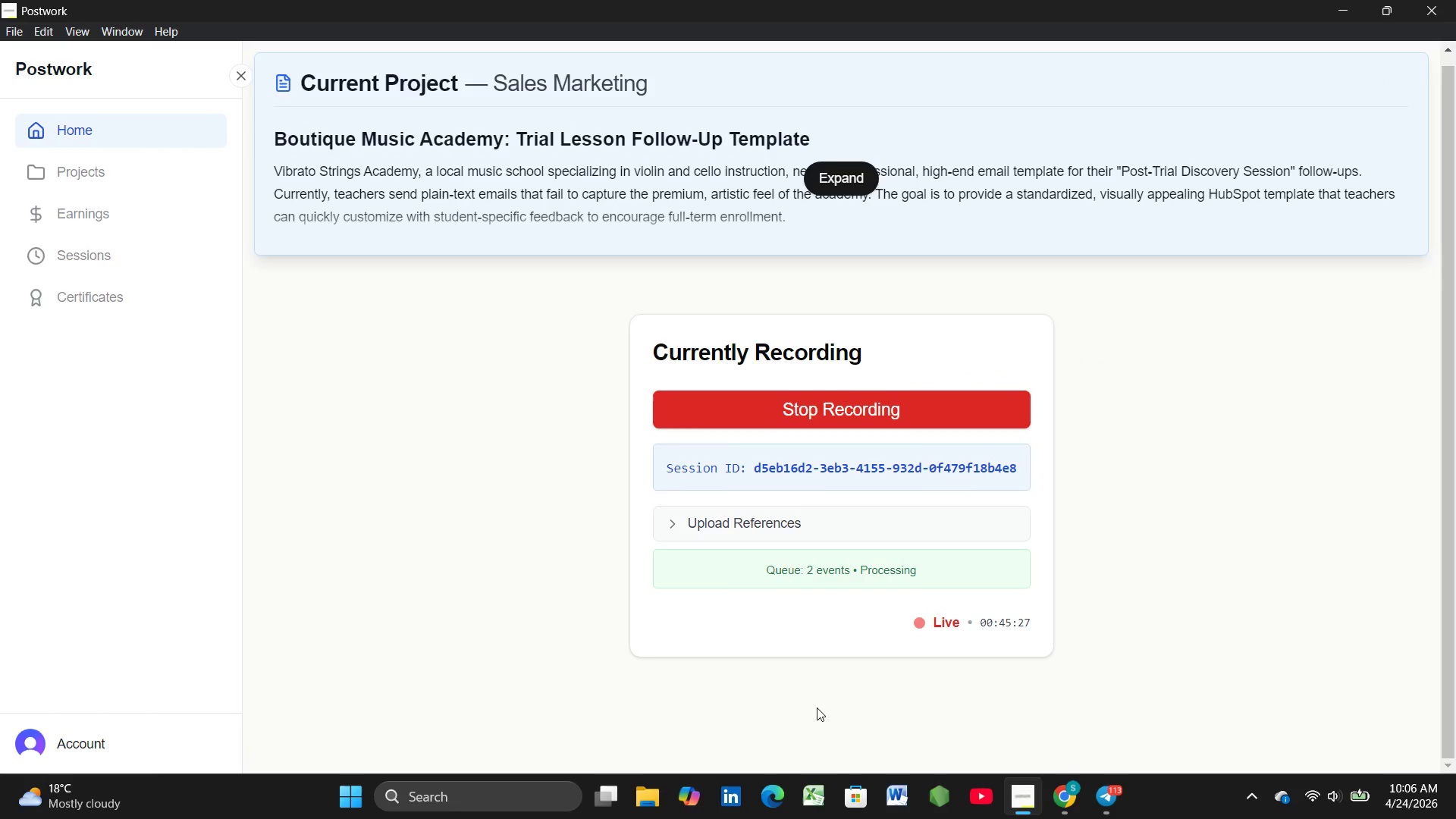 
mouse_move([1015, 771])
 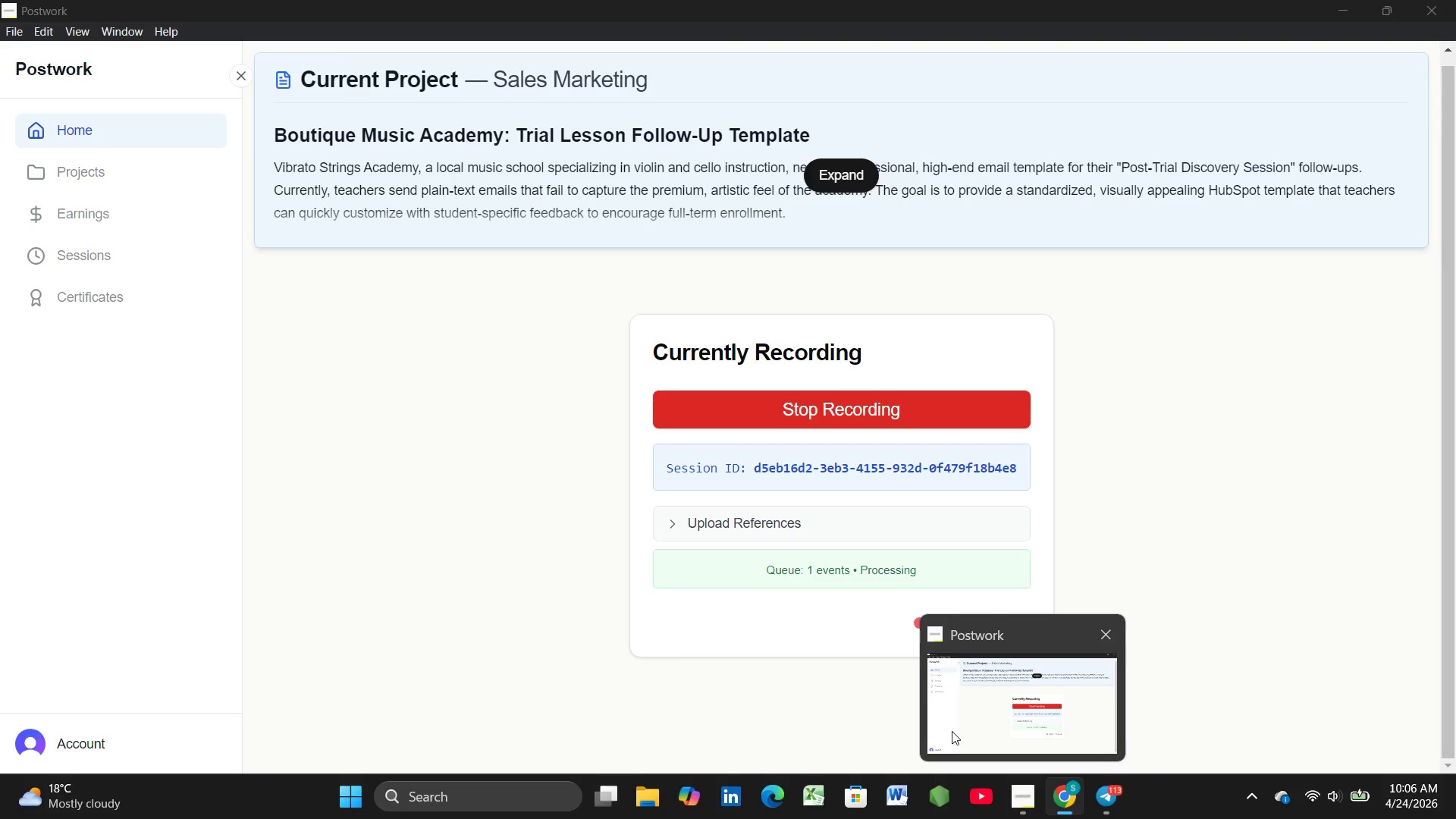 
wait(9.97)
 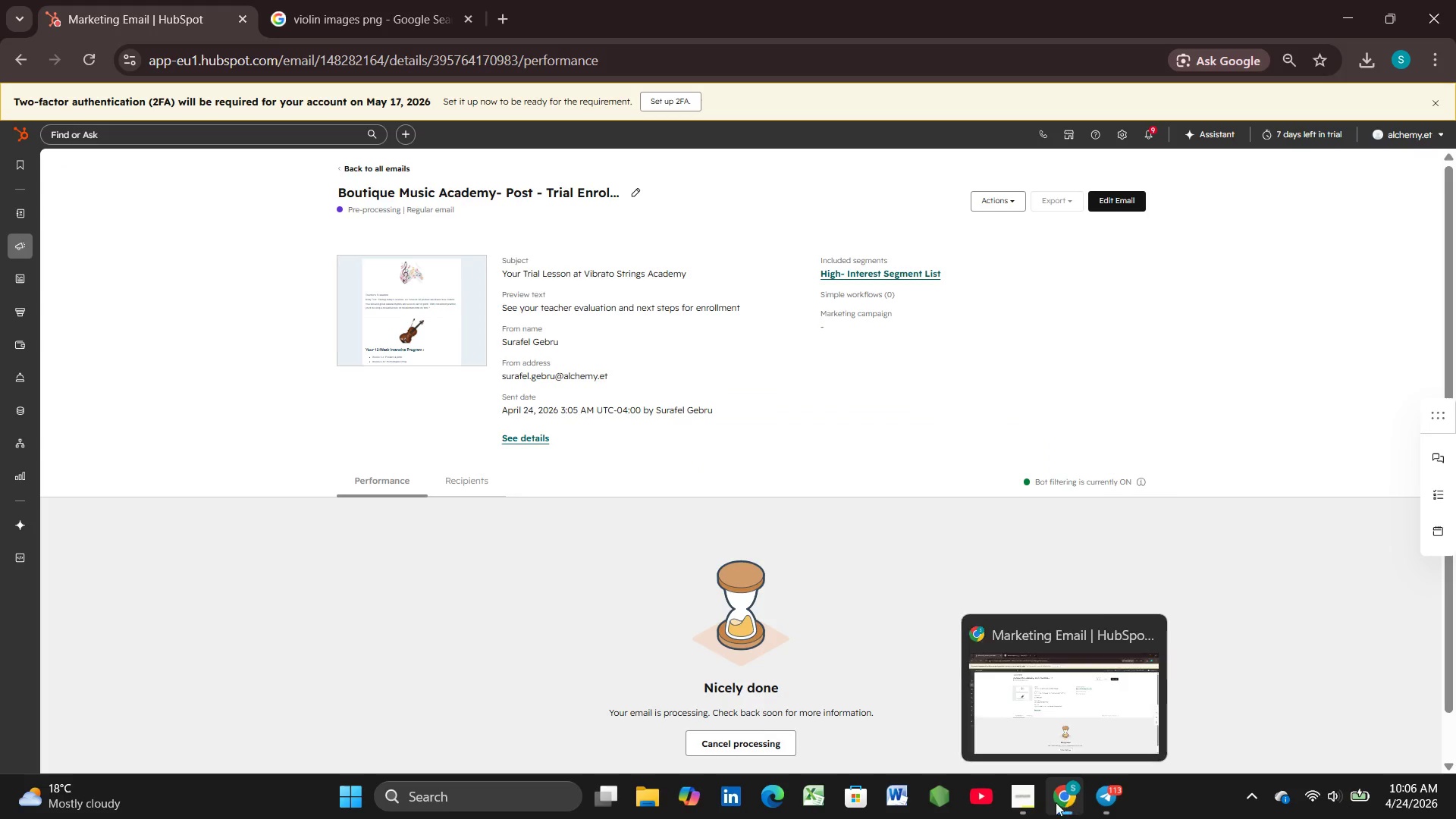 
key(Meta+PrintScreen)
 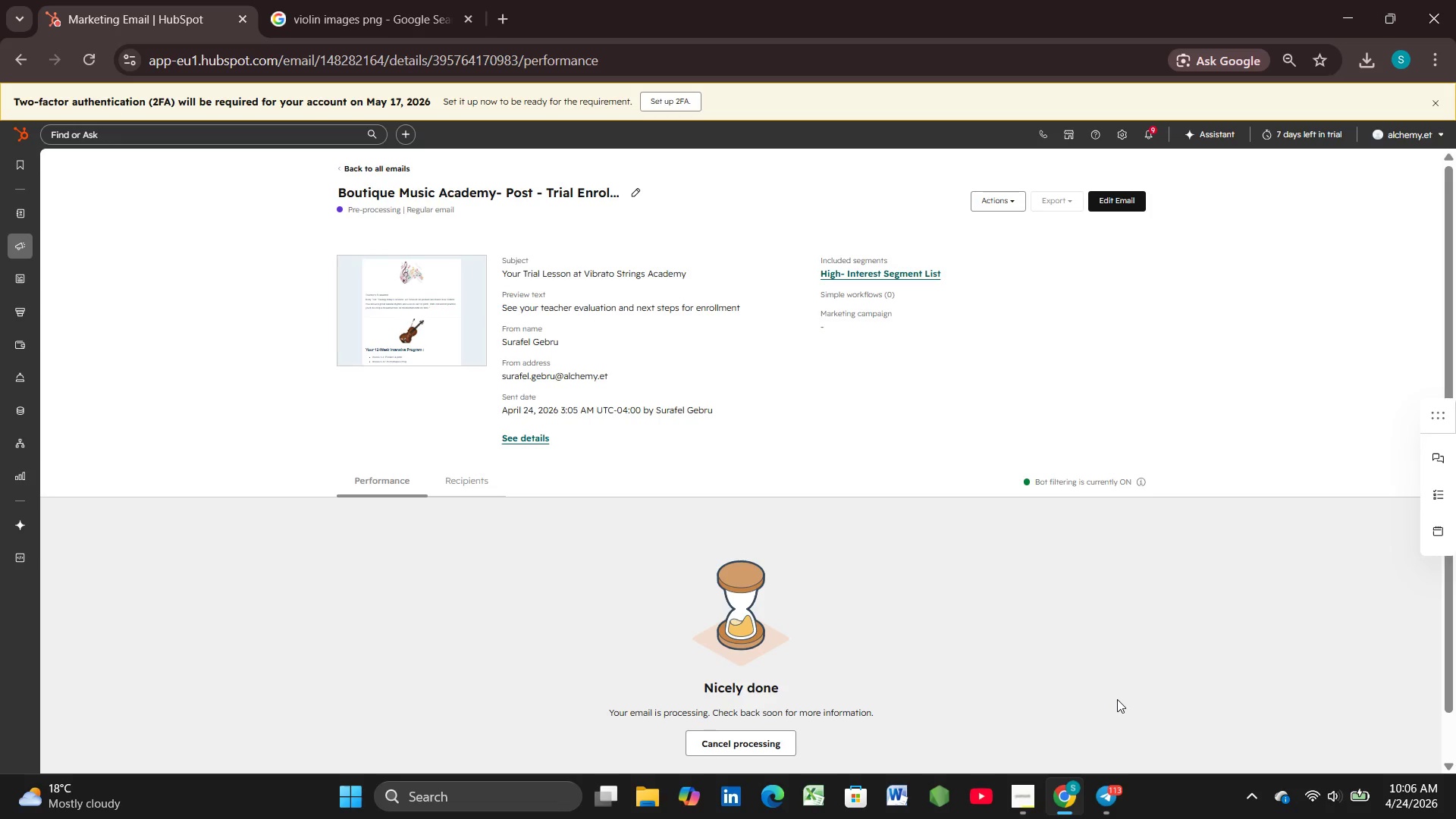 
wait(11.3)
 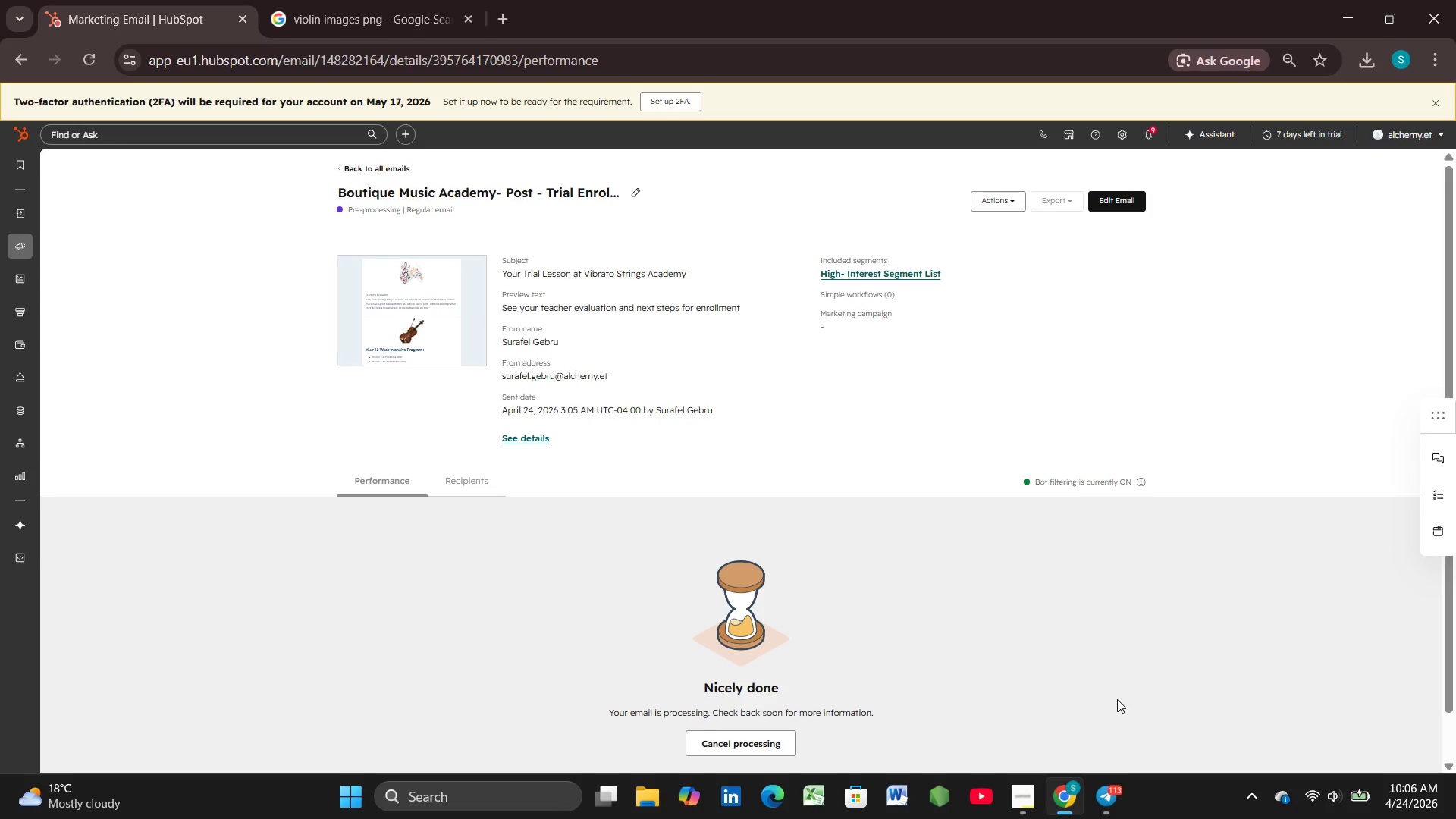 
mouse_move([33, 262])
 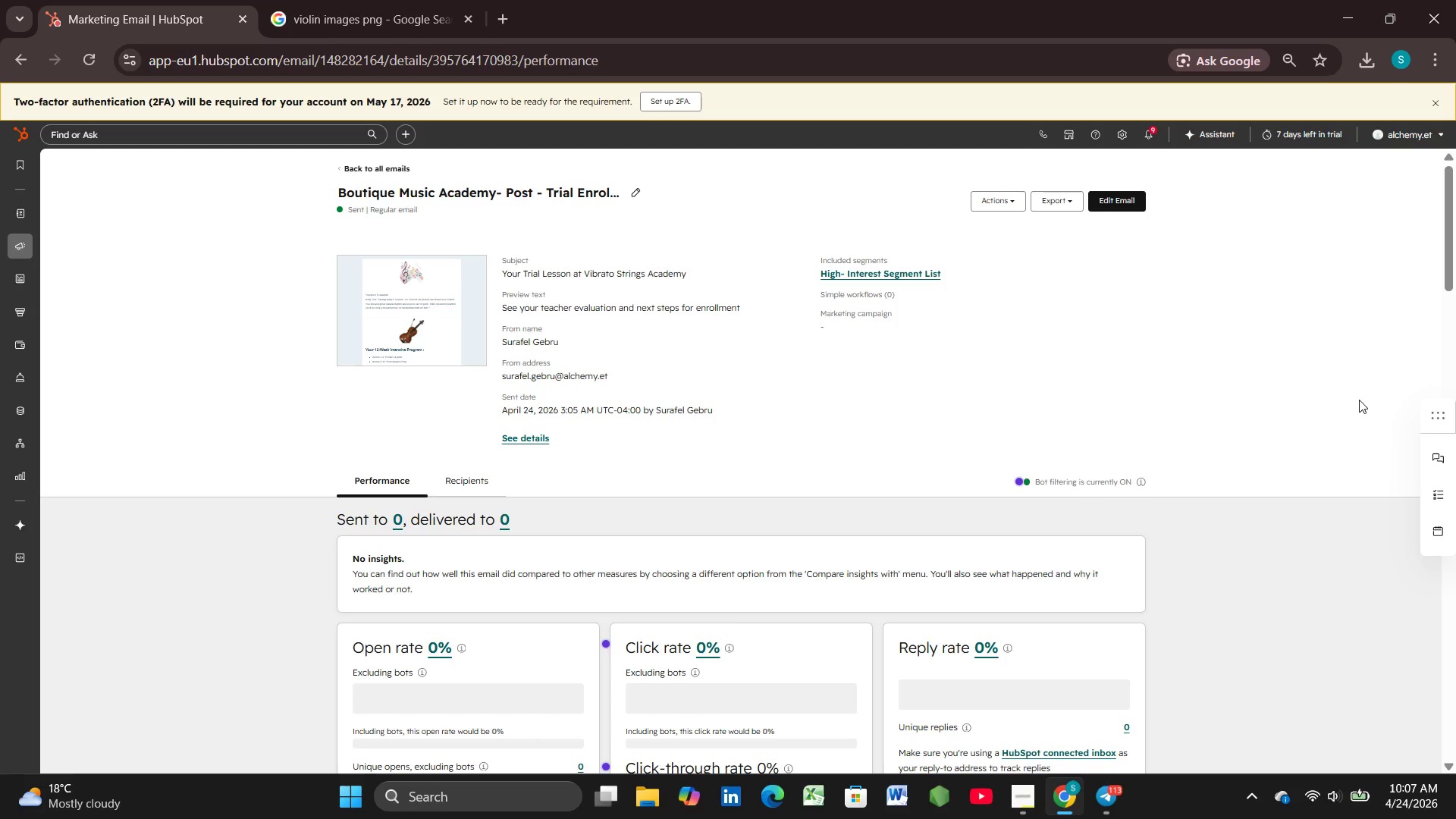 
wait(32.13)
 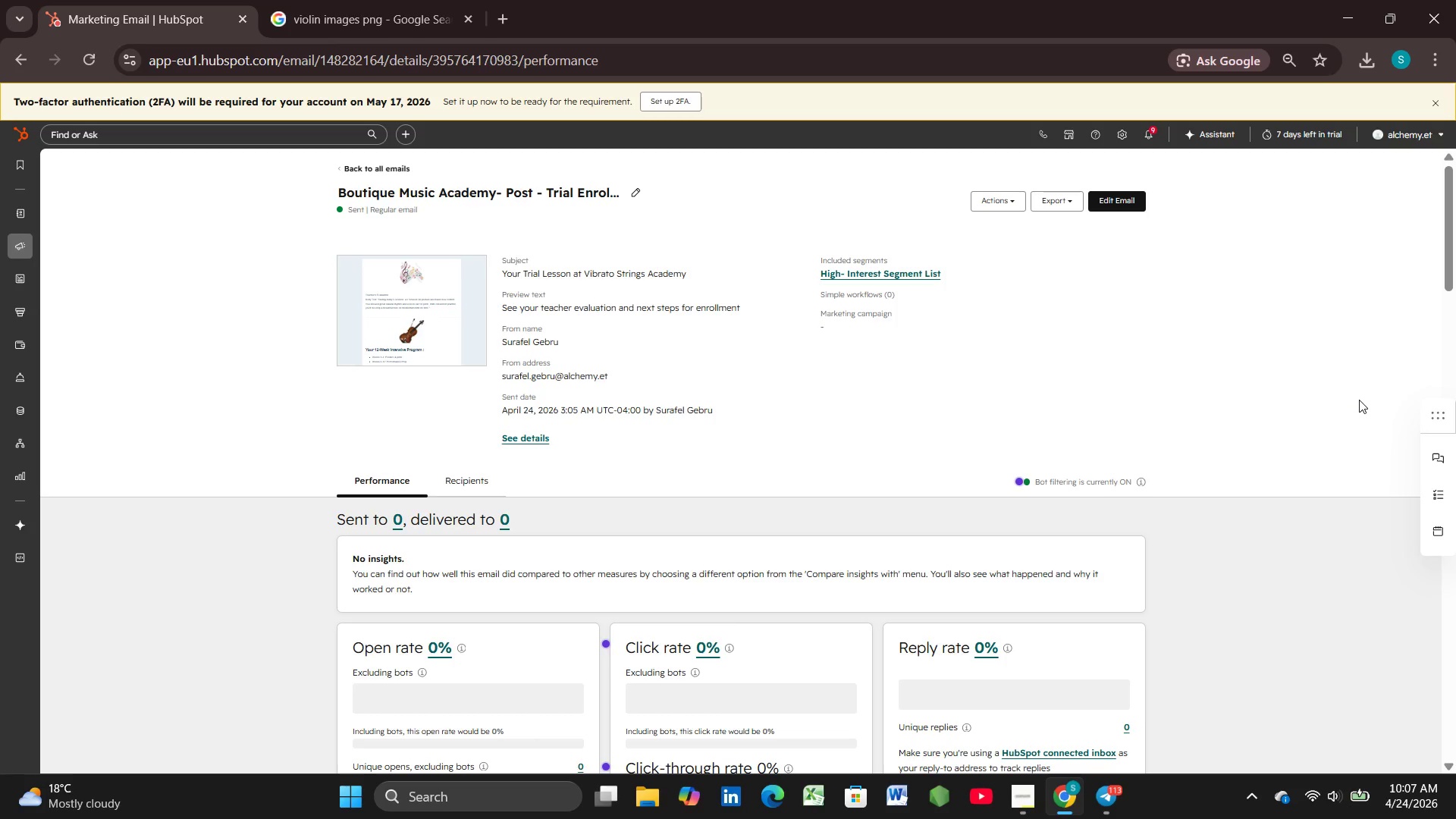 
left_click([1115, 198])
 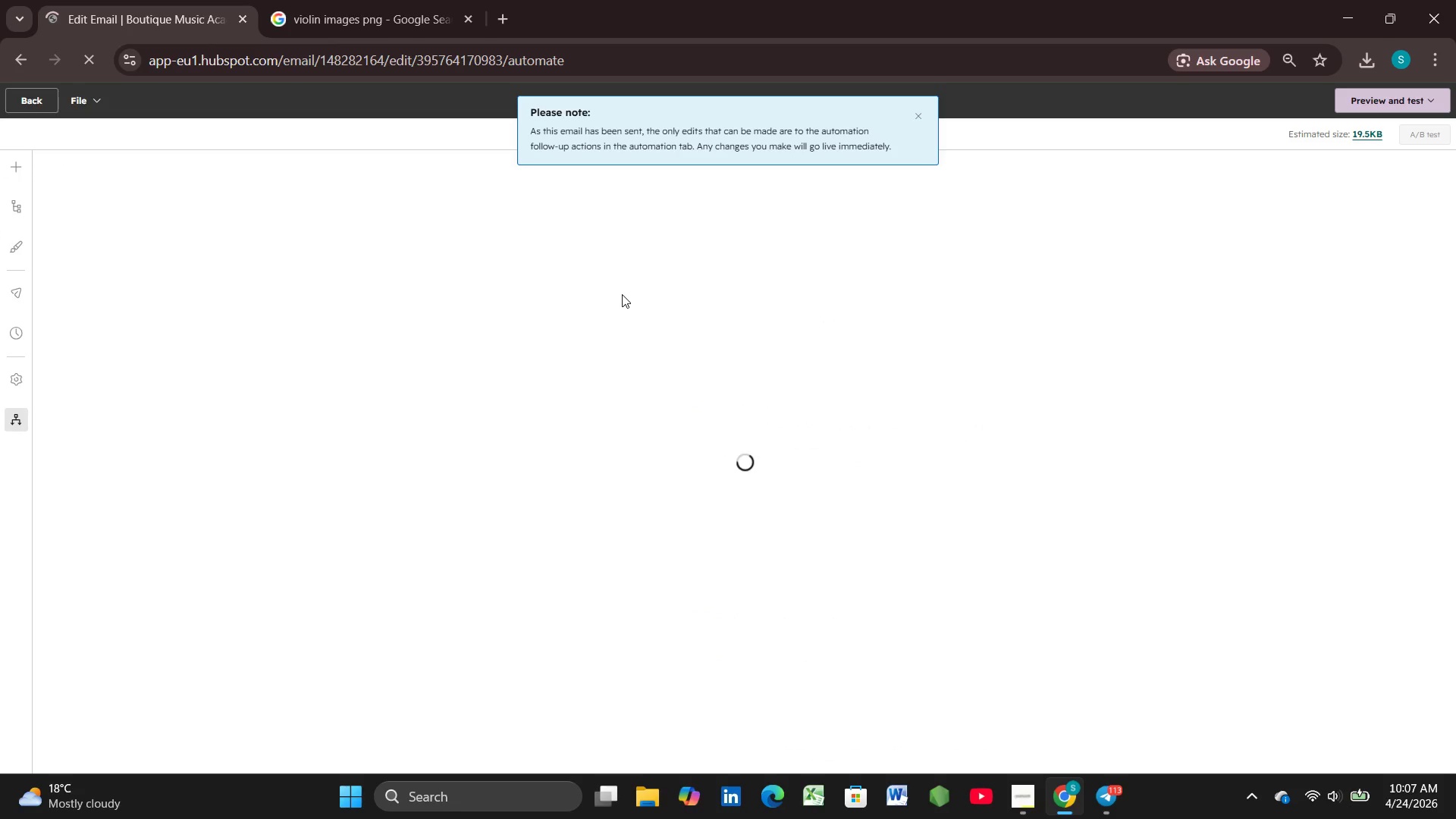 
wait(16.77)
 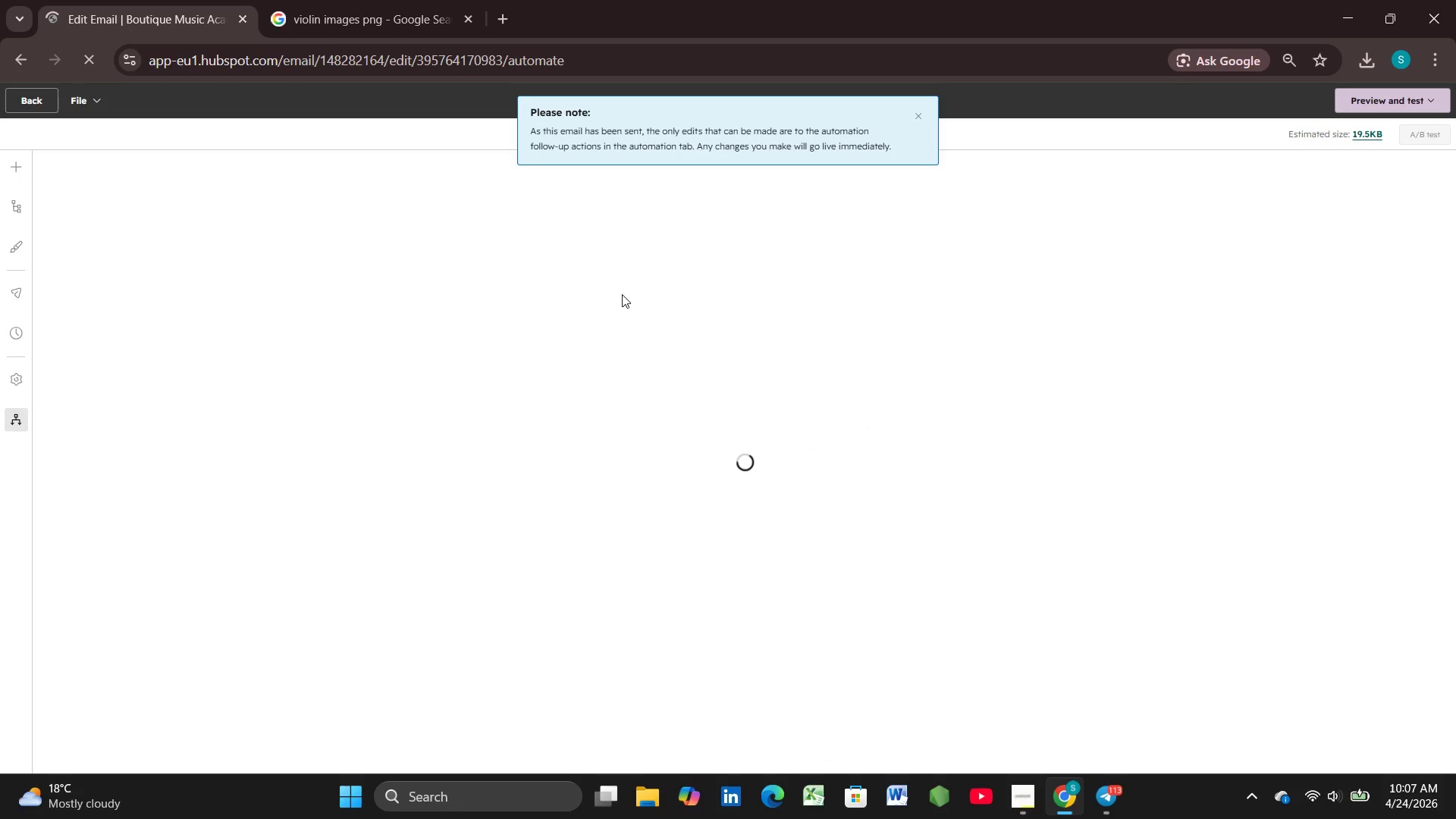 
scroll: coordinate [598, 293], scroll_direction: up, amount: 4.0
 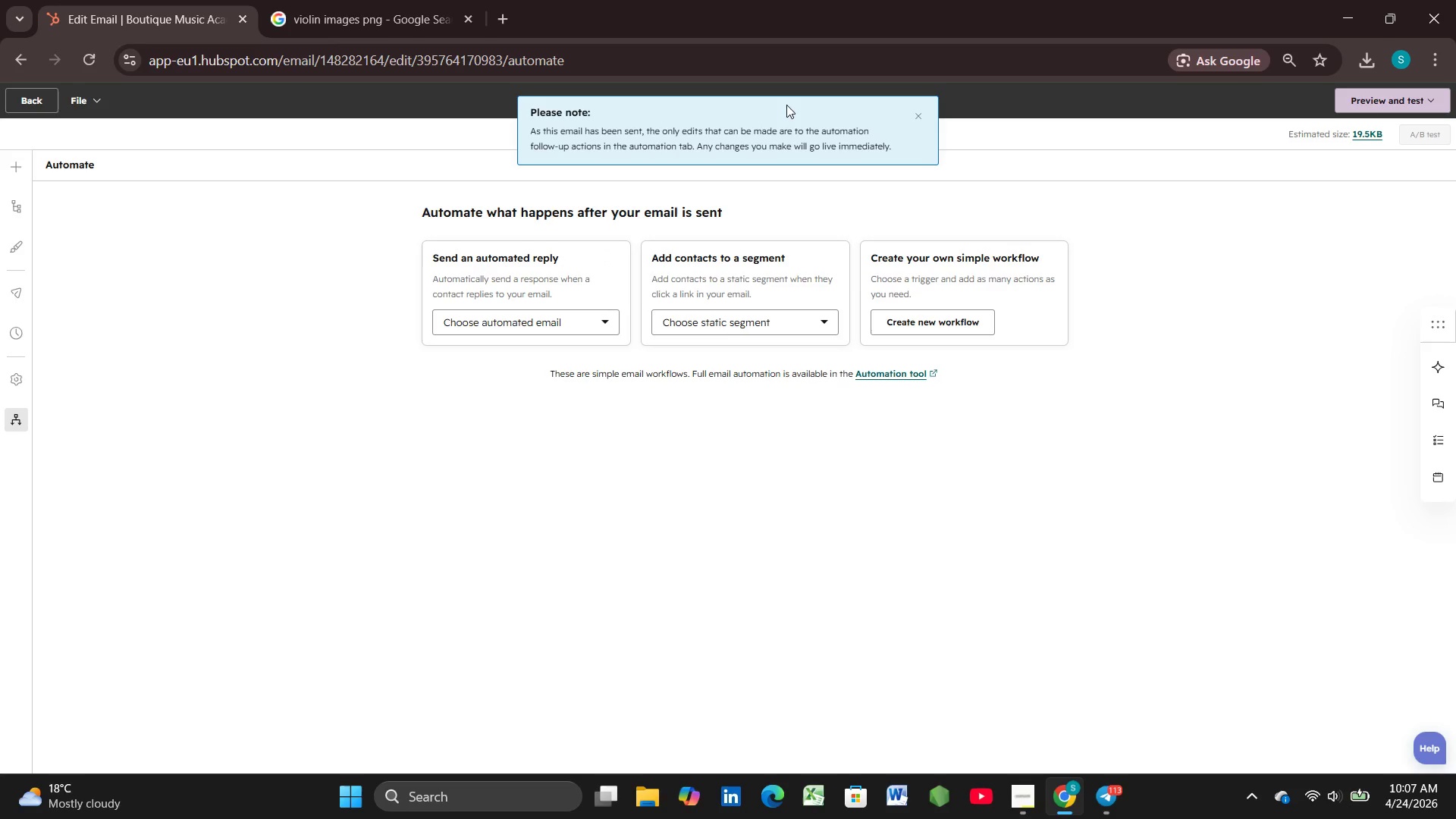 
wait(6.02)
 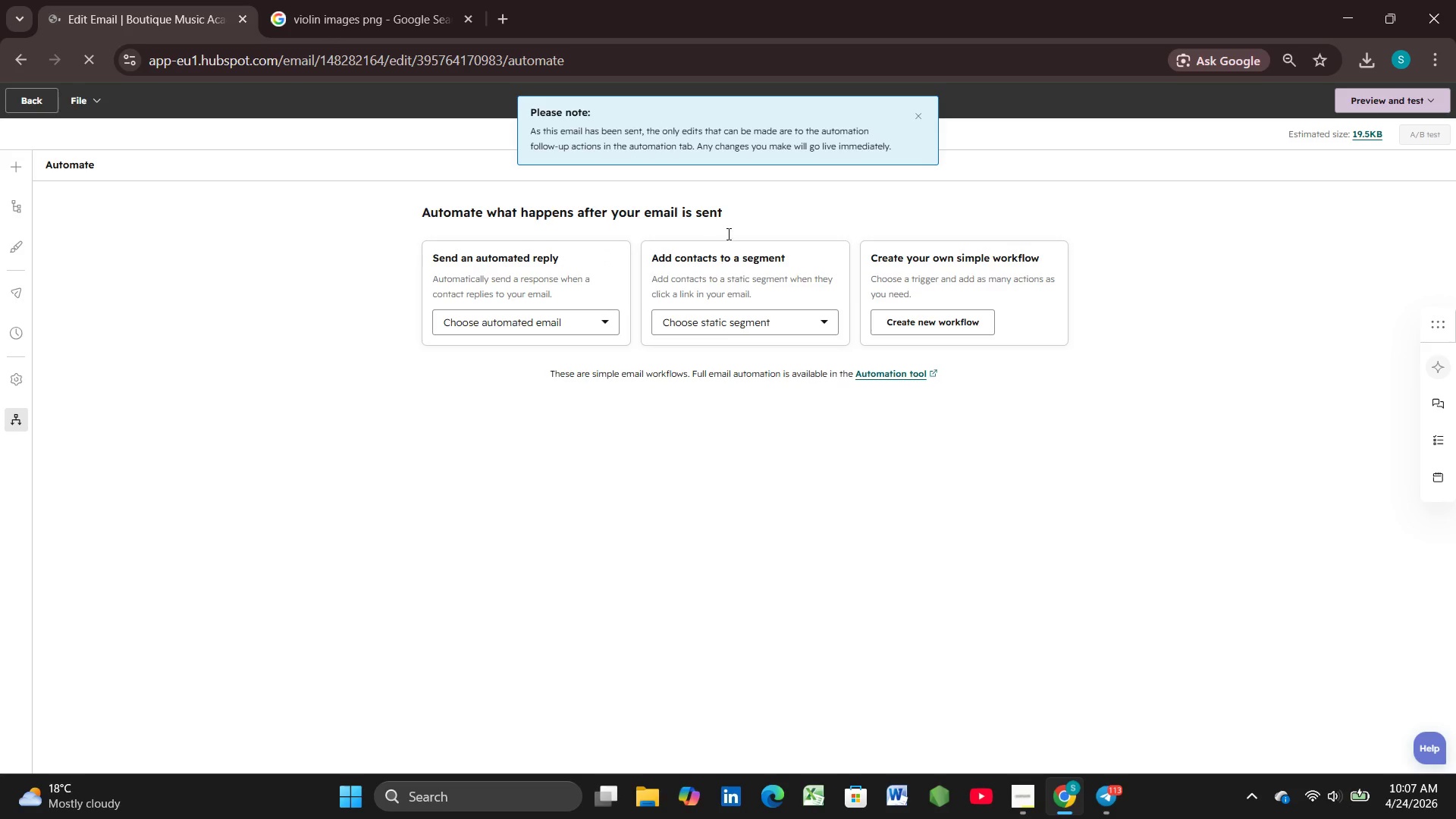 
left_click([1379, 102])
 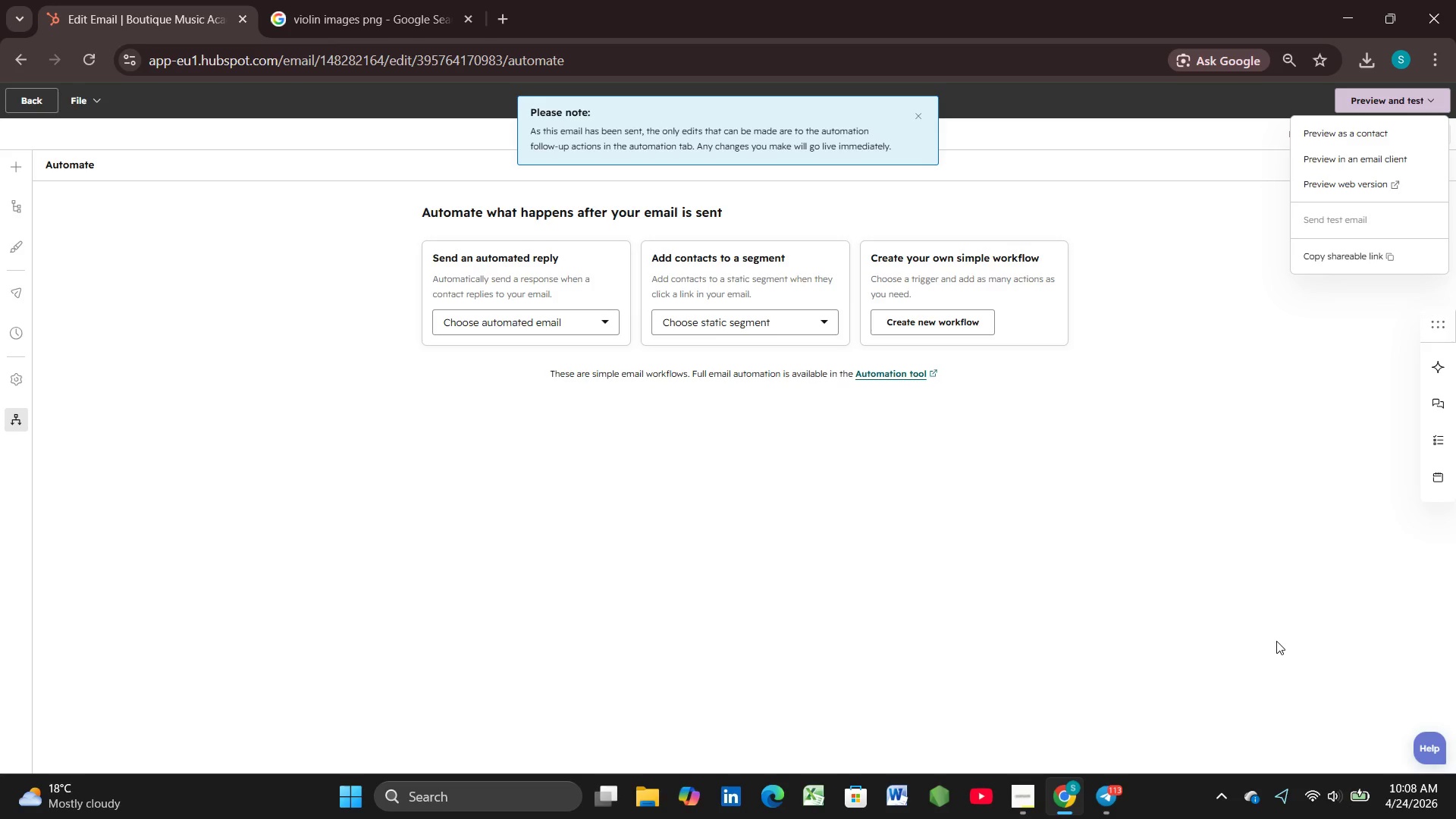 
wait(48.3)
 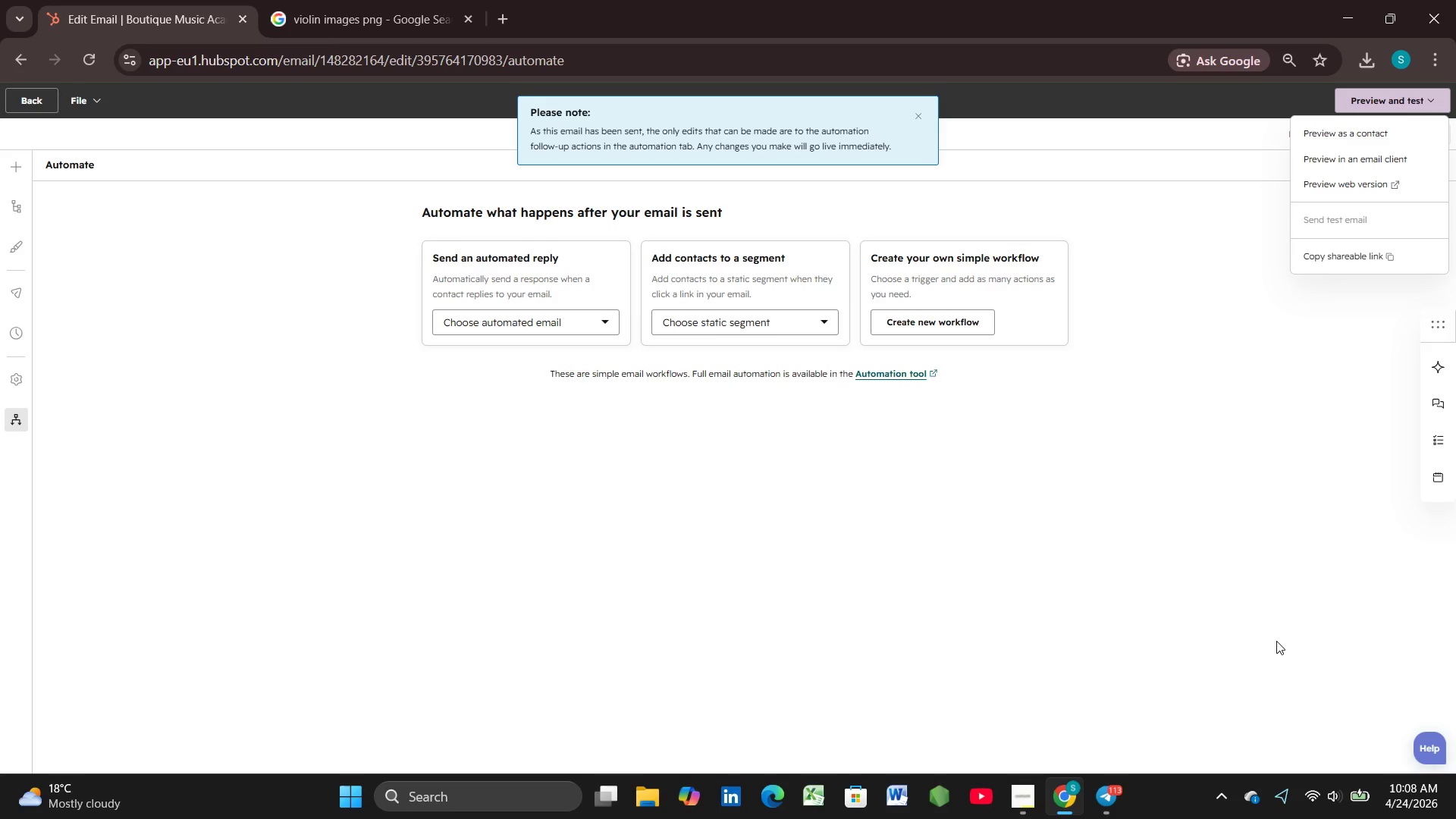 
left_click([1, 99])
 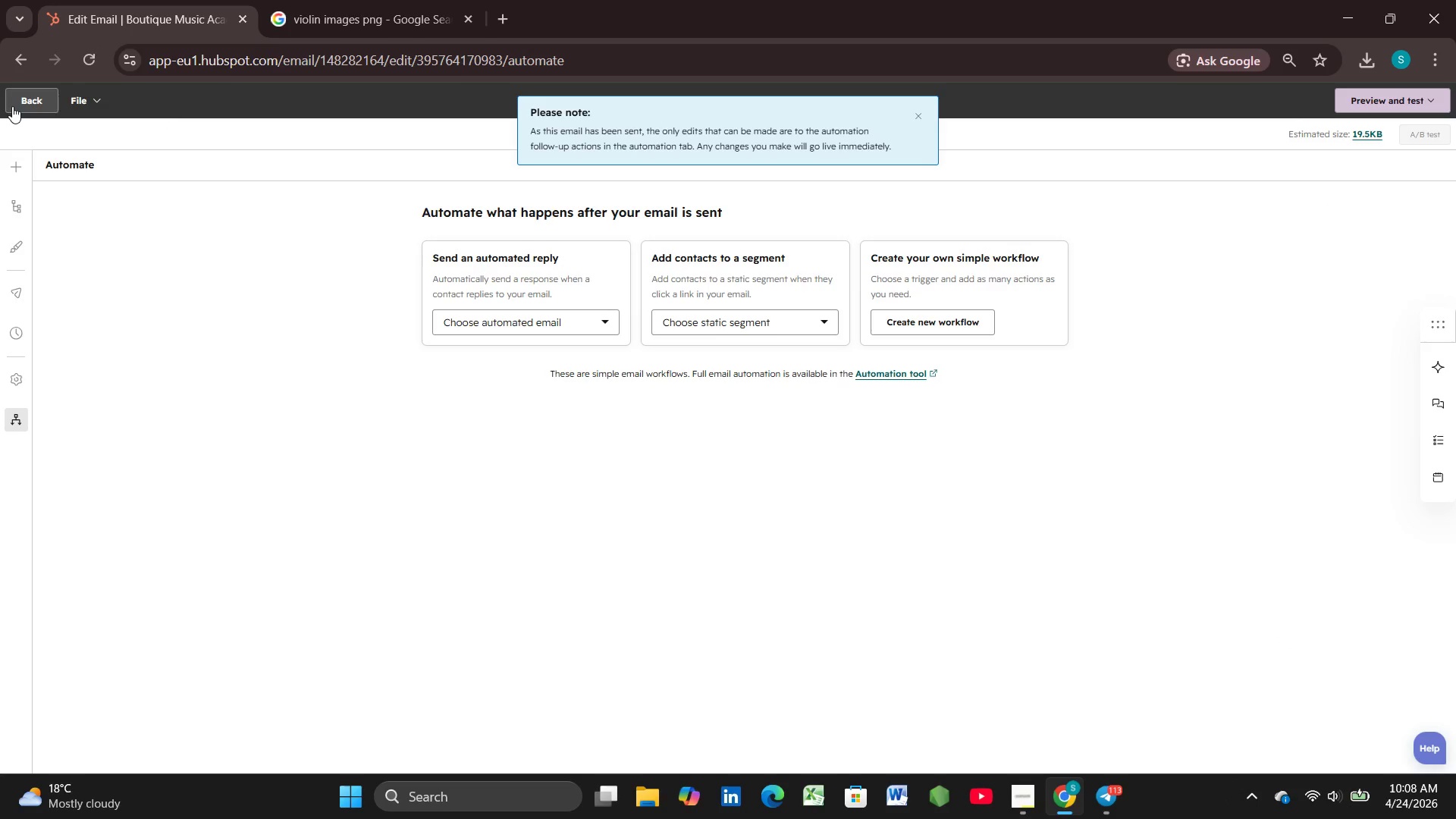 
left_click([12, 106])
 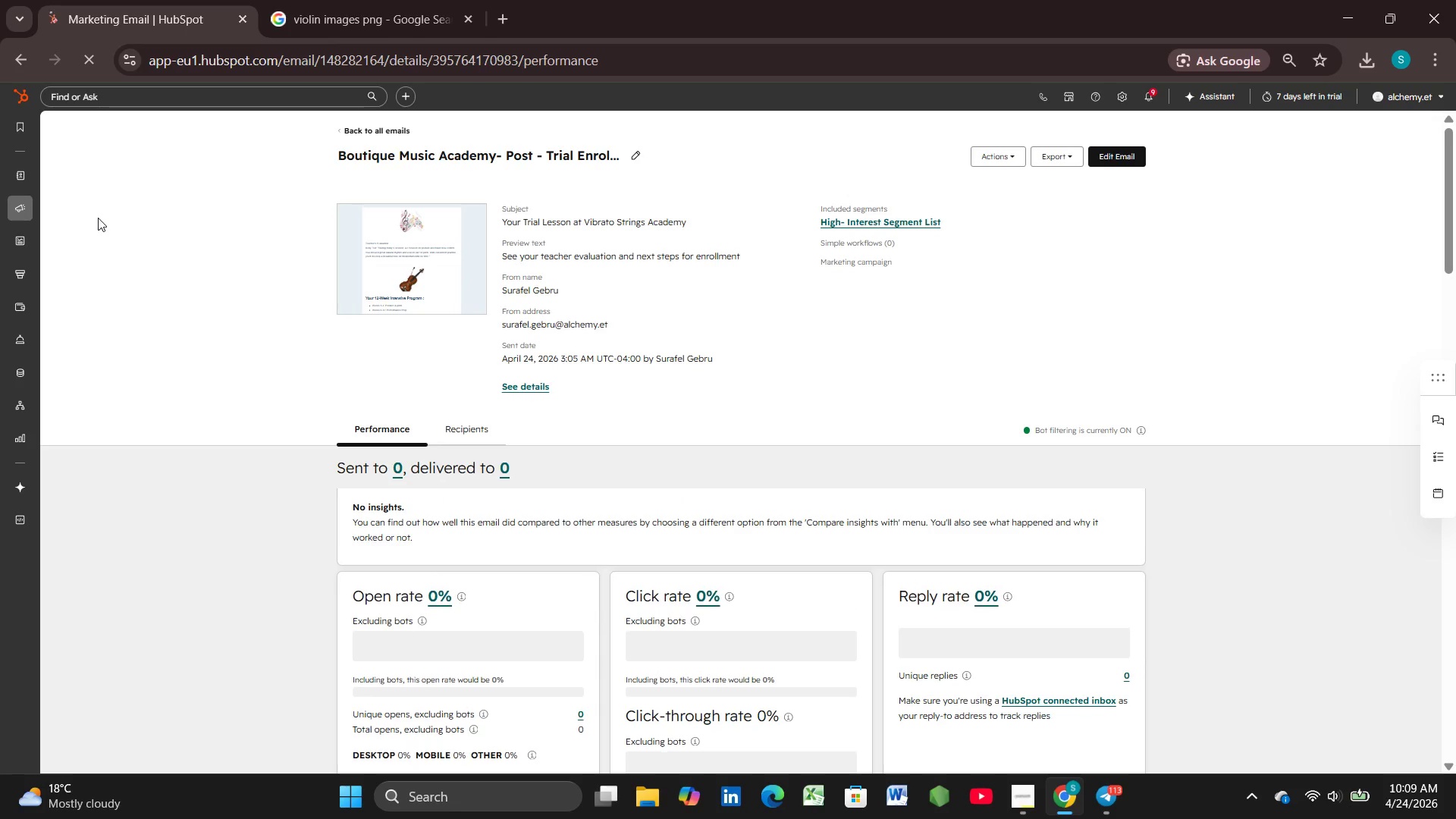 
wait(25.17)
 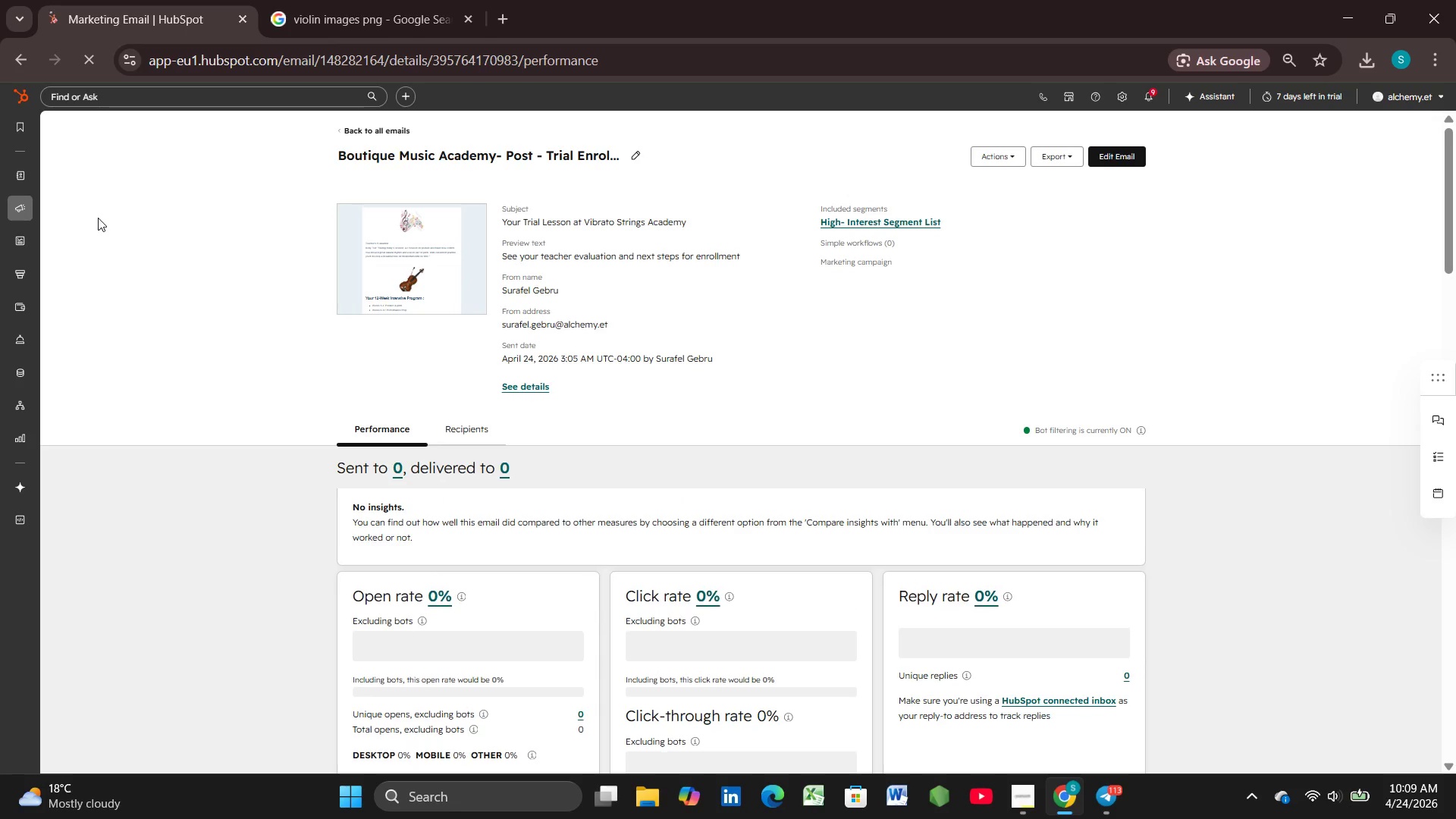 
mouse_move([519, 405])
 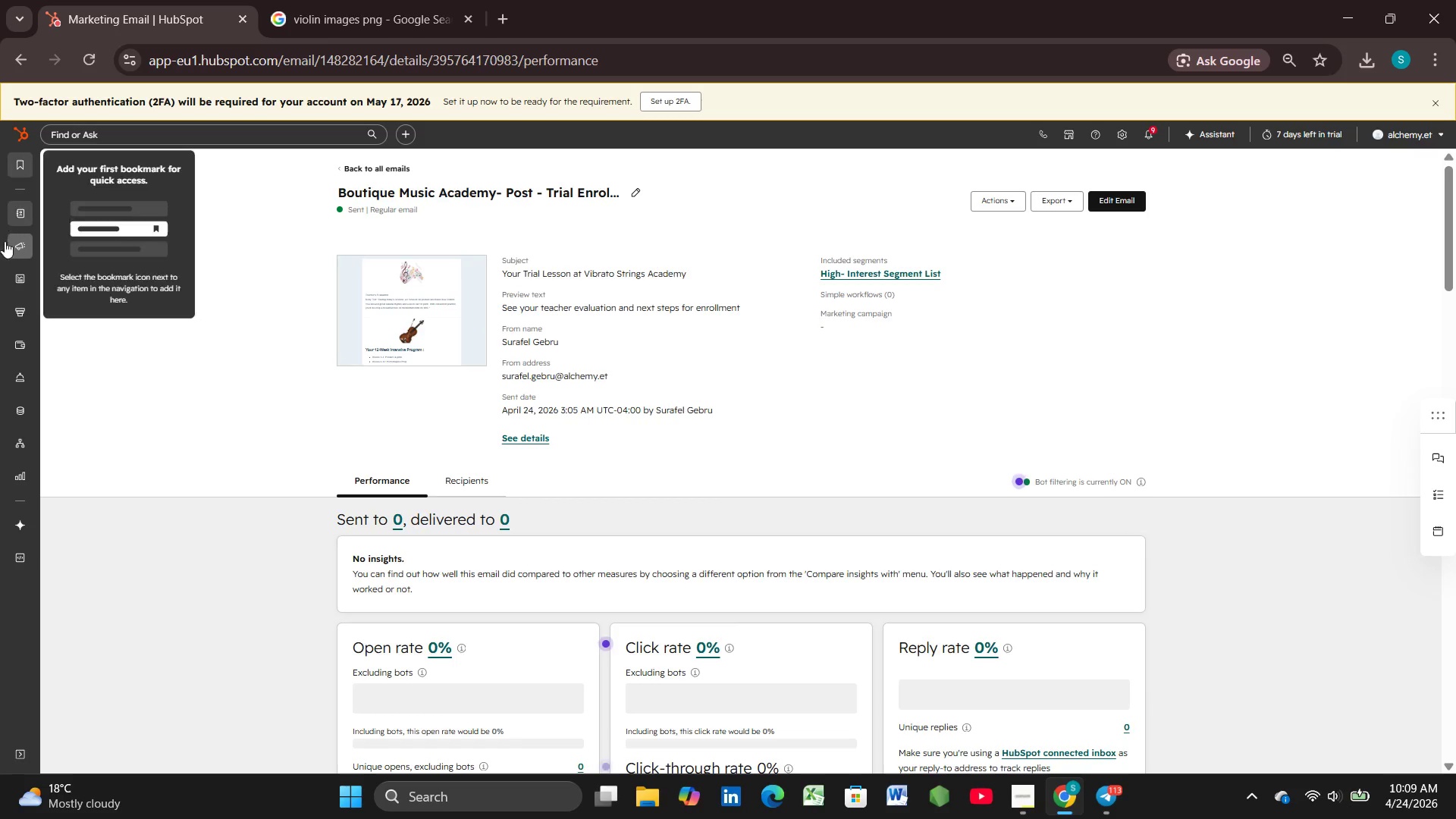 
mouse_move([24, 259])
 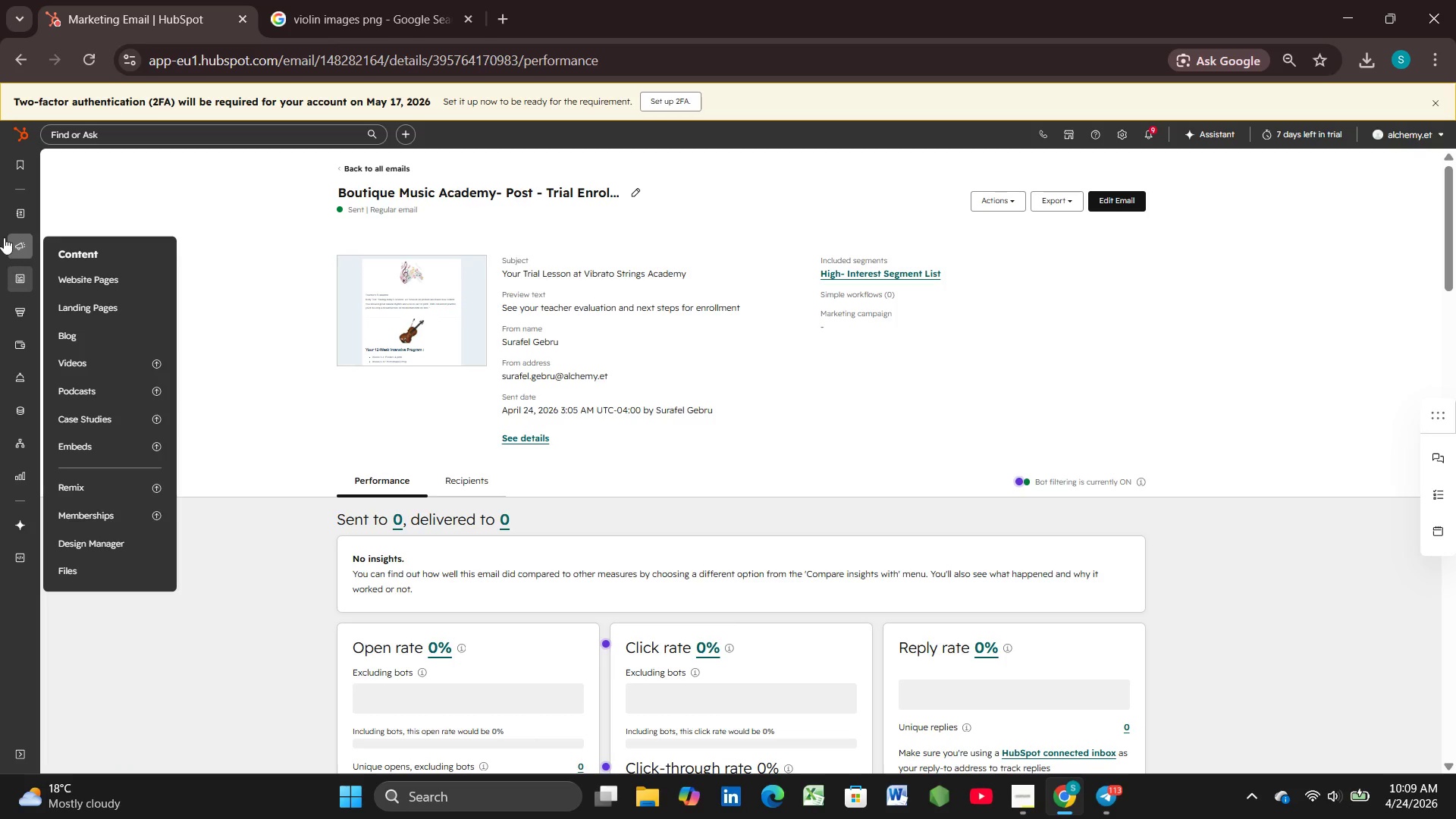 
wait(6.43)
 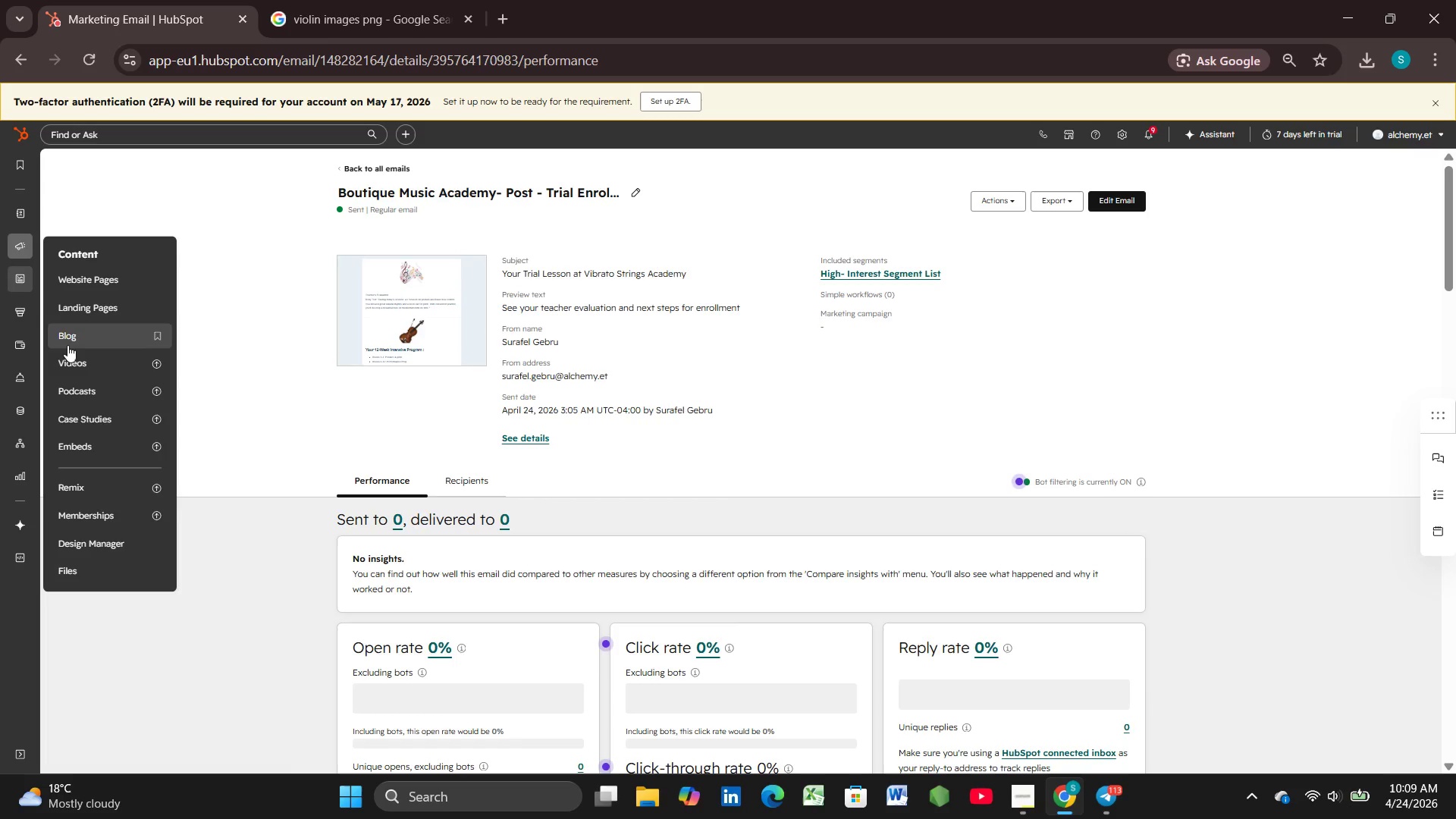 
left_click([78, 344])
 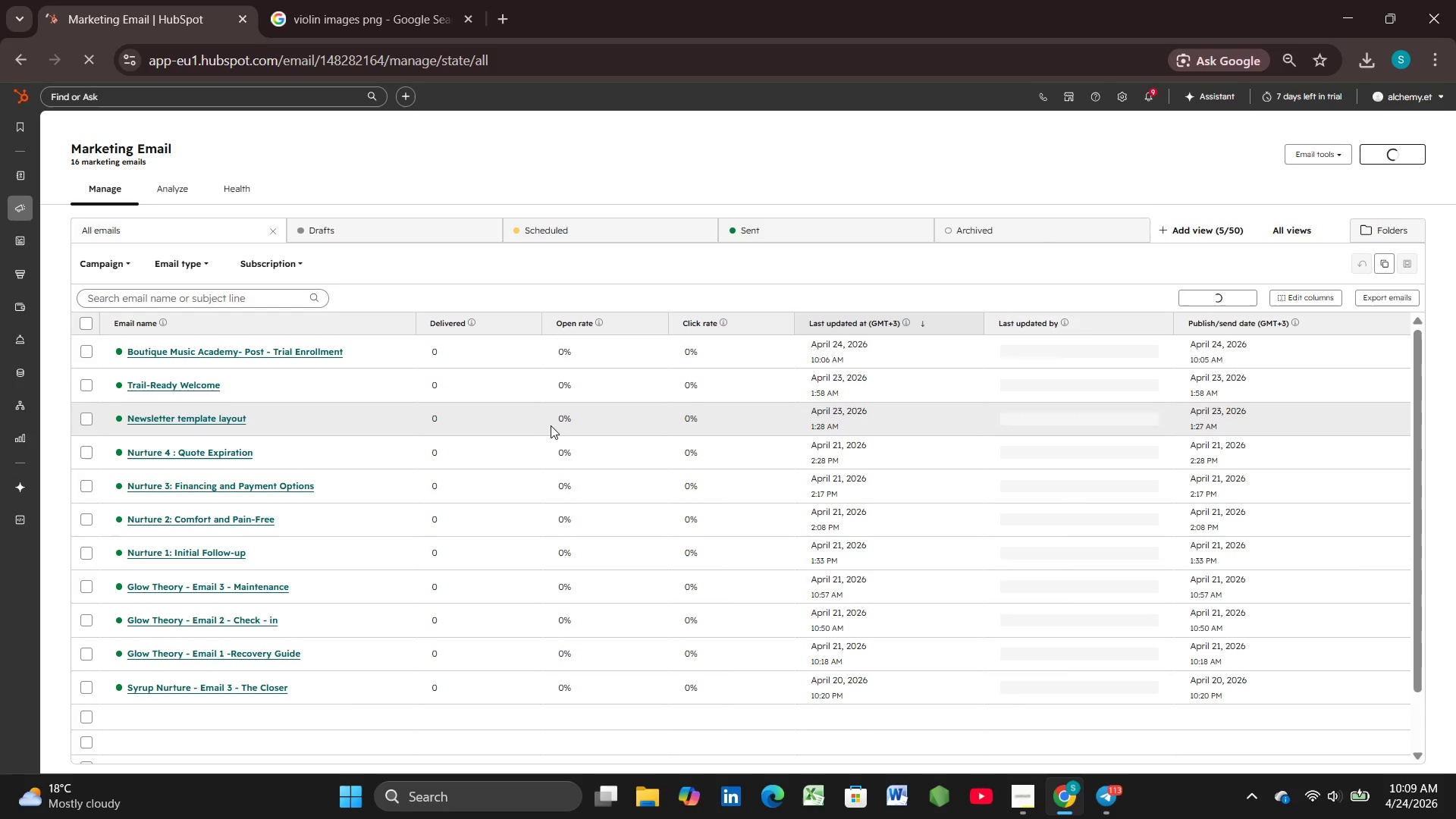 
wait(25.34)
 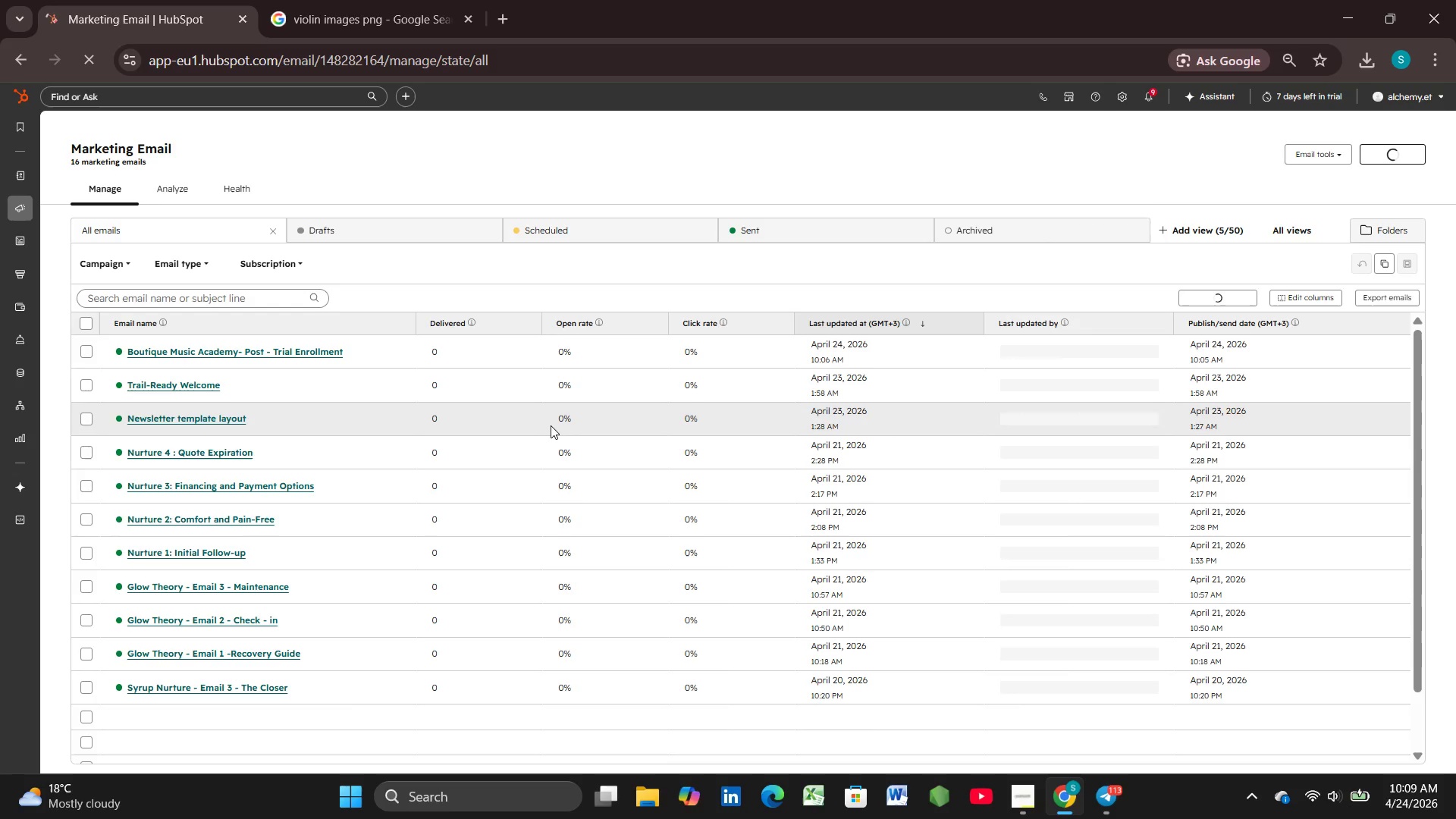 
left_click([332, 349])
 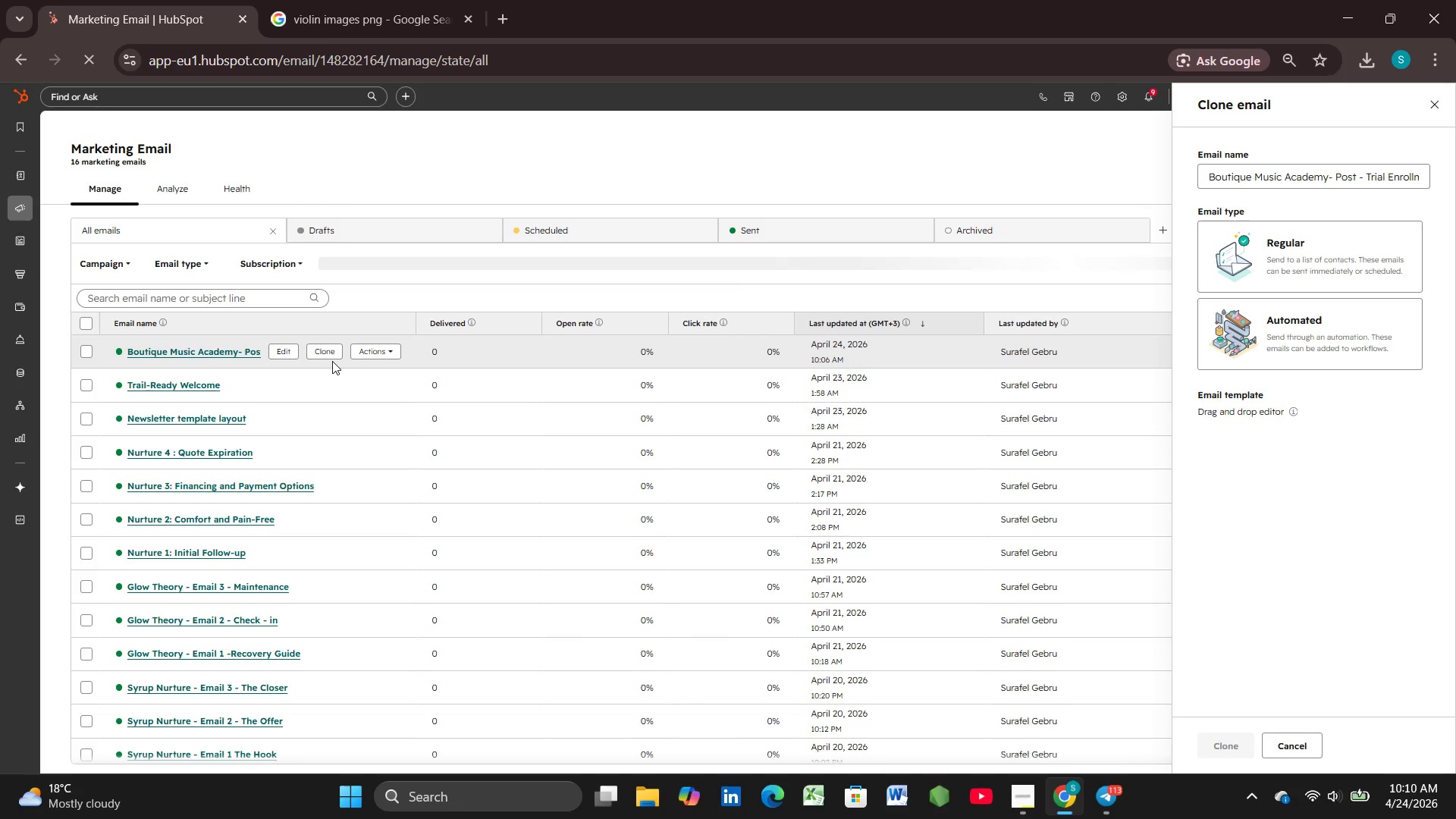 
wait(13.16)
 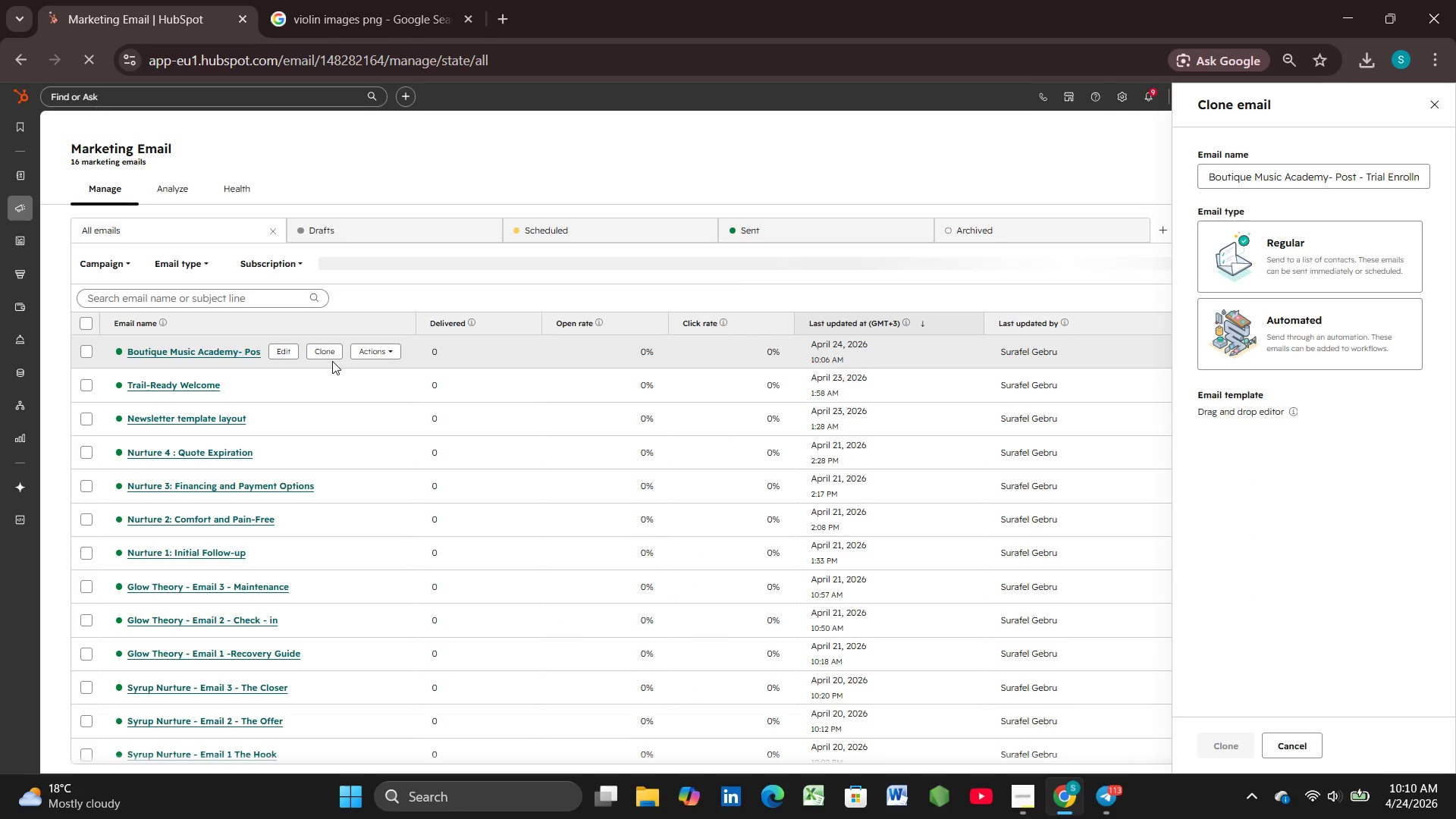 
left_click([1253, 256])
 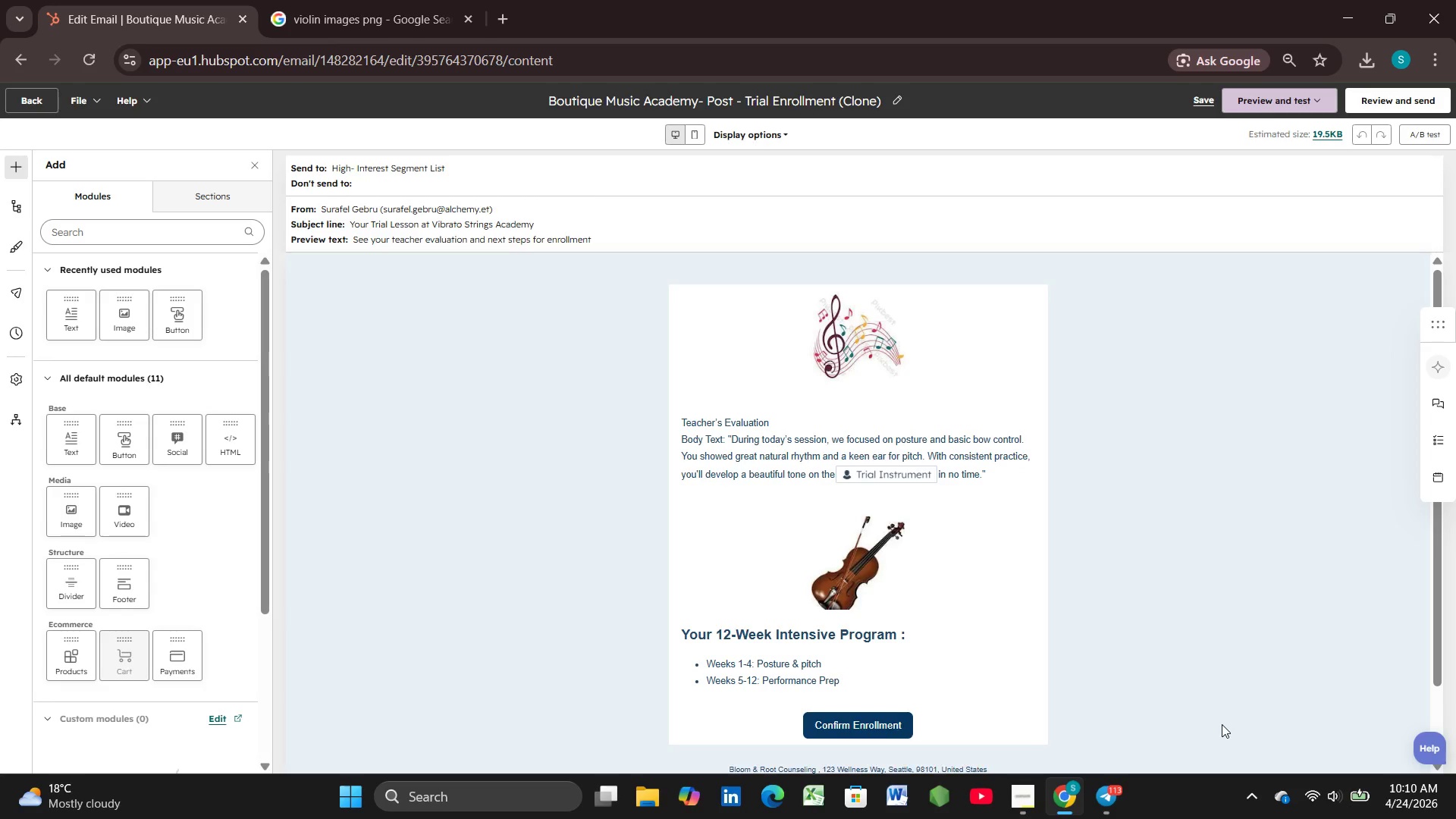 
wait(20.7)
 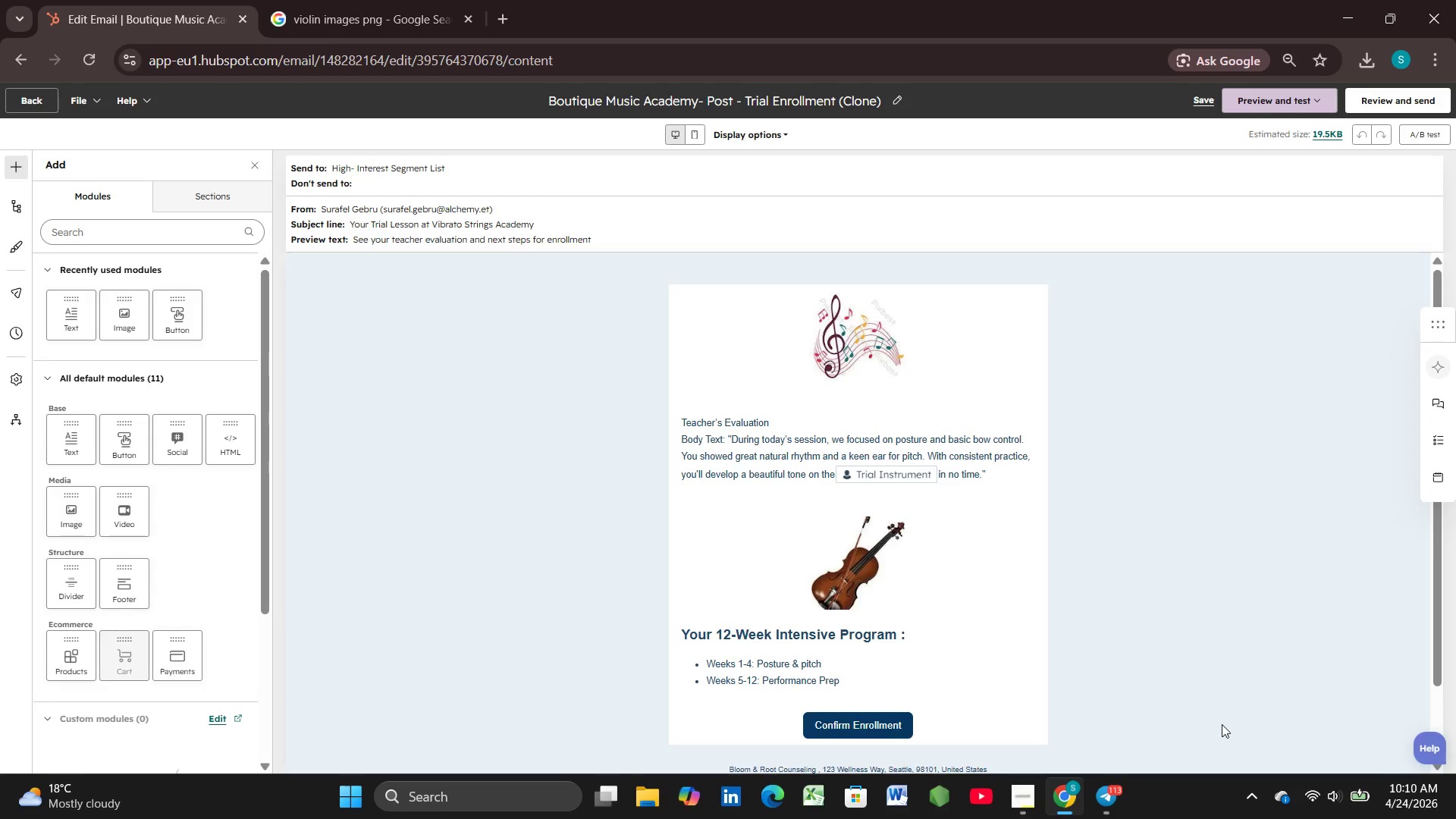 
left_click([892, 101])
 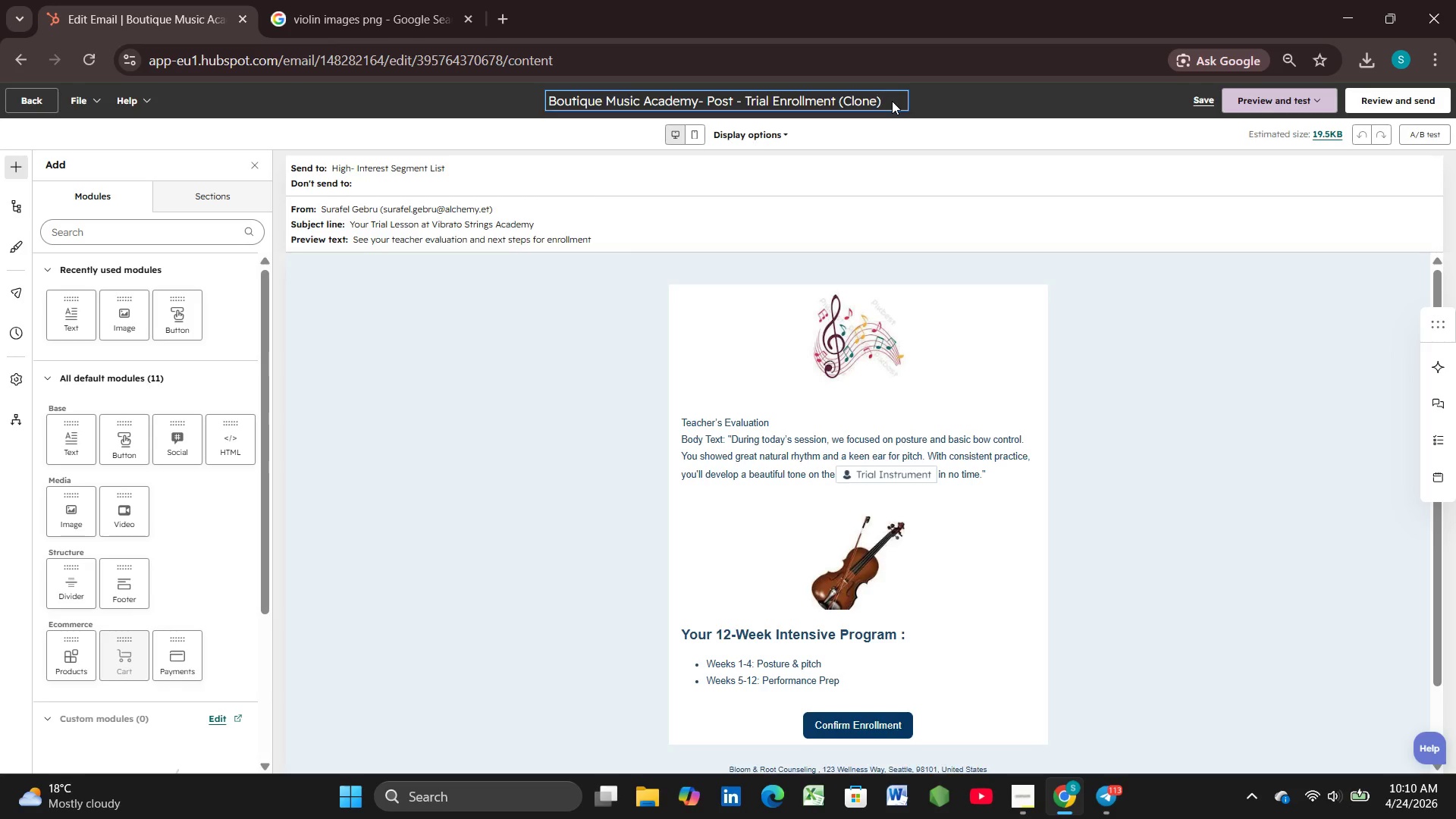 
wait(6.45)
 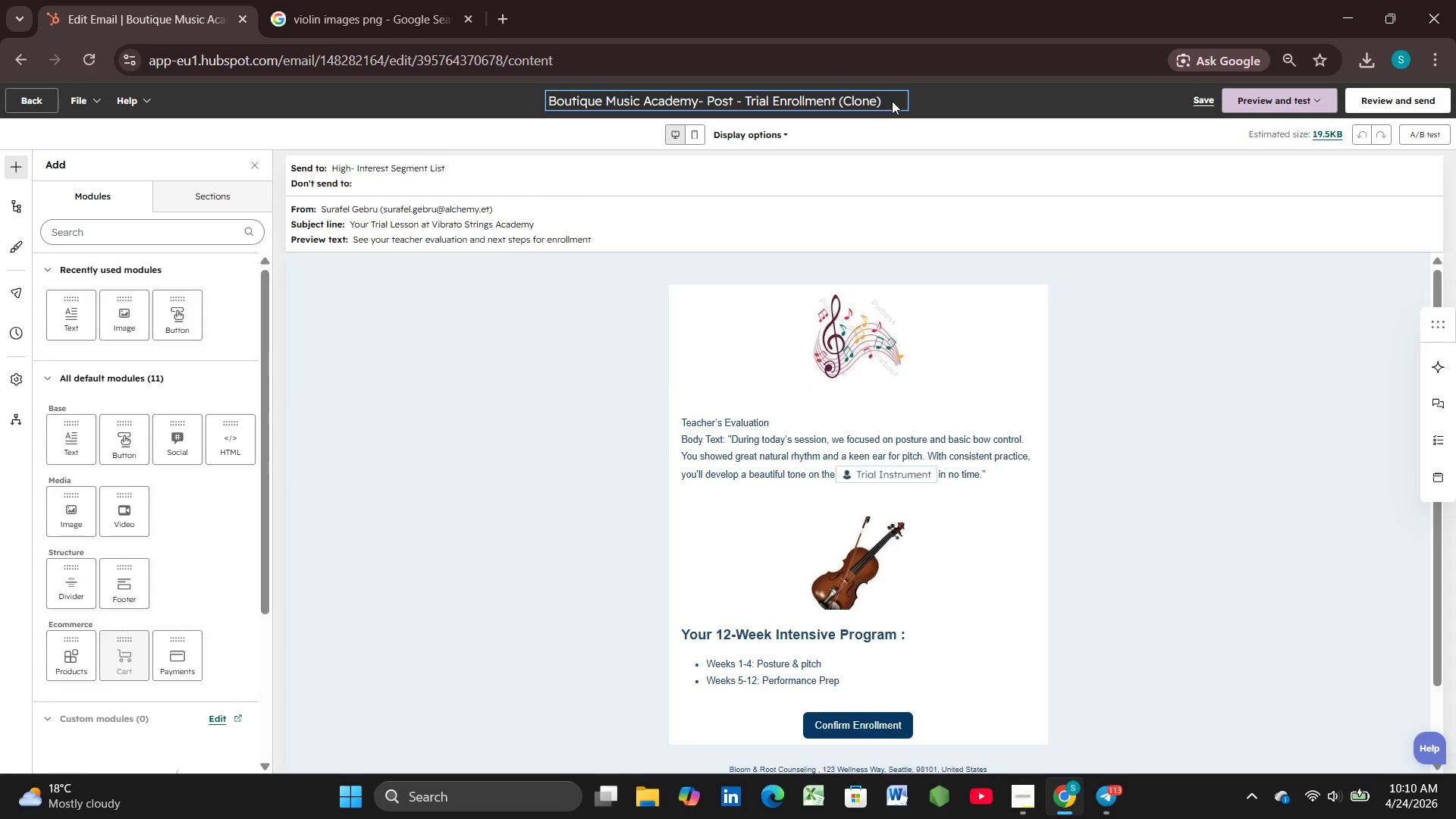 
hold_key(key=Backspace, duration=0.78)
 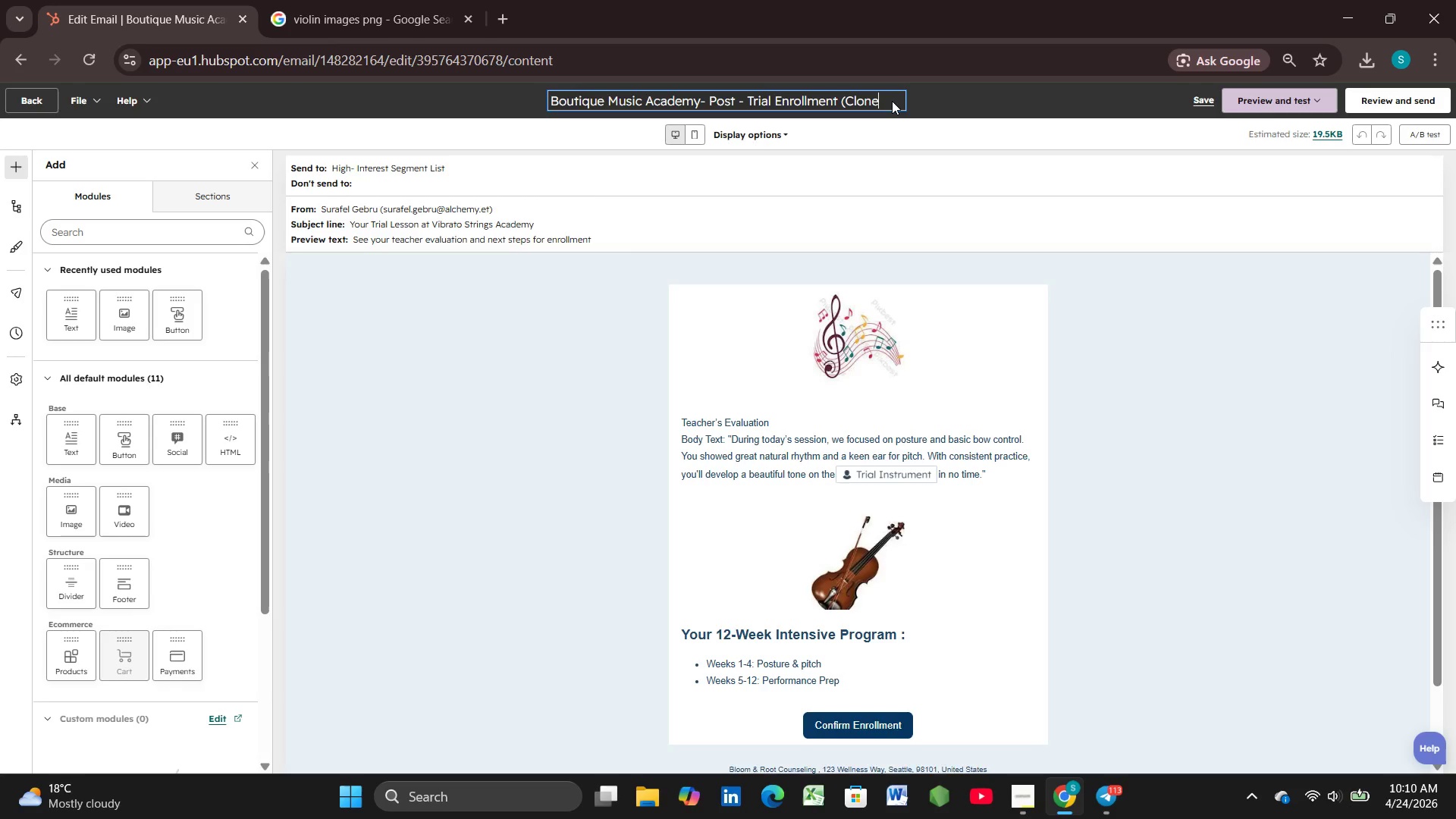 
hold_key(key=Backspace, duration=0.36)
 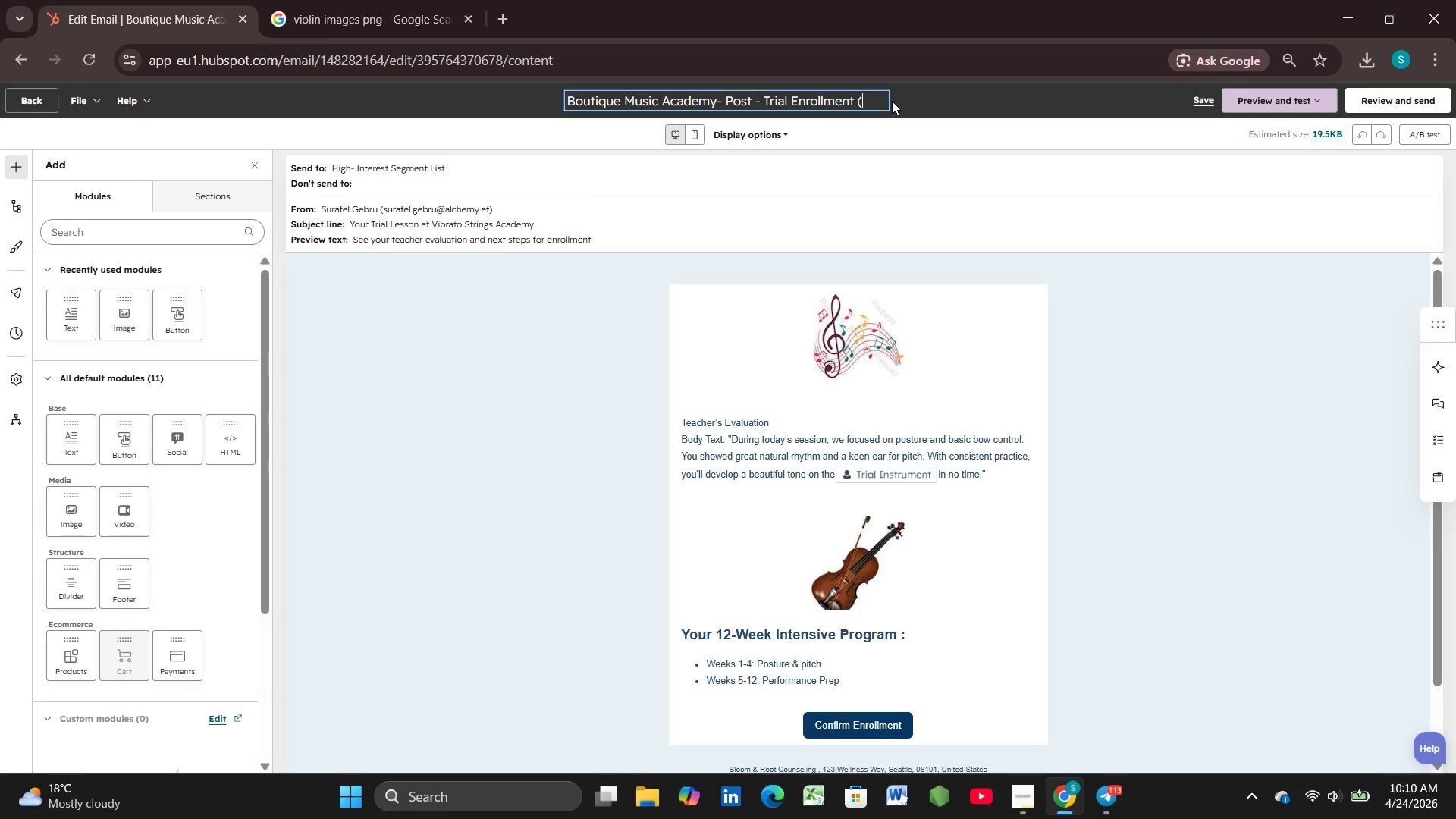 
key(Backspace)
key(Backspace)
key(Backspace)
key(Backspace)
key(Backspace)
key(Backspace)
key(Backspace)
key(Backspace)
key(Backspace)
key(Backspace)
key(Backspace)
key(Backspace)
key(Backspace)
key(Backspace)
key(Backspace)
key(Backspace)
key(Backspace)
key(Backspace)
key(Backspace)
key(Backspace)
key(Backspace)
type(Walkthrough V)
 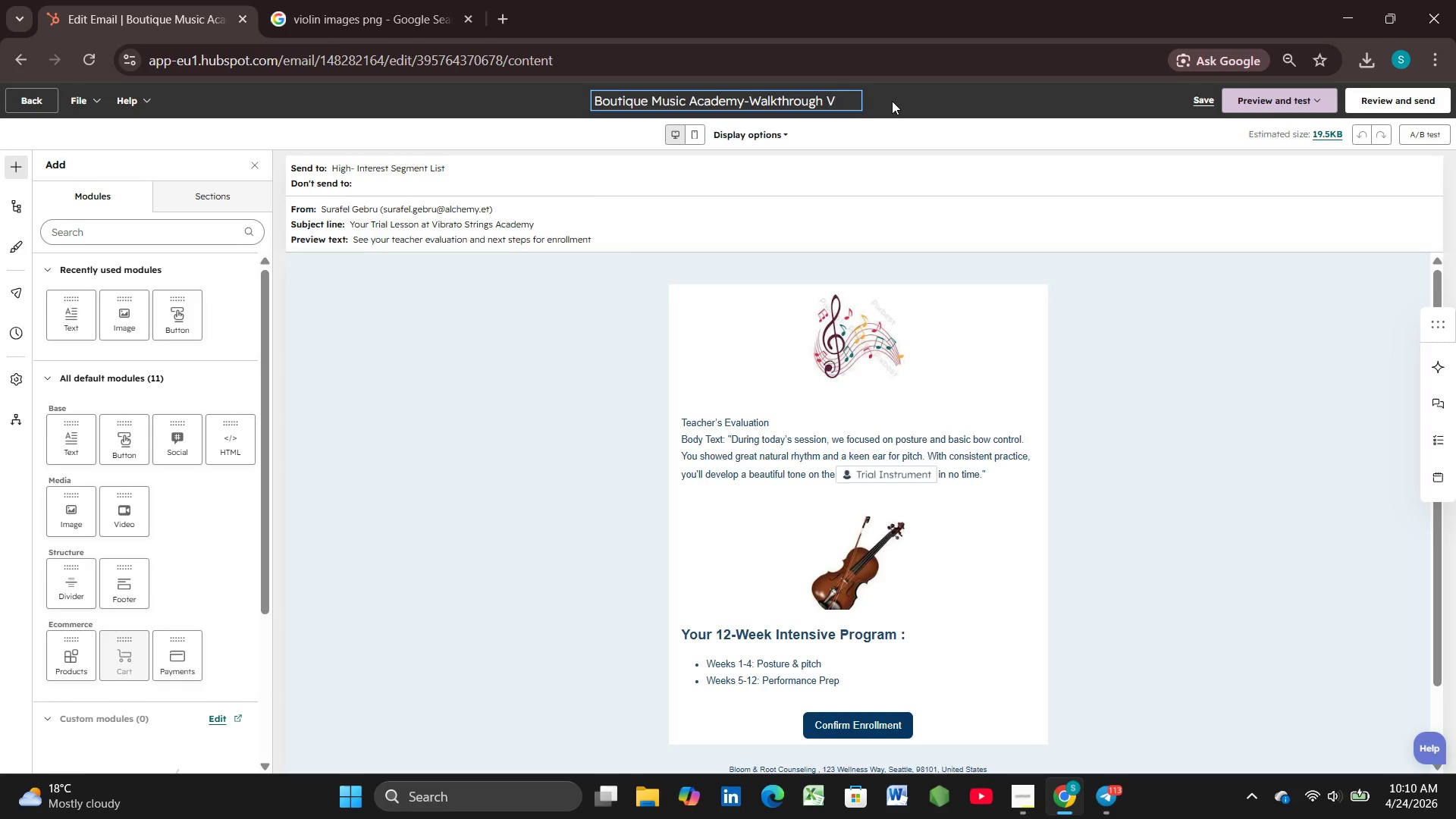 
type(ersion)
 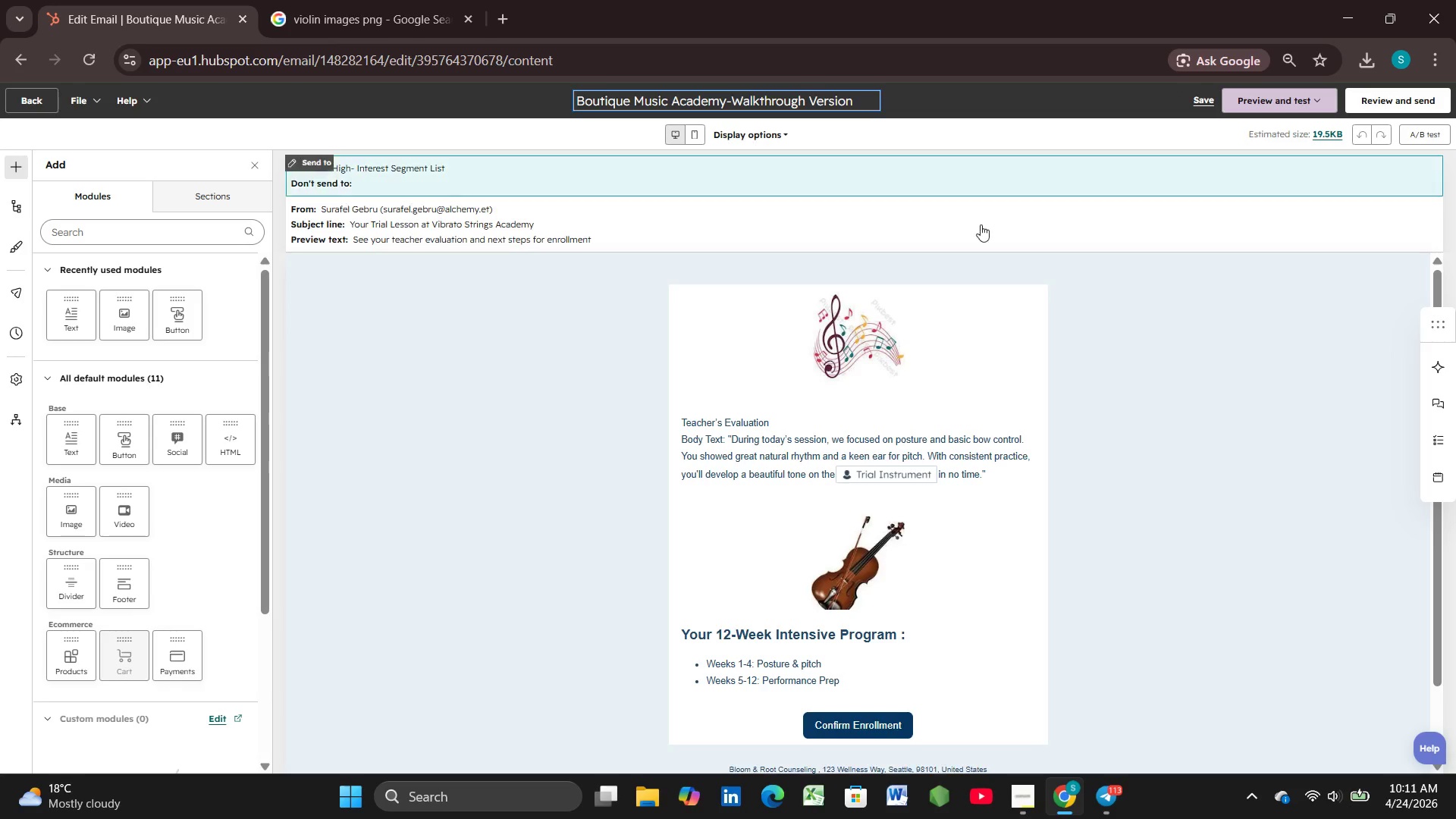 
left_click([1194, 384])
 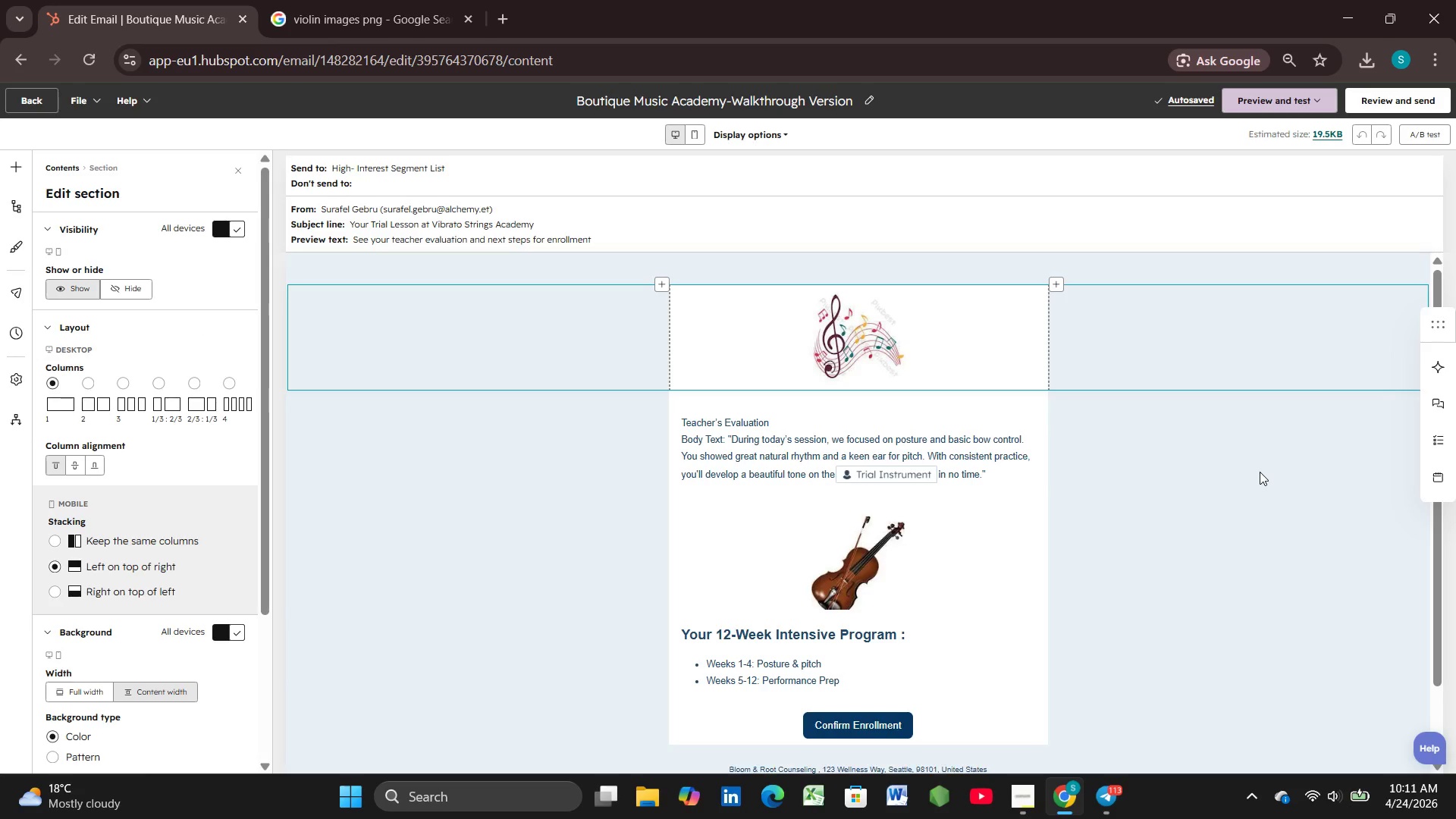 
wait(9.41)
 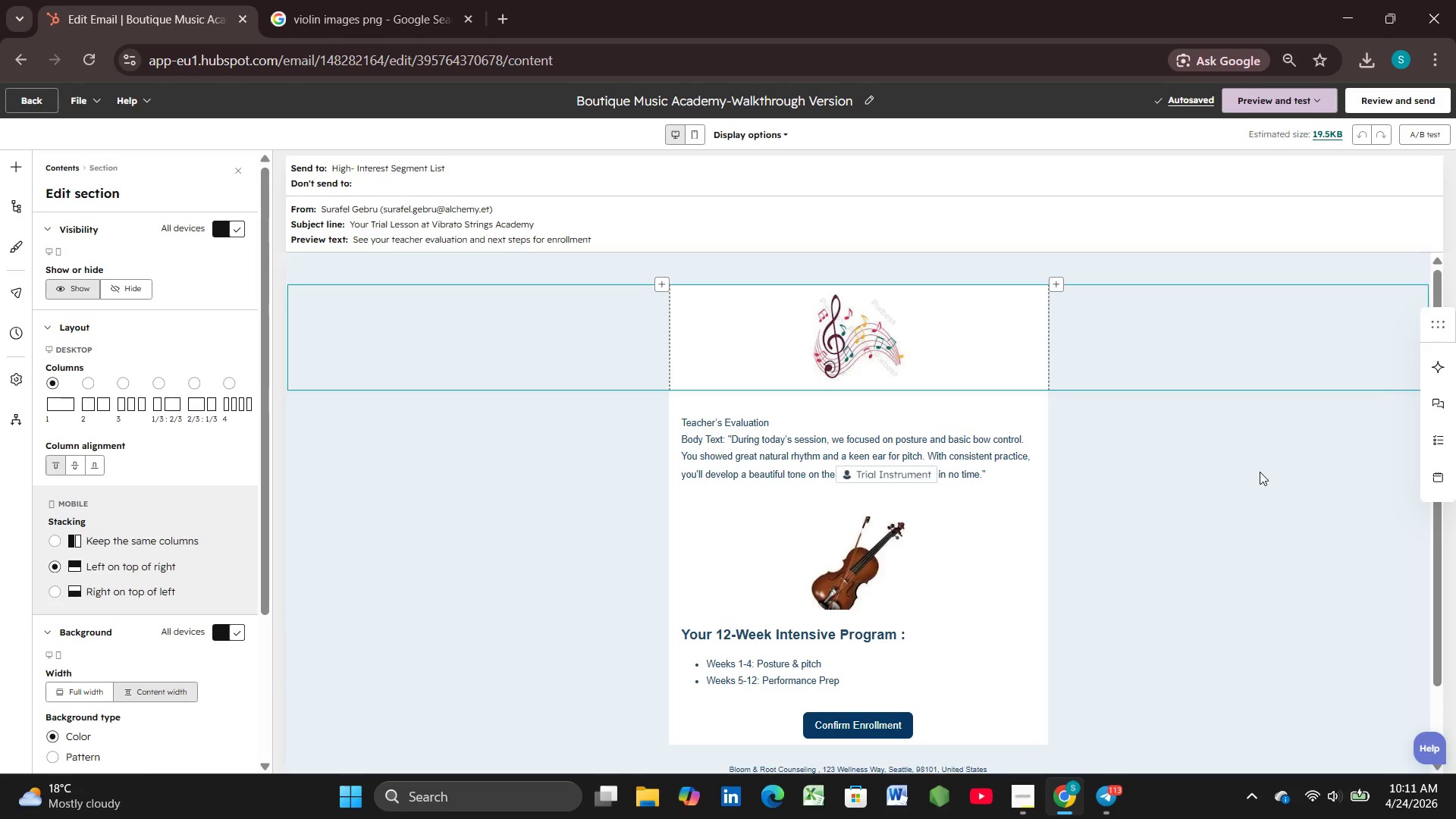 
left_click([956, 88])
 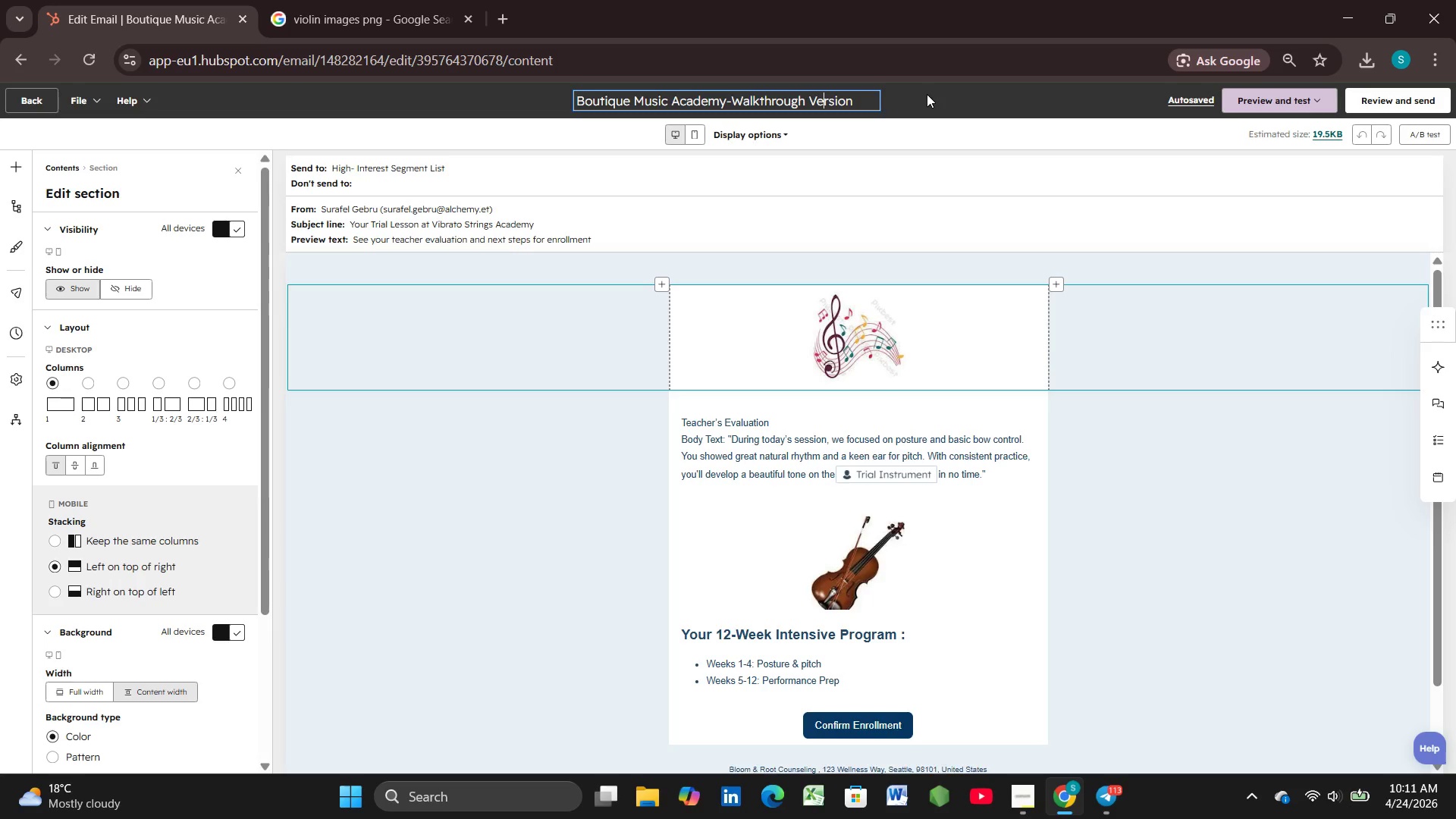 
left_click([927, 94])
 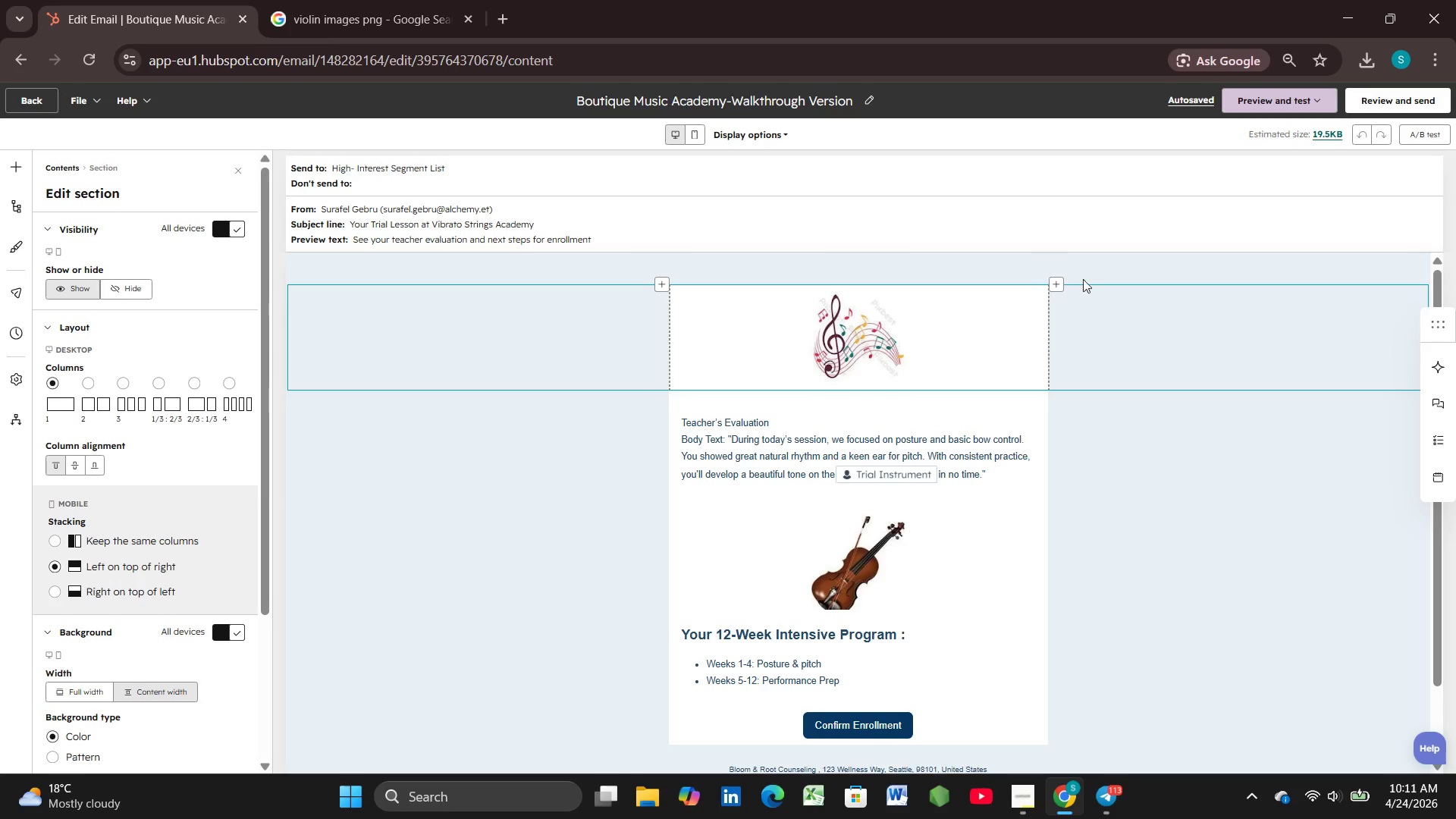 
left_click([1158, 482])
 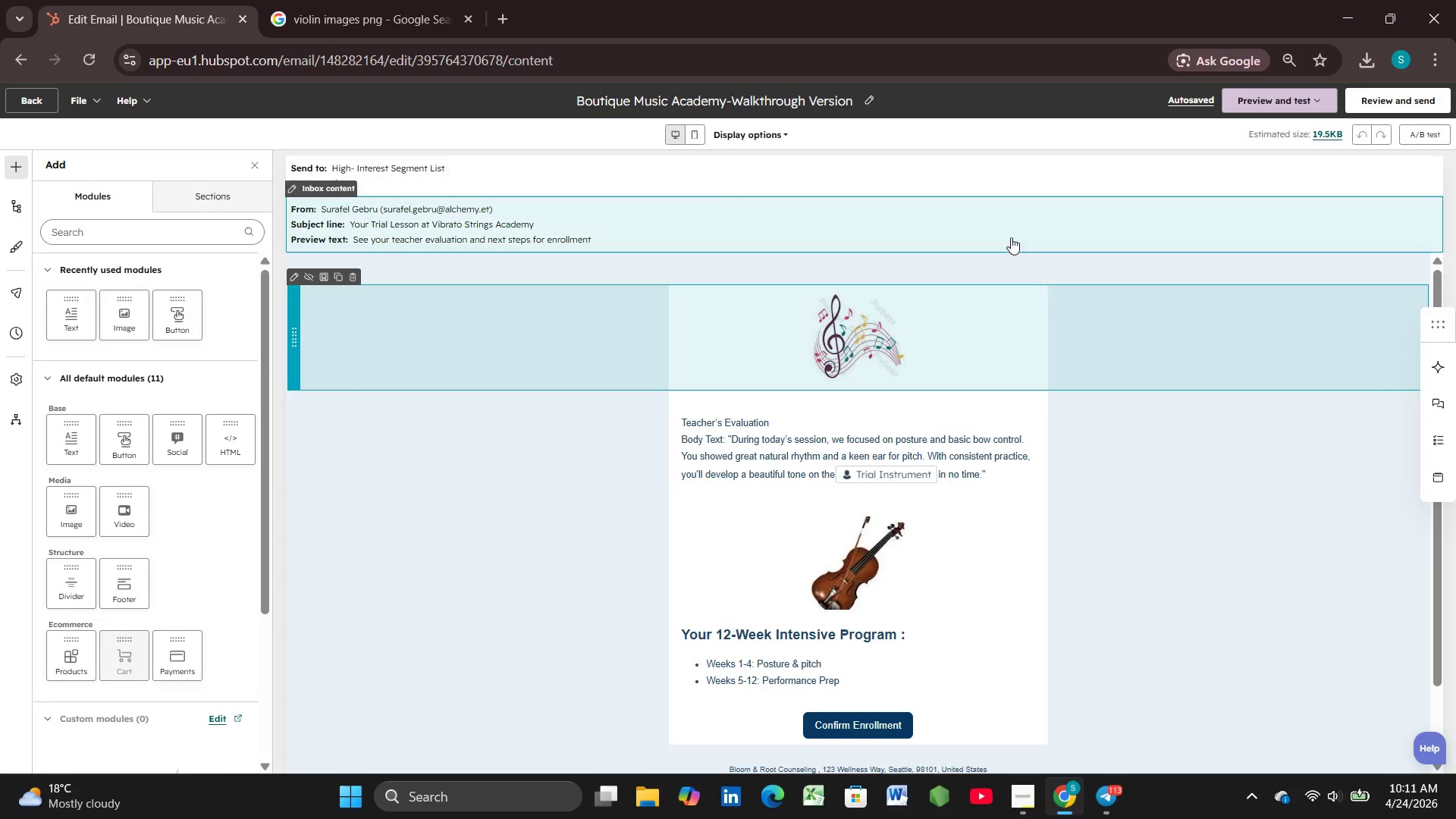 
left_click([1000, 224])
 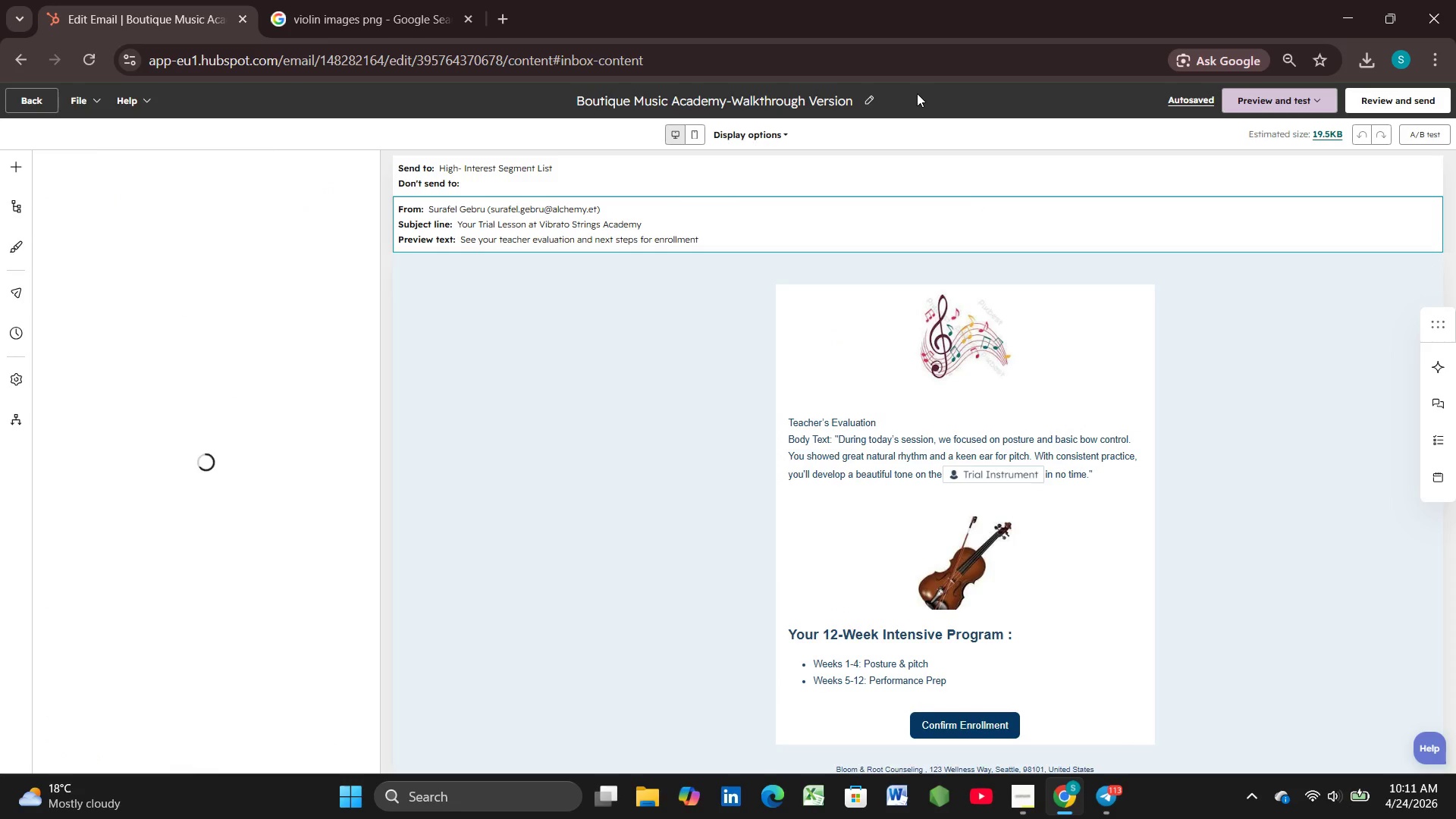 
left_click([917, 93])
 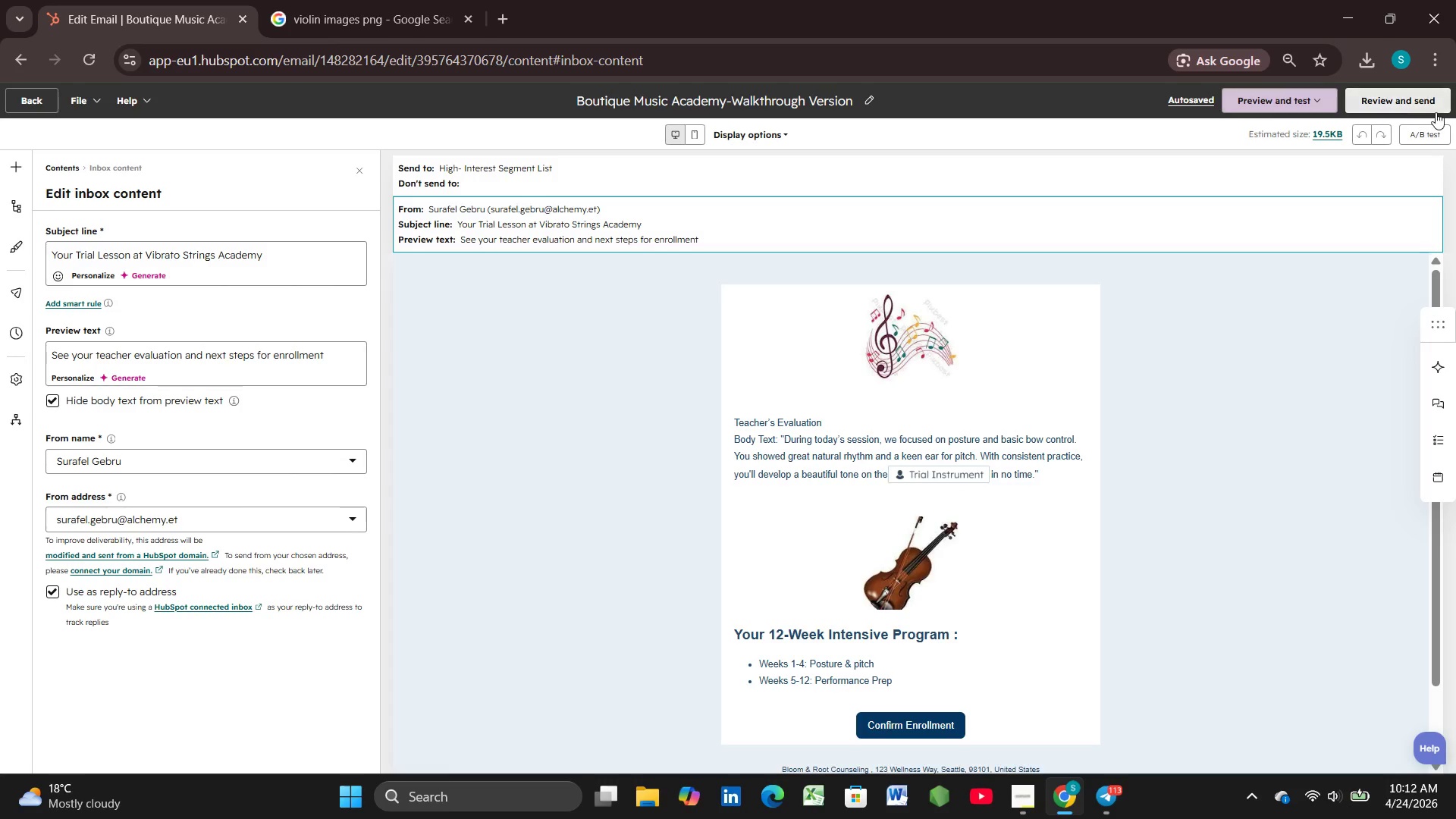 
wait(67.17)
 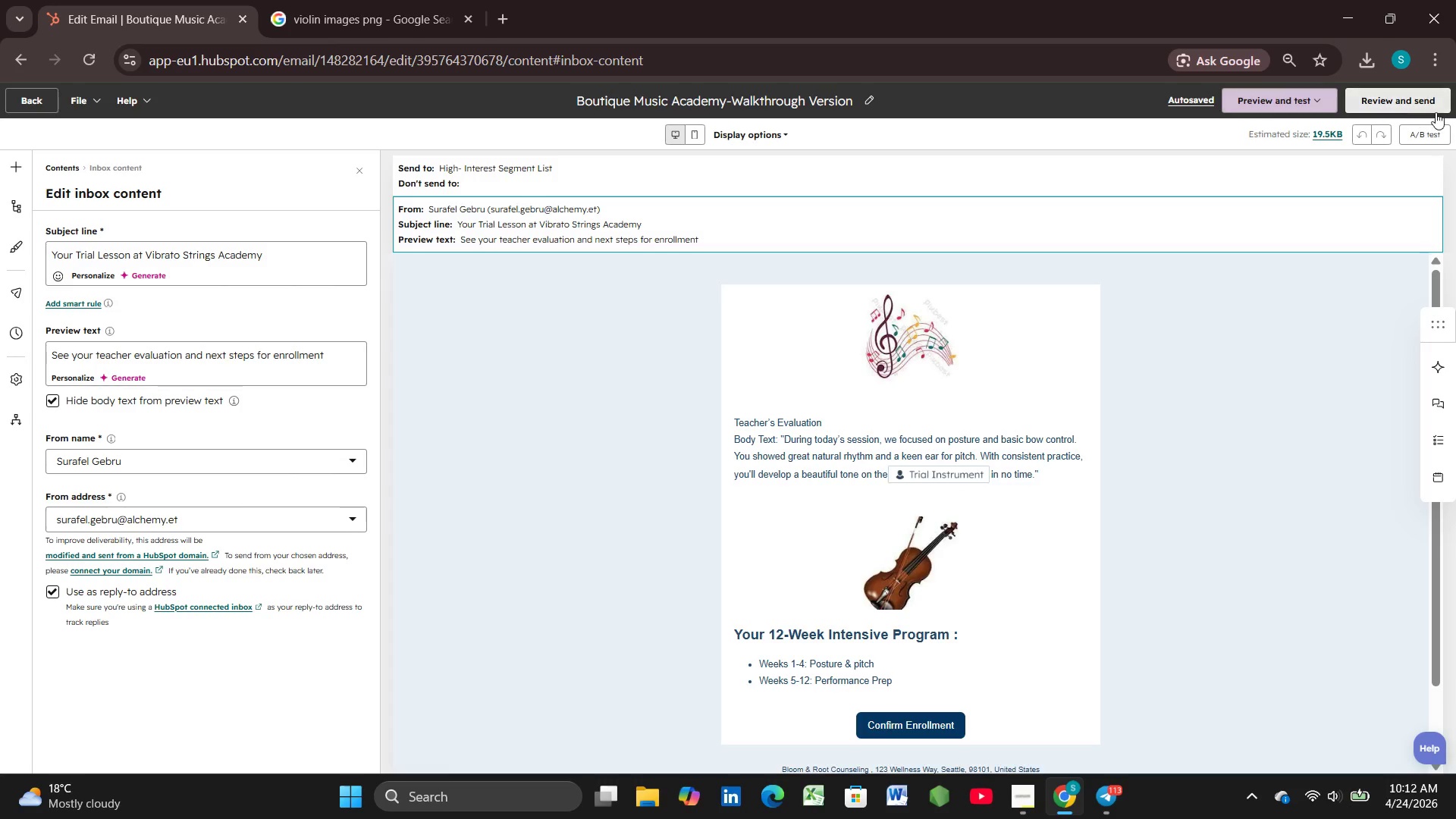 
mouse_move([692, 126])
 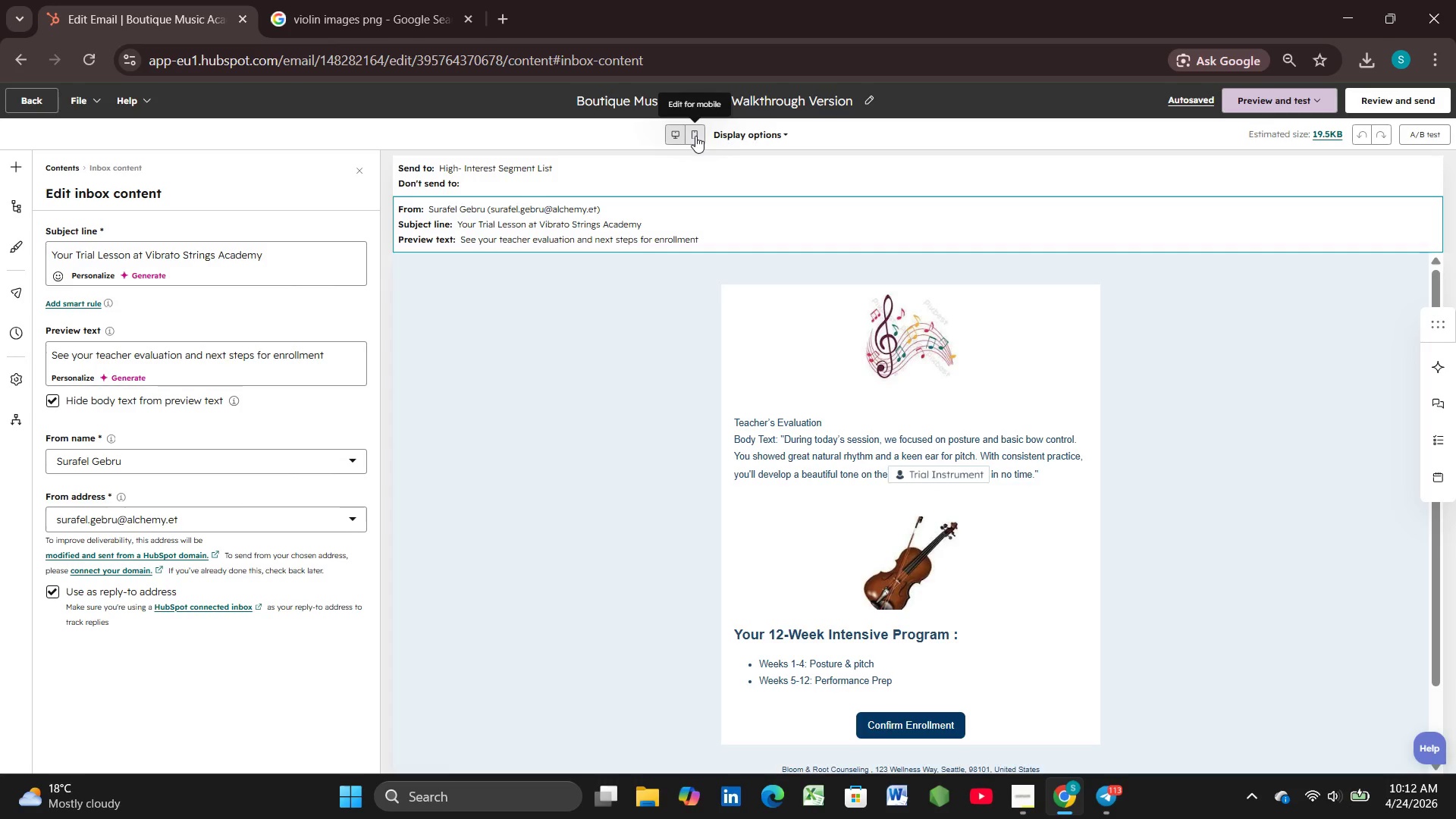 
left_click([695, 136])
 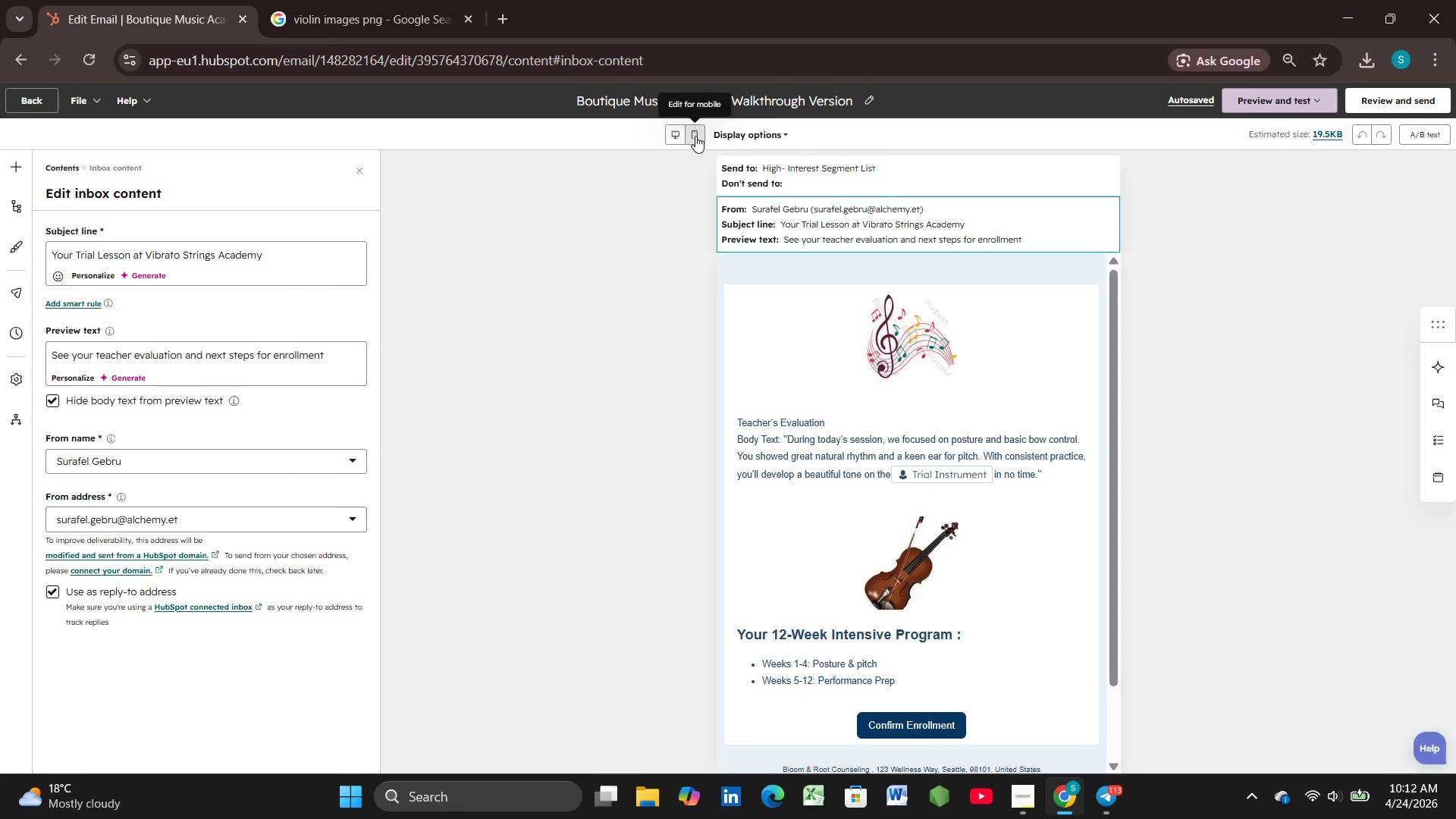 
wait(16.75)
 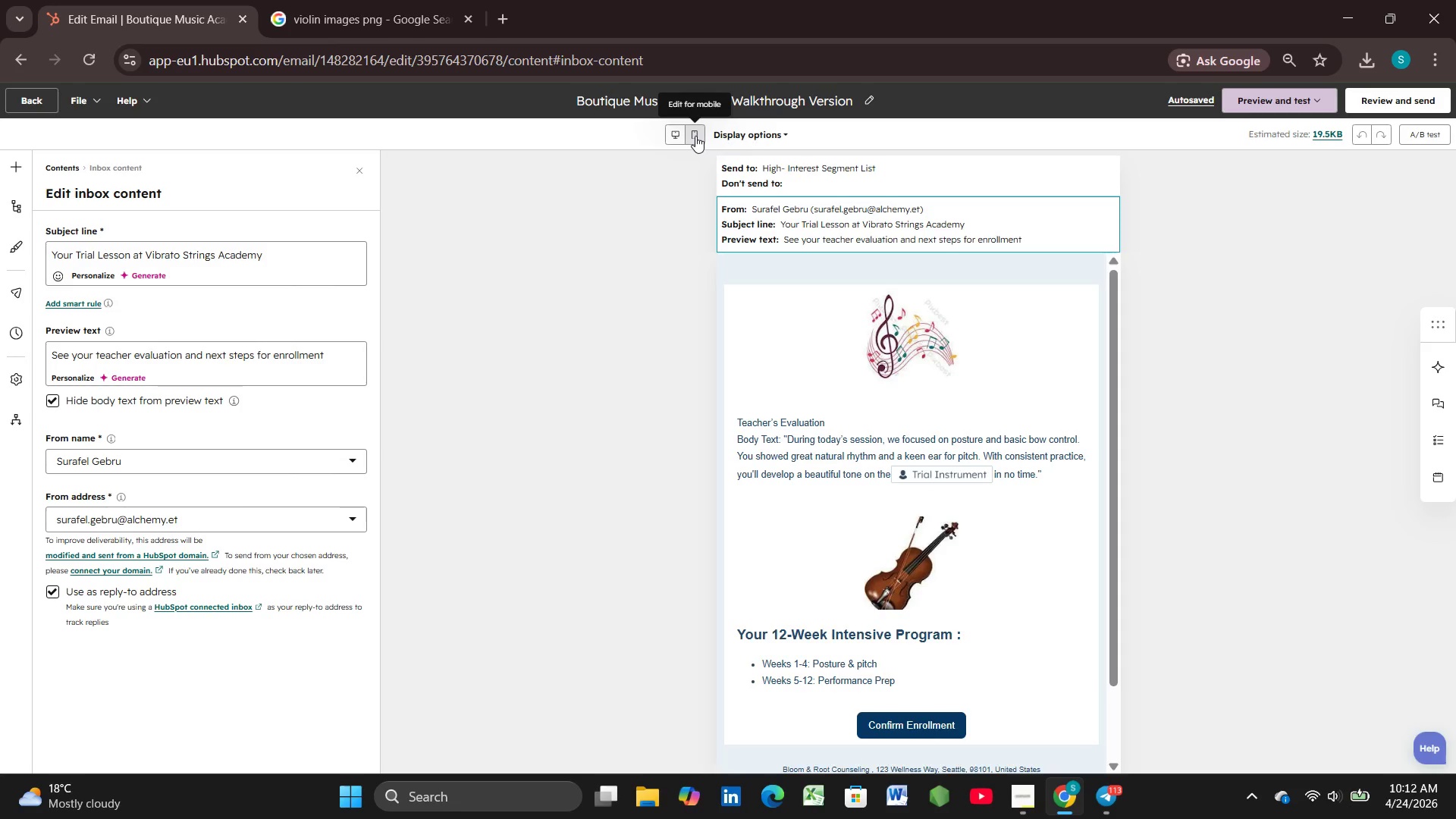 
key(Control+NumpadSubtract)
 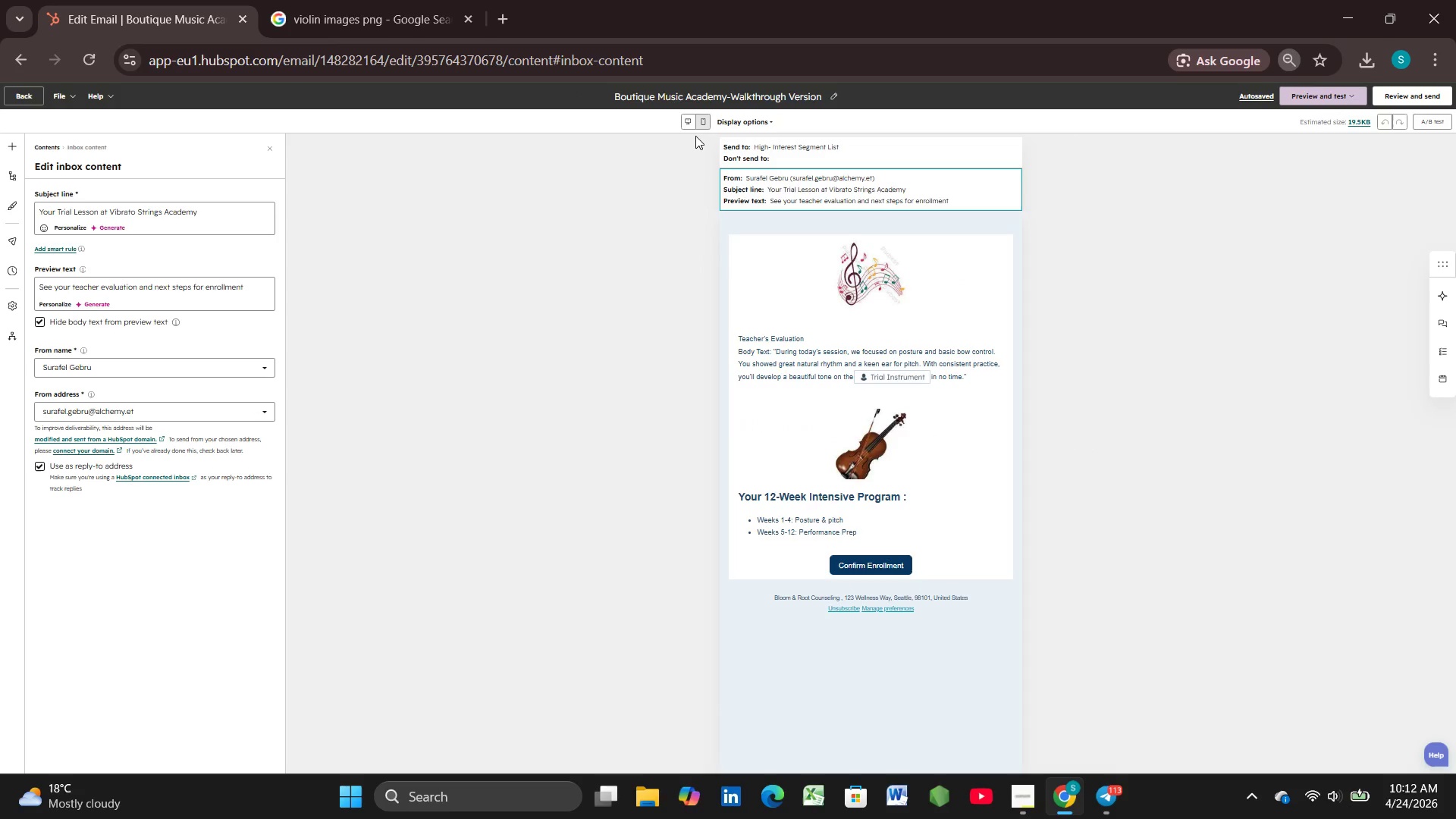 
scroll: coordinate [722, 242], scroll_direction: up, amount: 4.0
 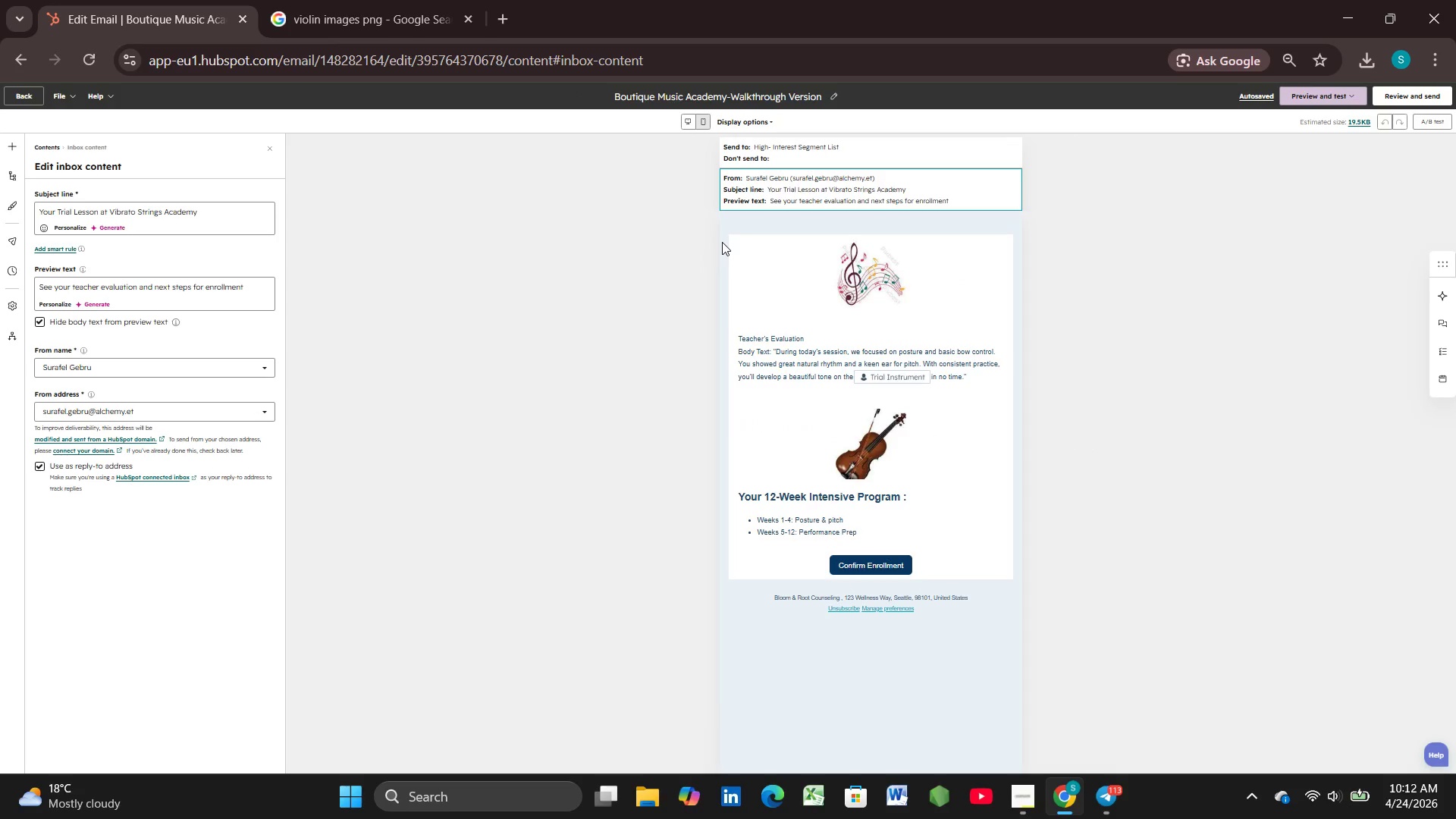 
key(Control+NumpadAdd)
 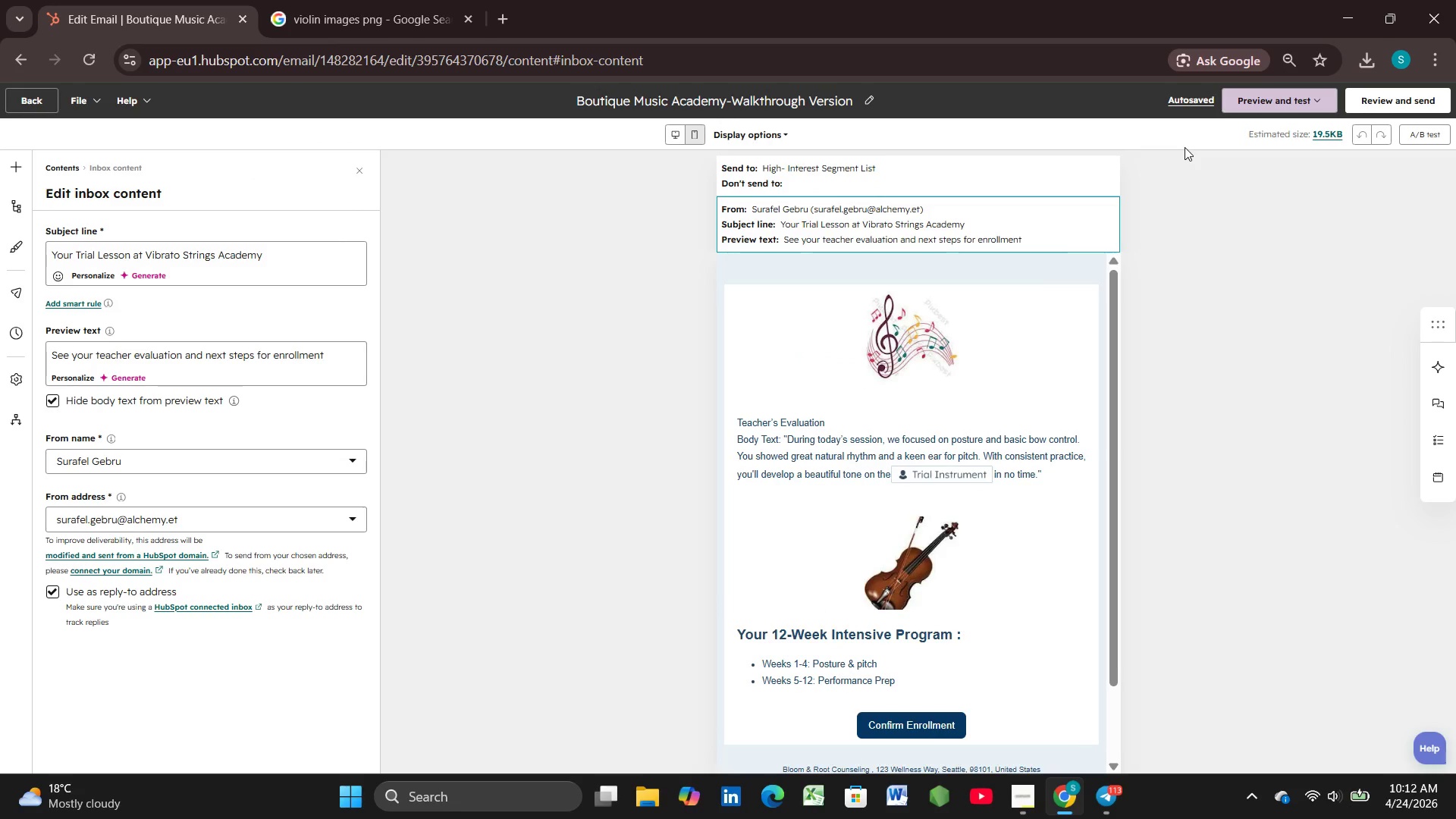 
wait(5.09)
 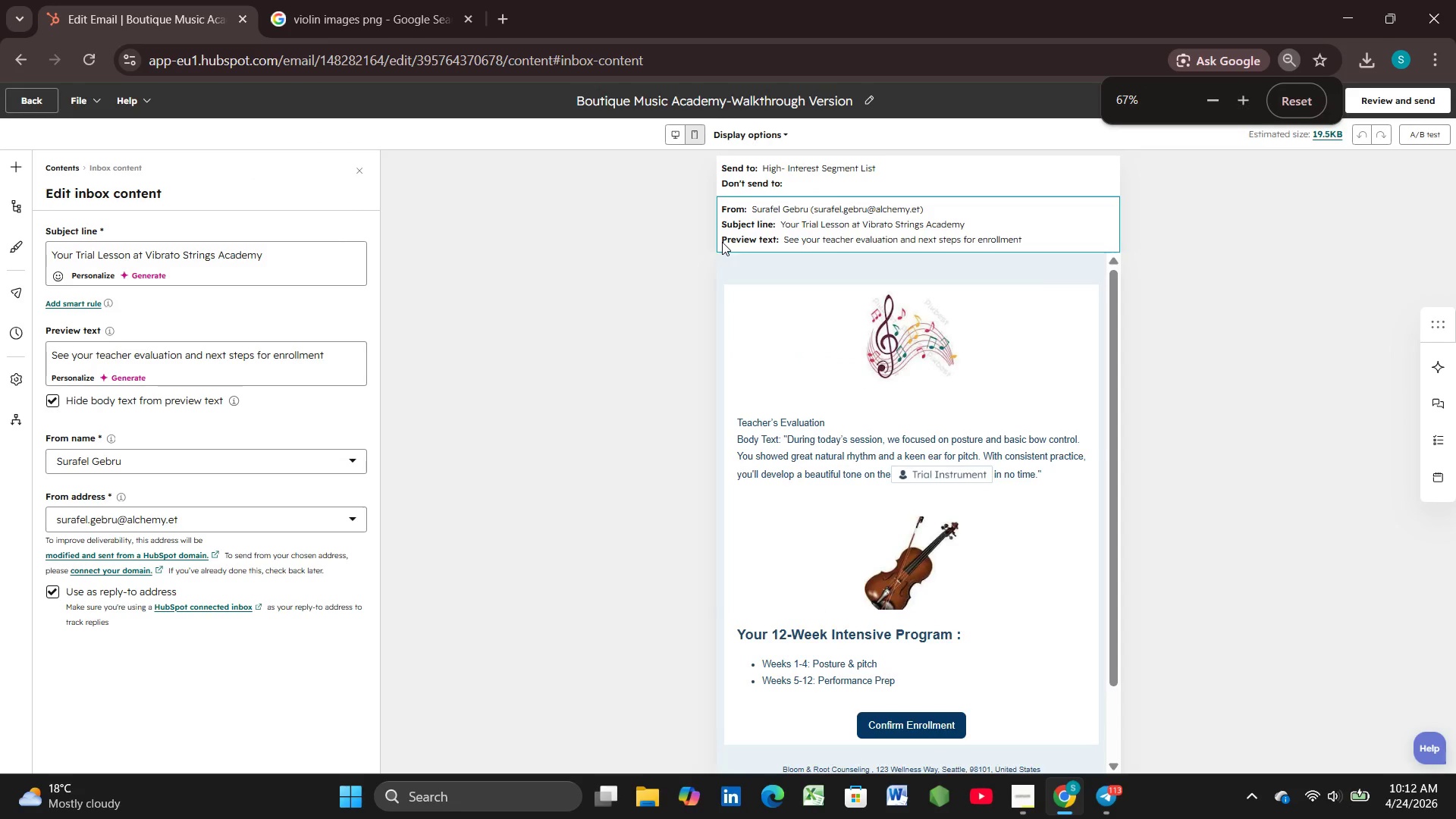 
key(Meta+PrintScreen)
 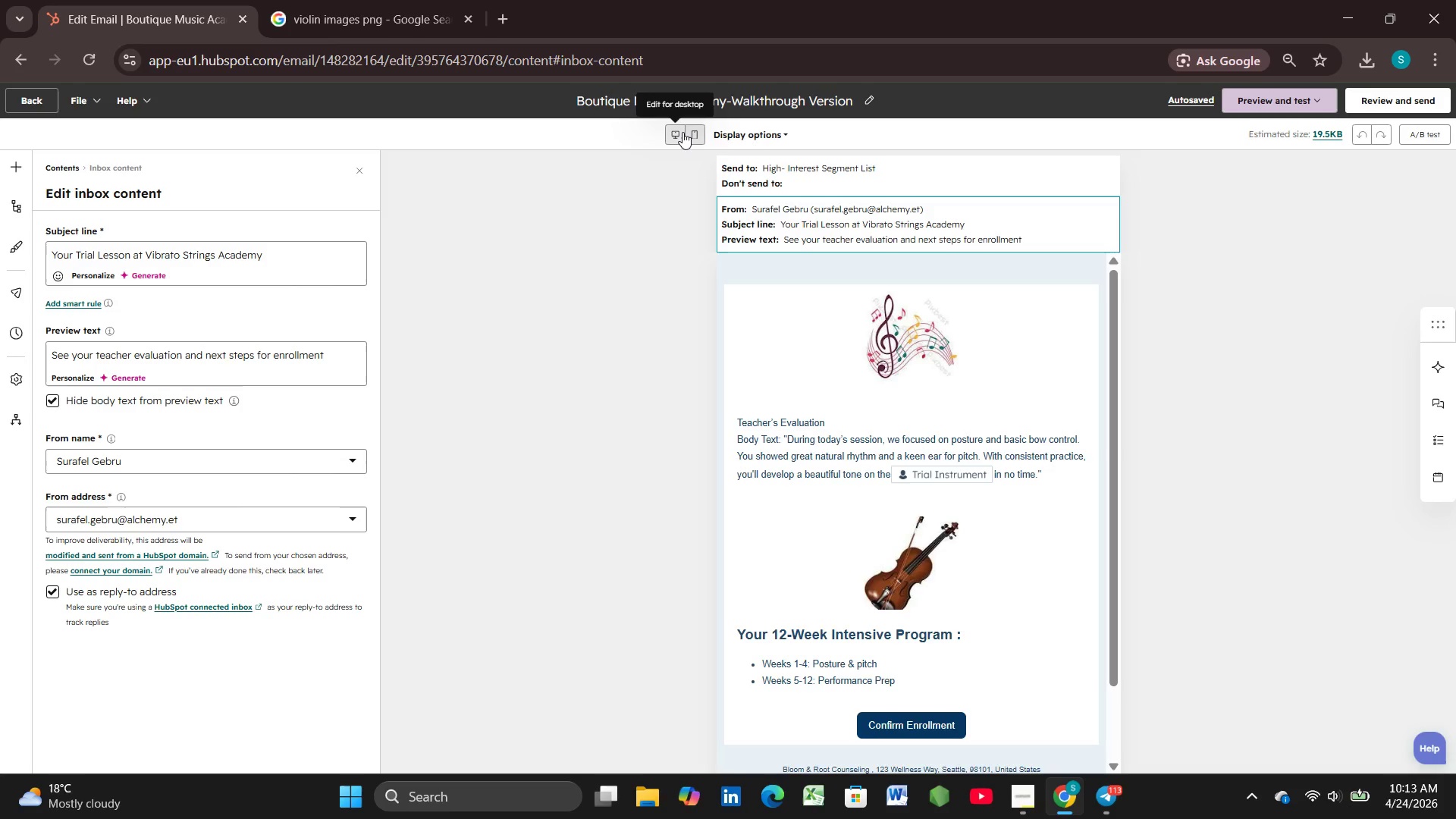 
wait(19.47)
 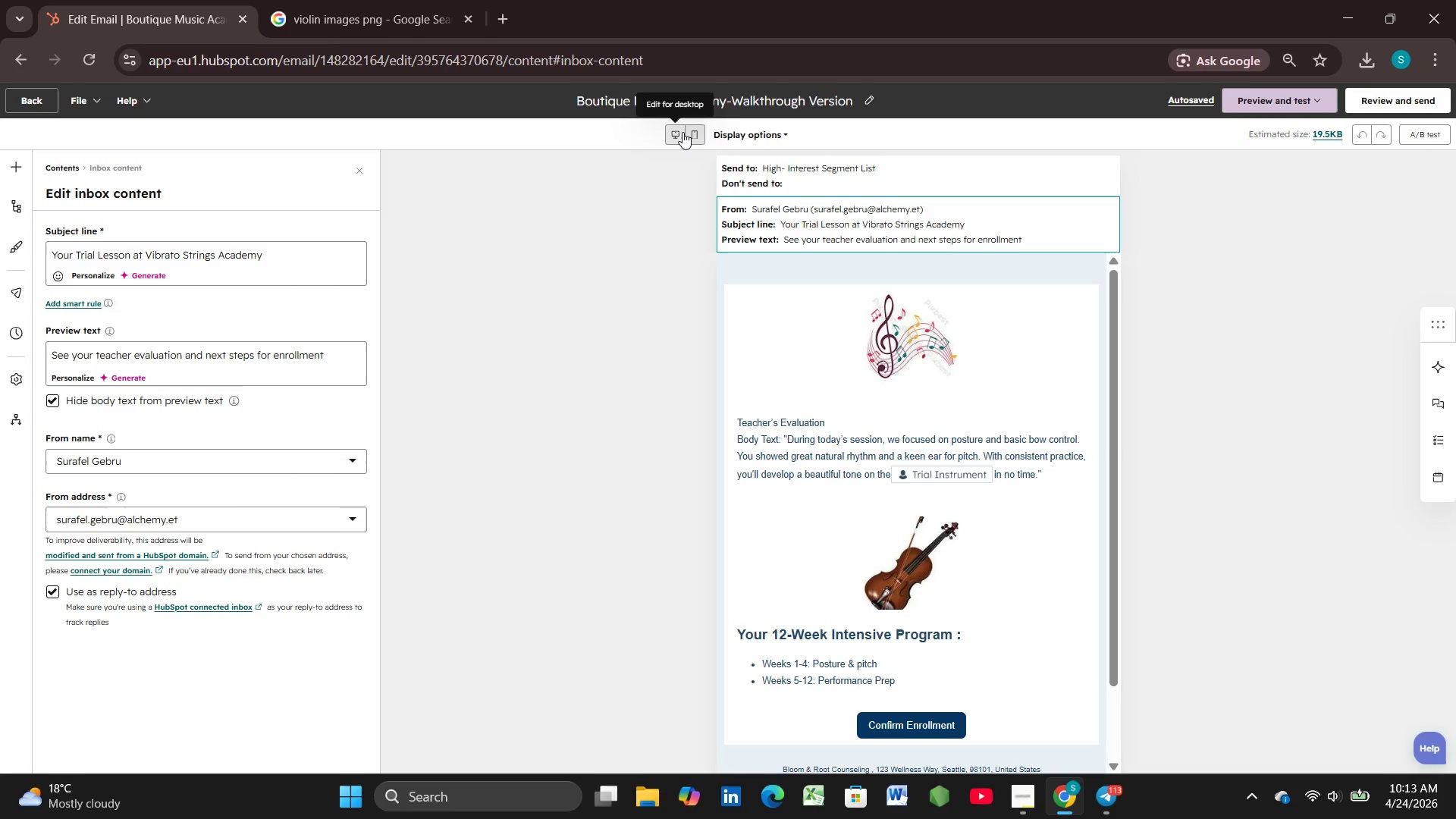 
mouse_move([8, 179])
 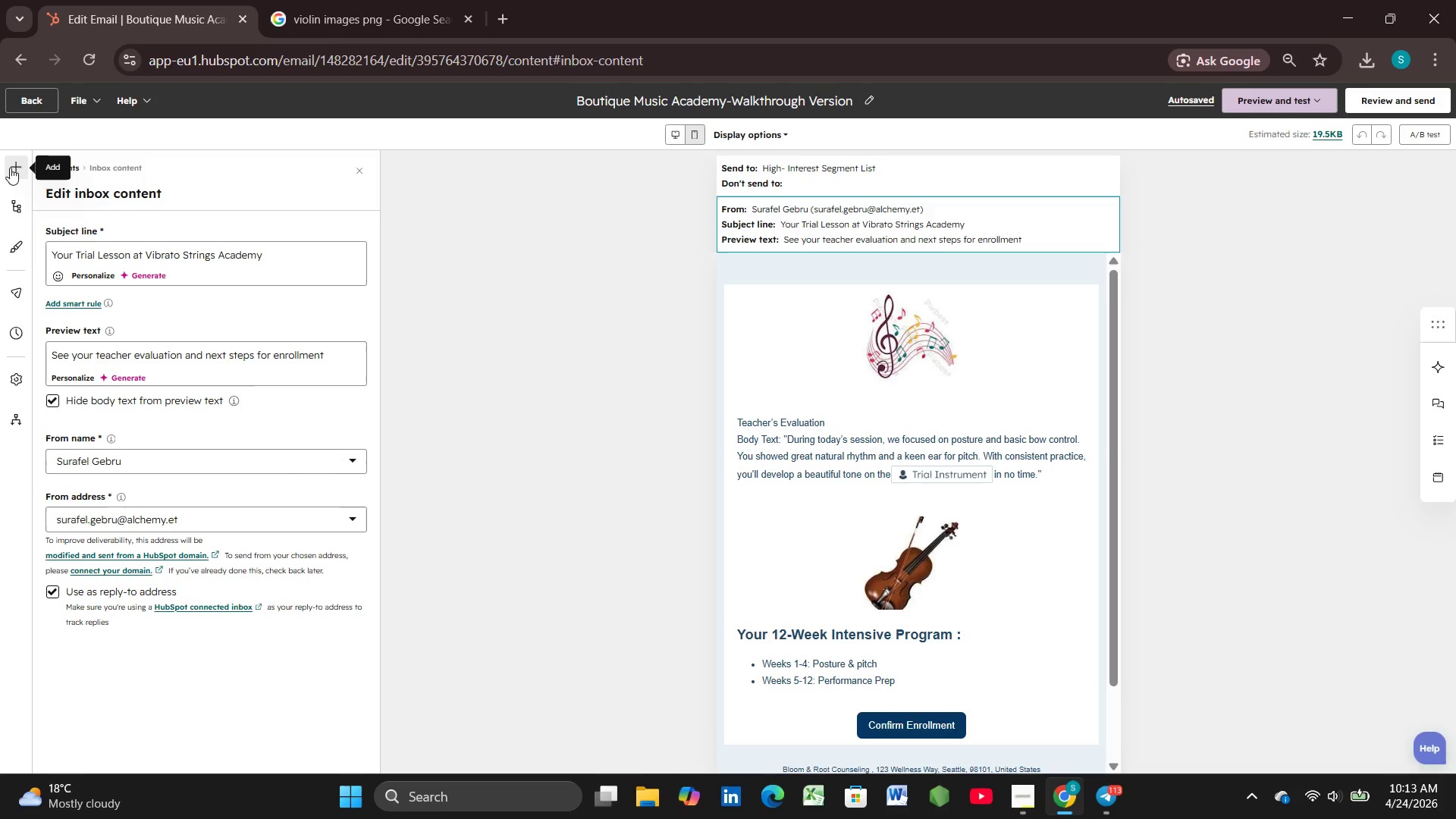 
mouse_move([24, 181])
 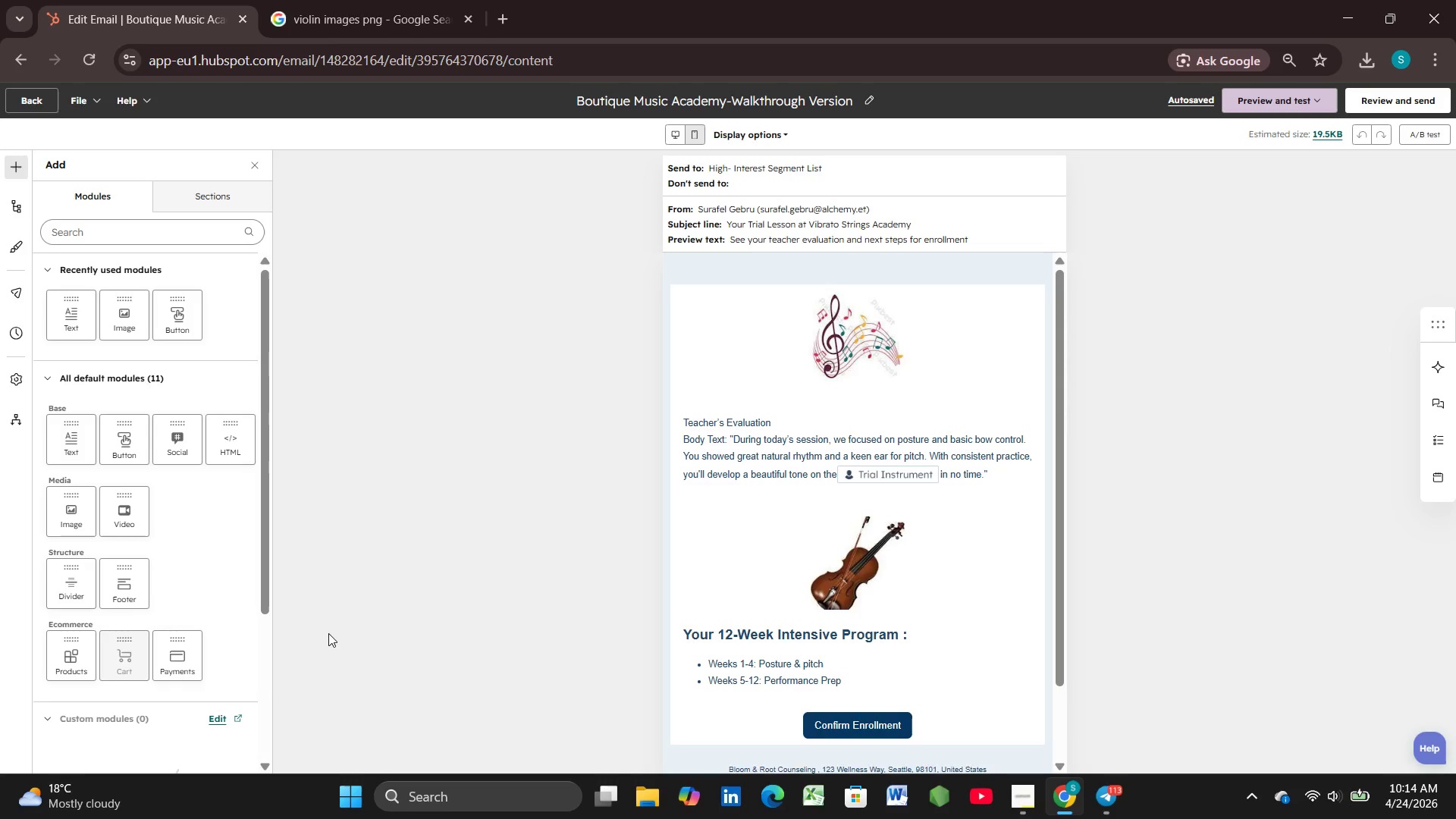 
wait(39.27)
 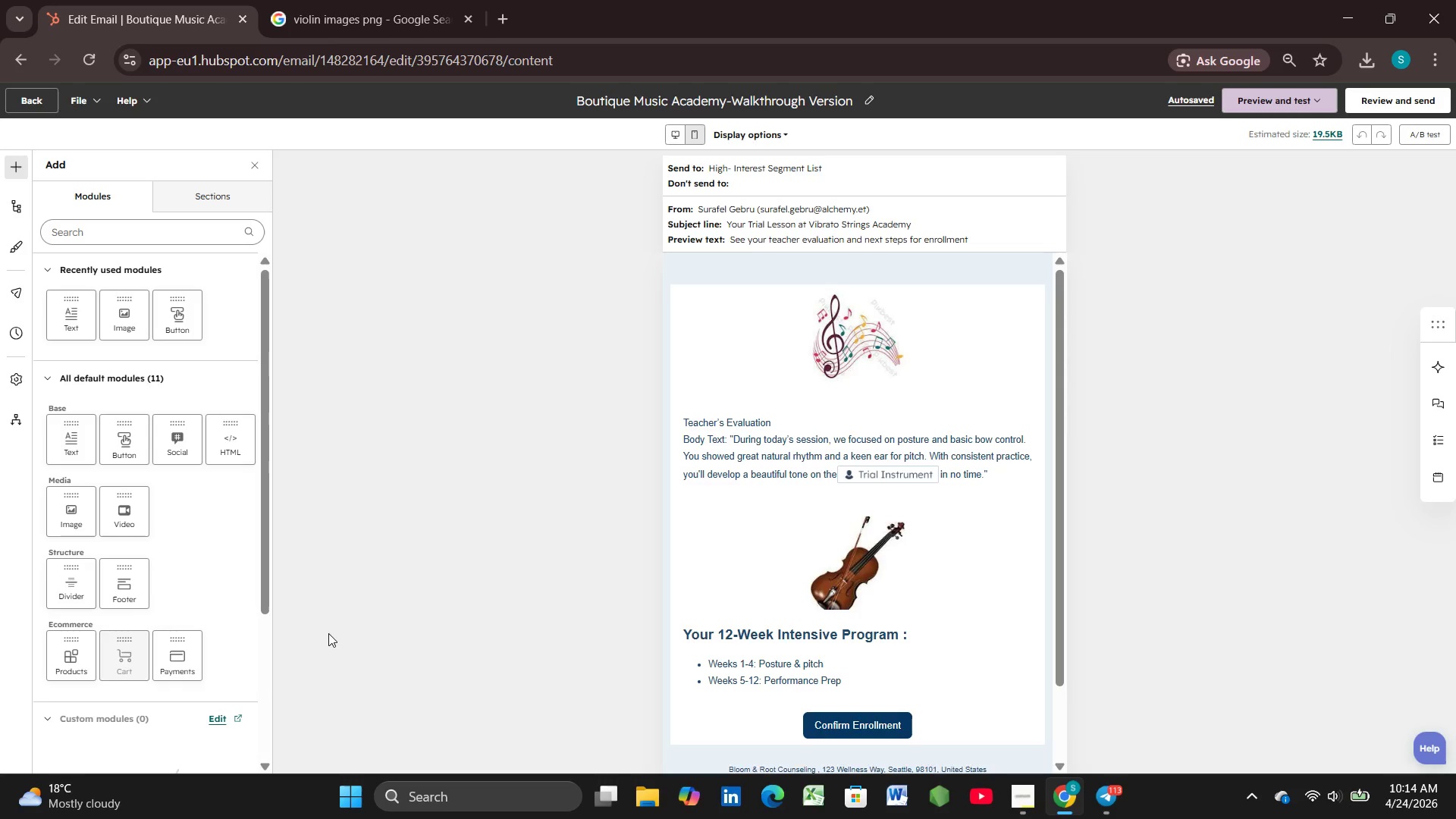 
left_click([673, 131])
 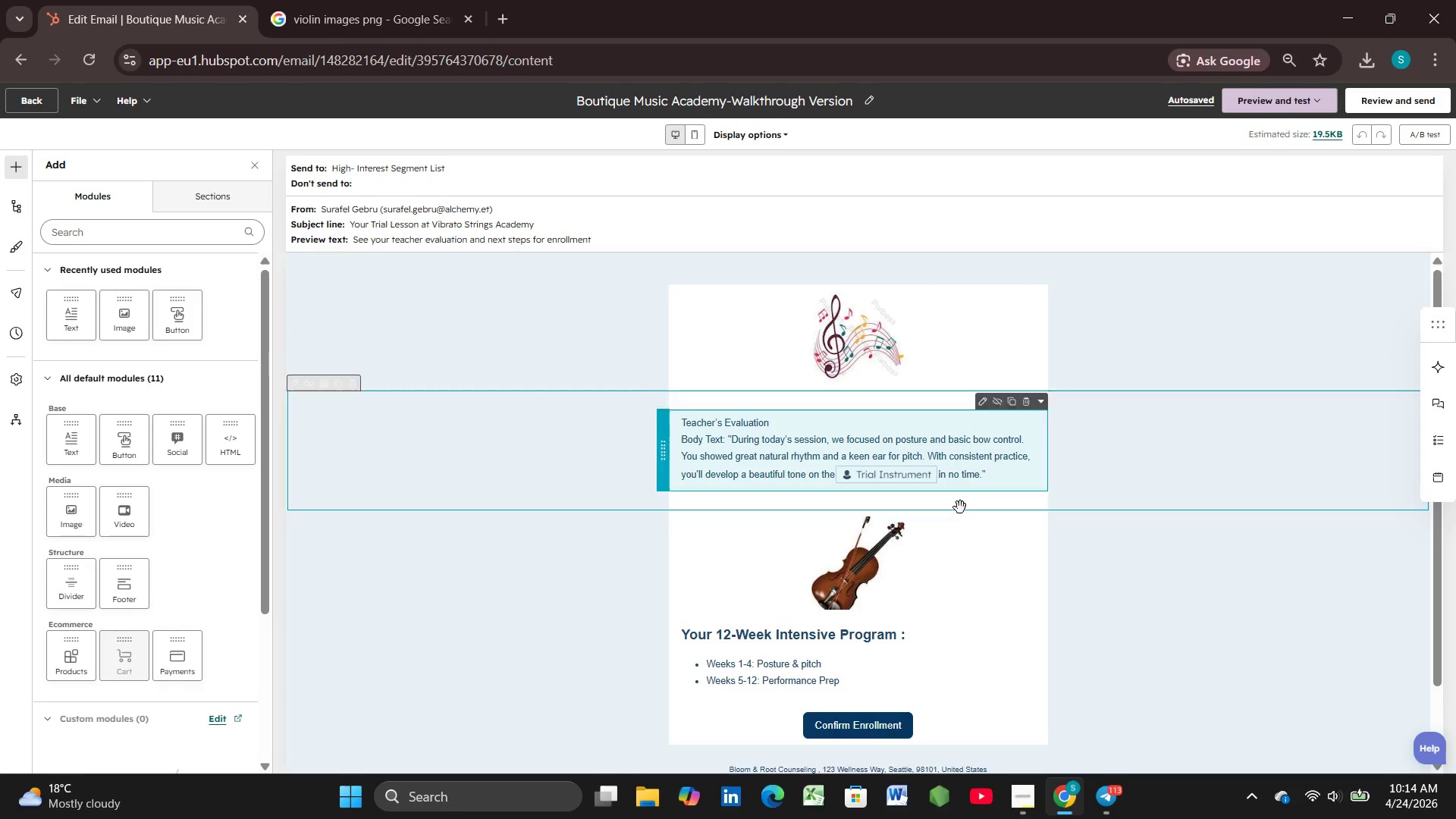 
wait(9.52)
 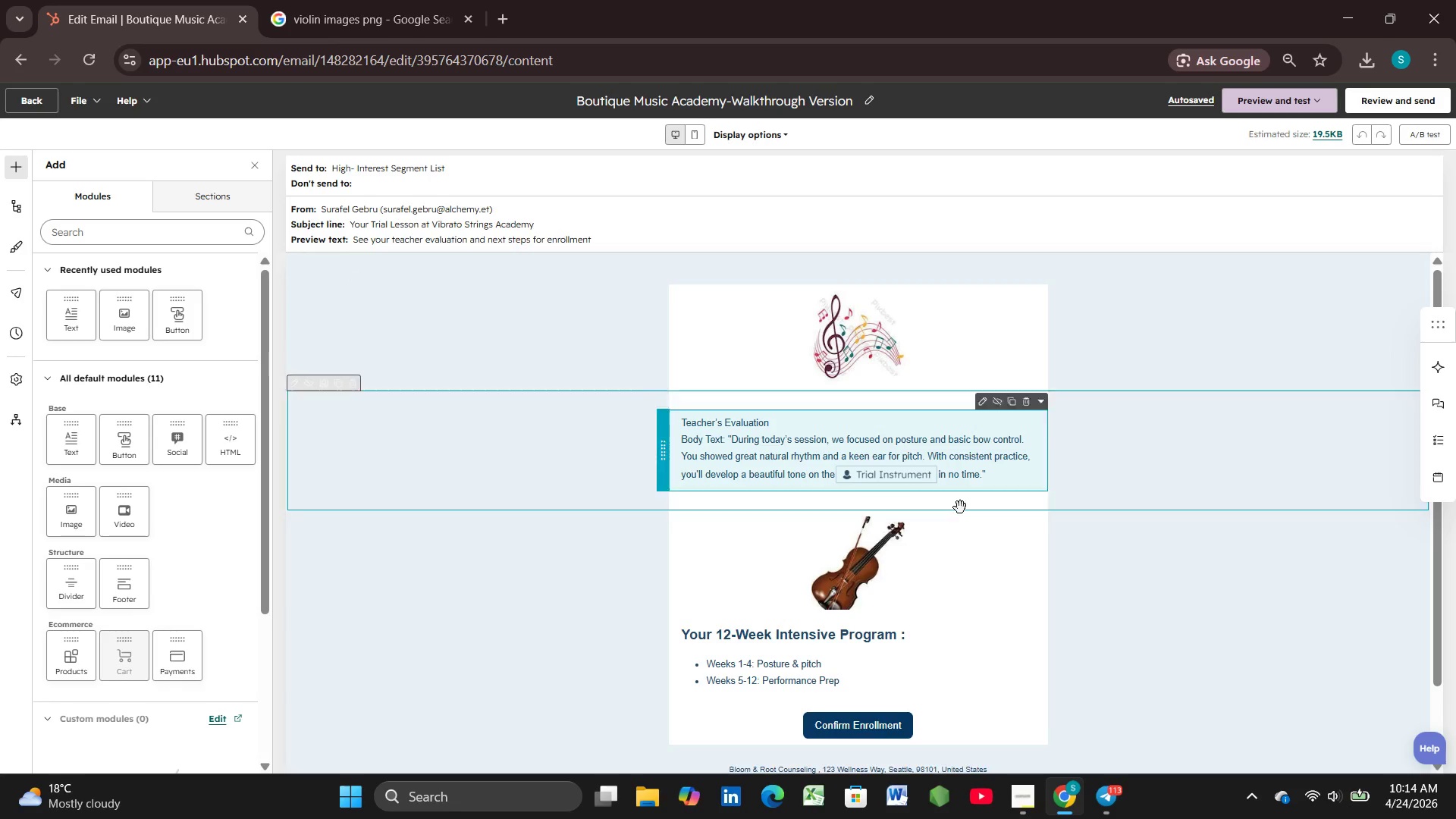 
left_click([695, 133])
 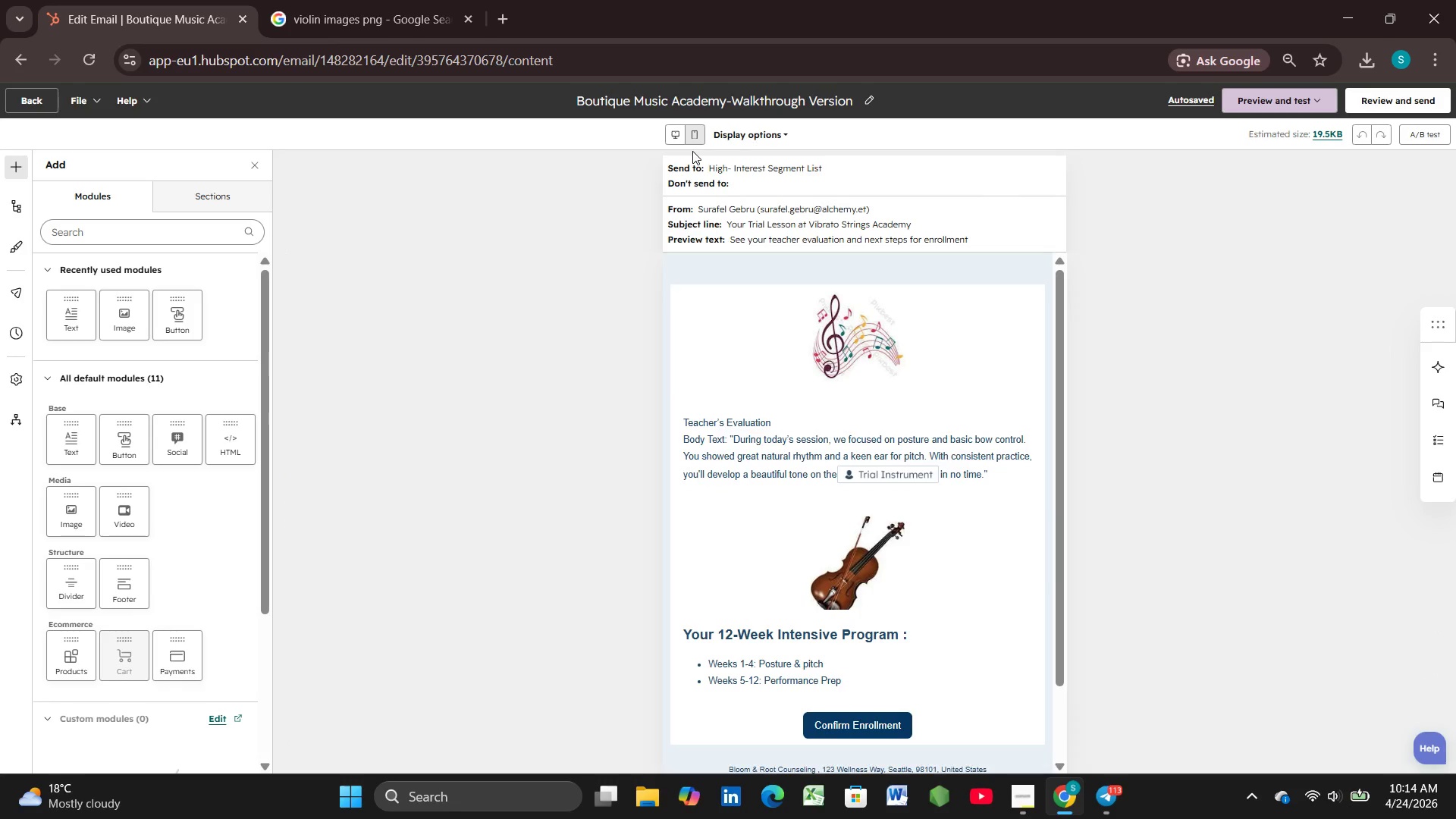 
wait(13.81)
 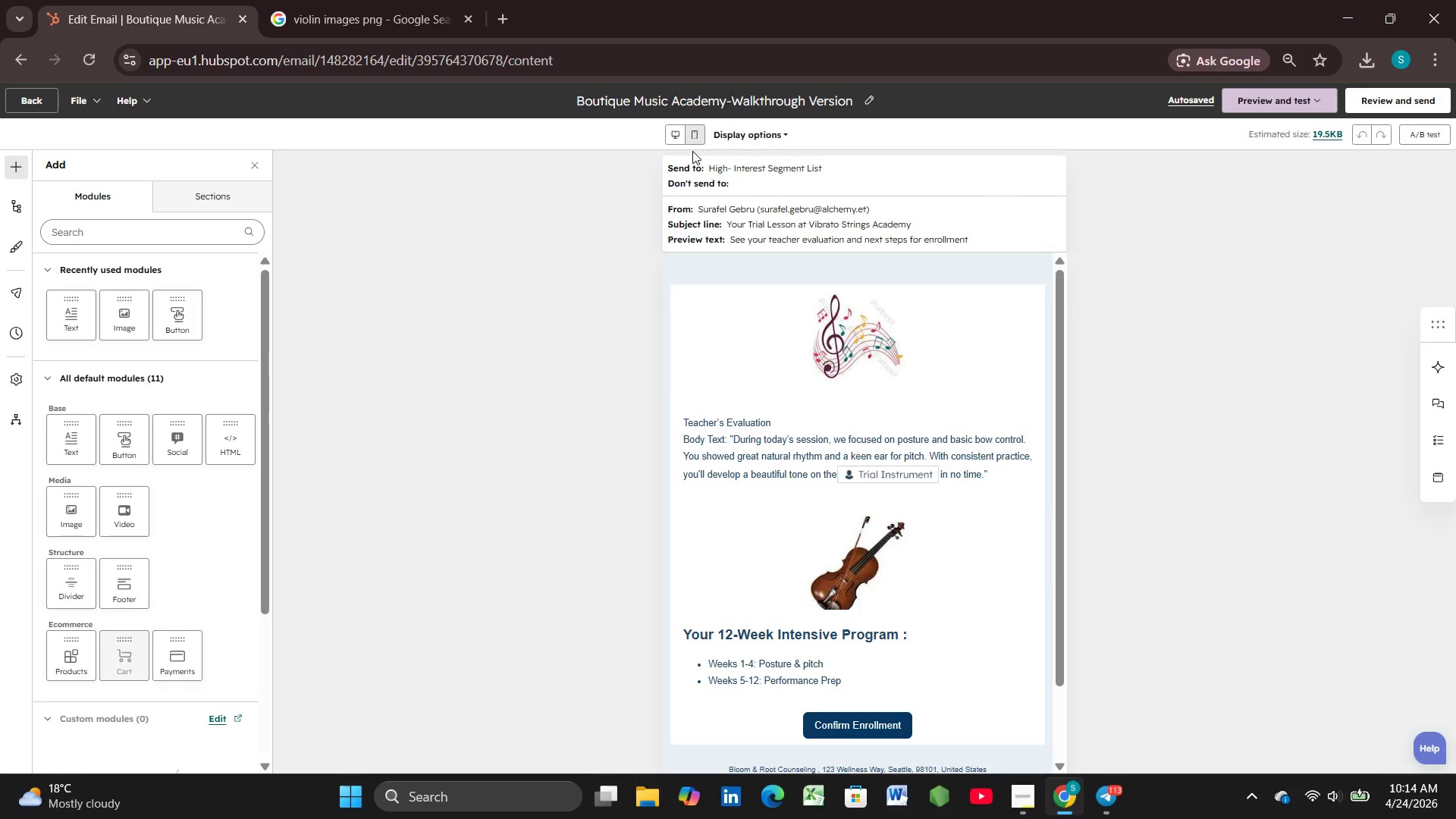 
hold_key(key=MetaLeft, duration=0.59)
 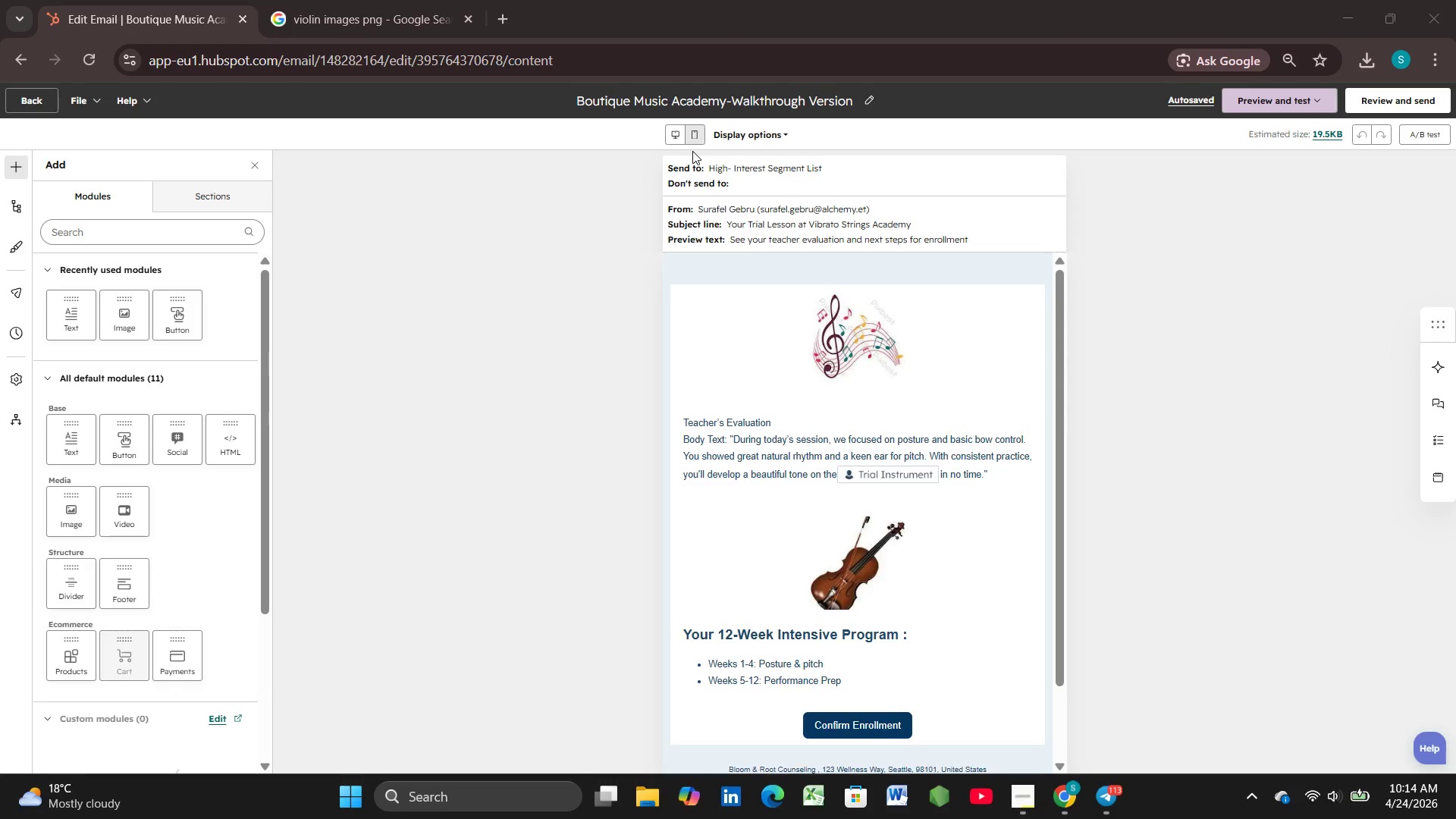 
hold_key(key=MetaLeft, duration=1.03)
 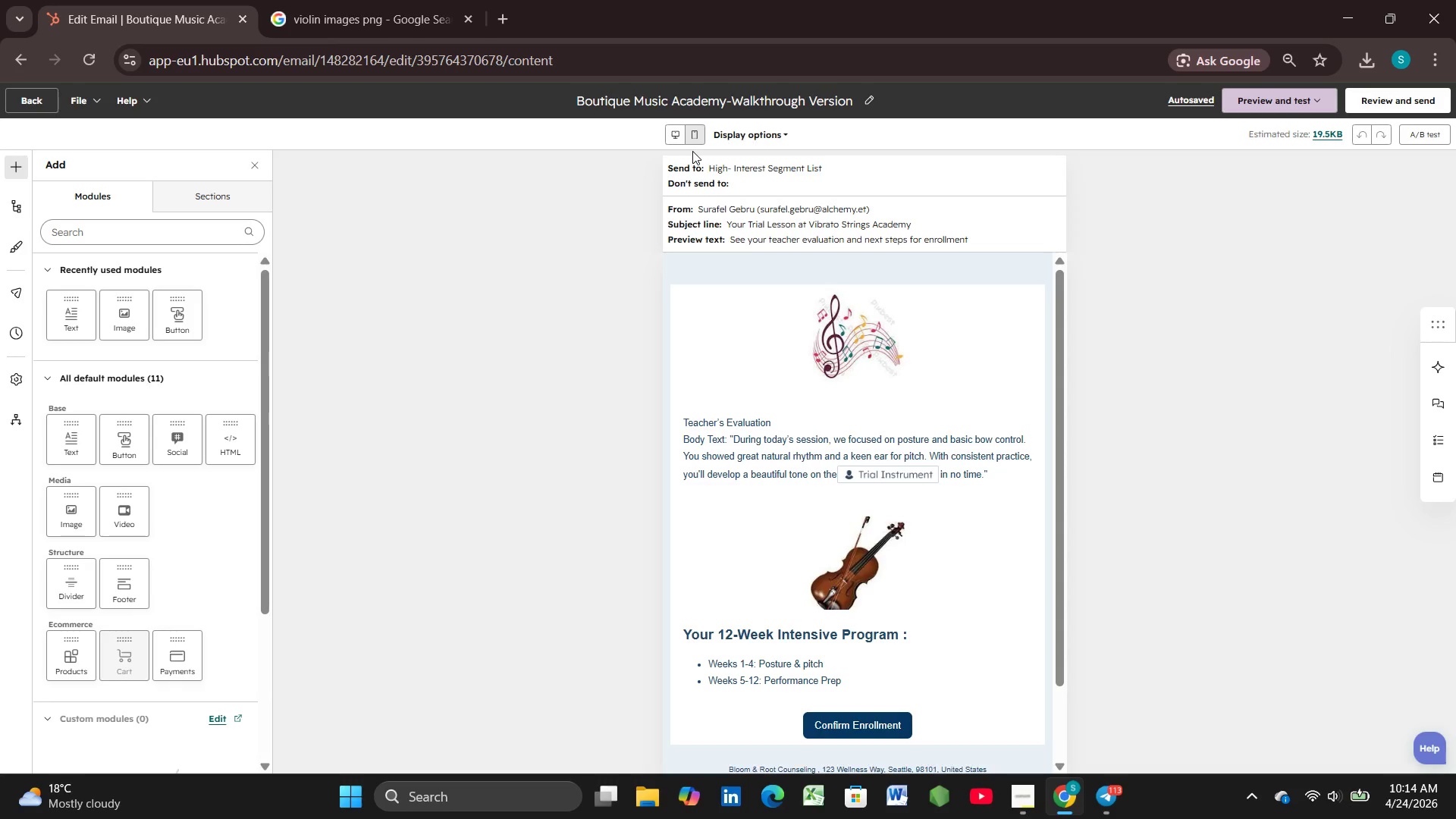 
key(Meta+Home)
 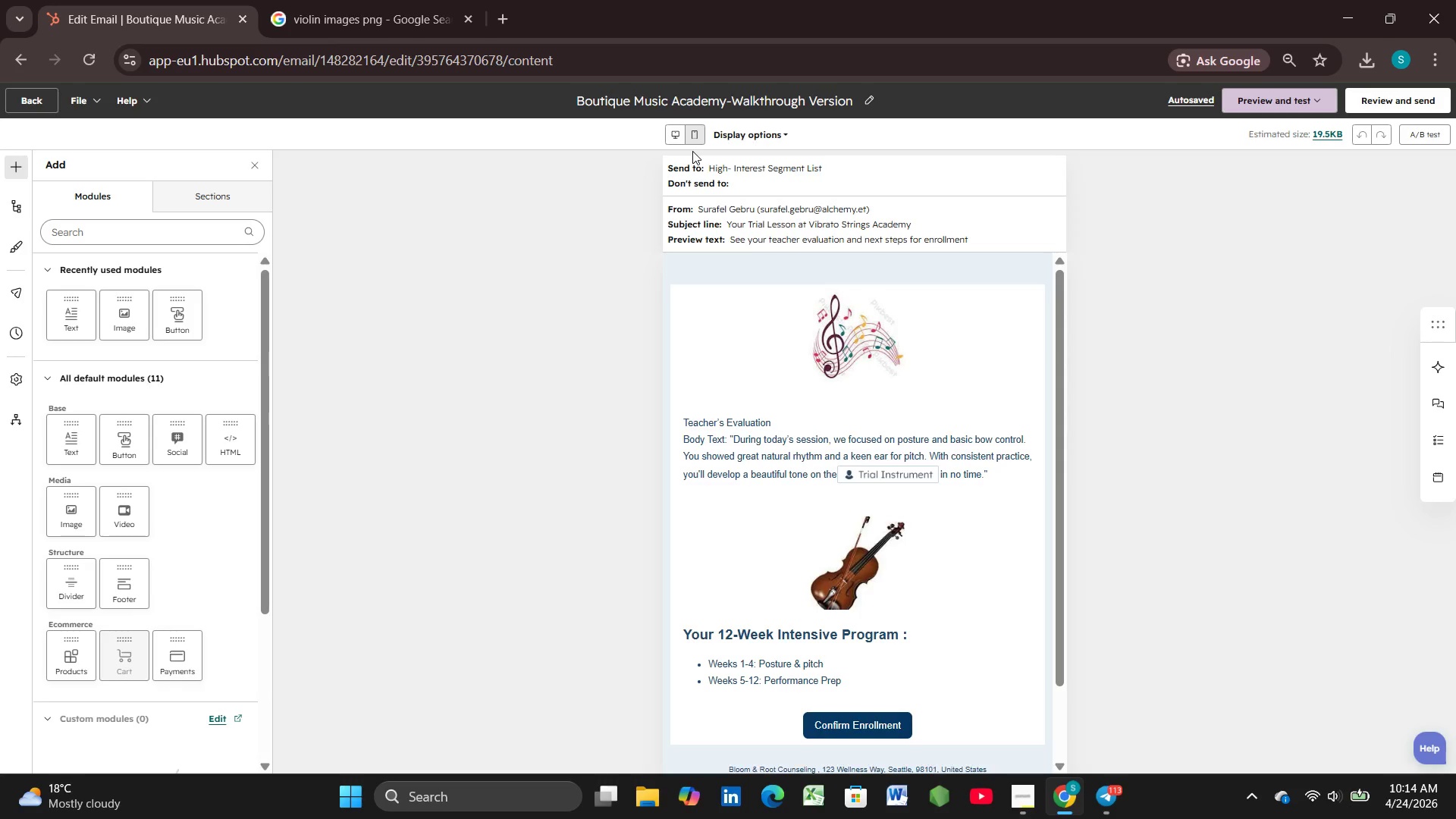 
key(Meta+PrintScreen)
 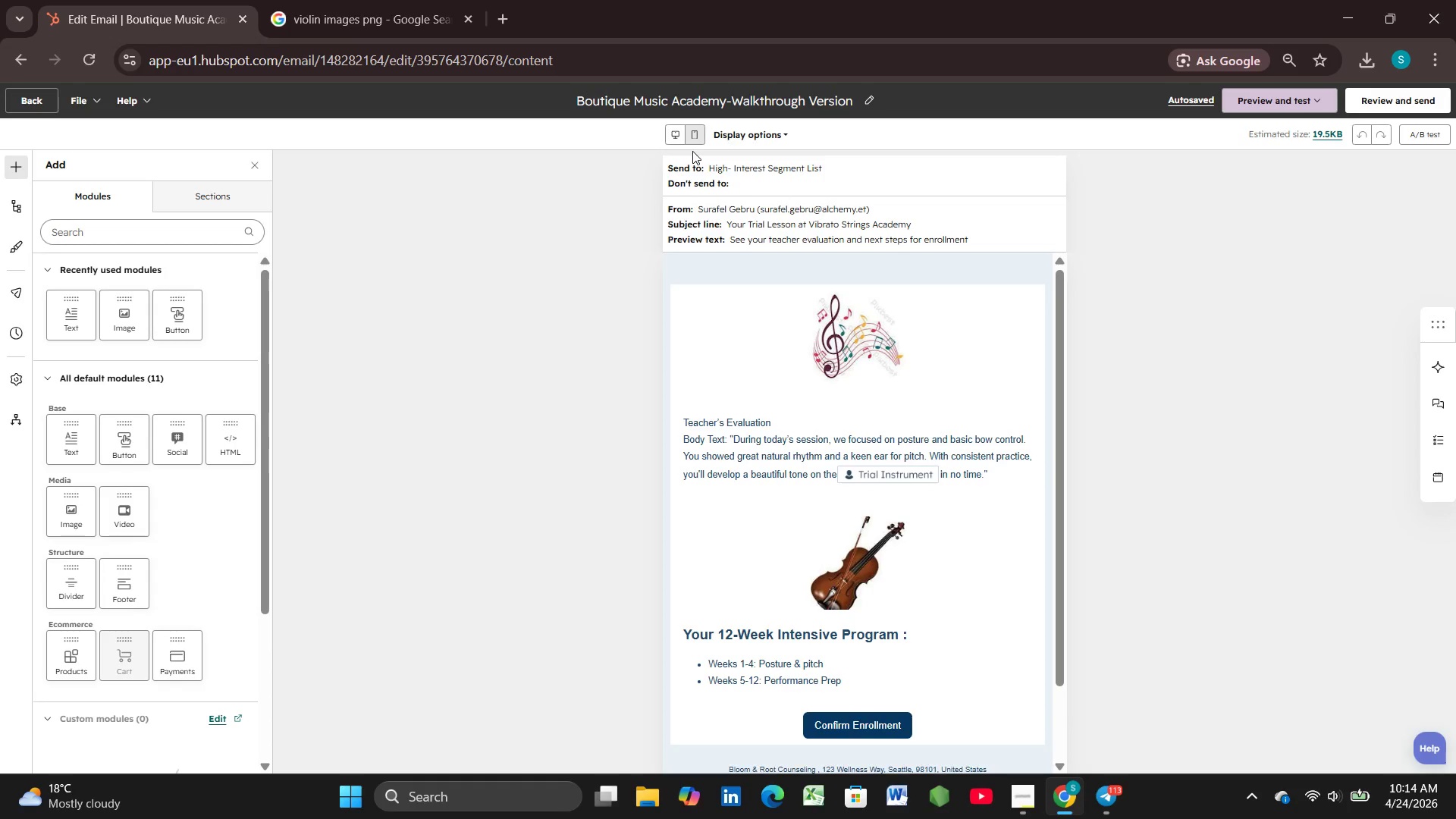 
wait(13.64)
 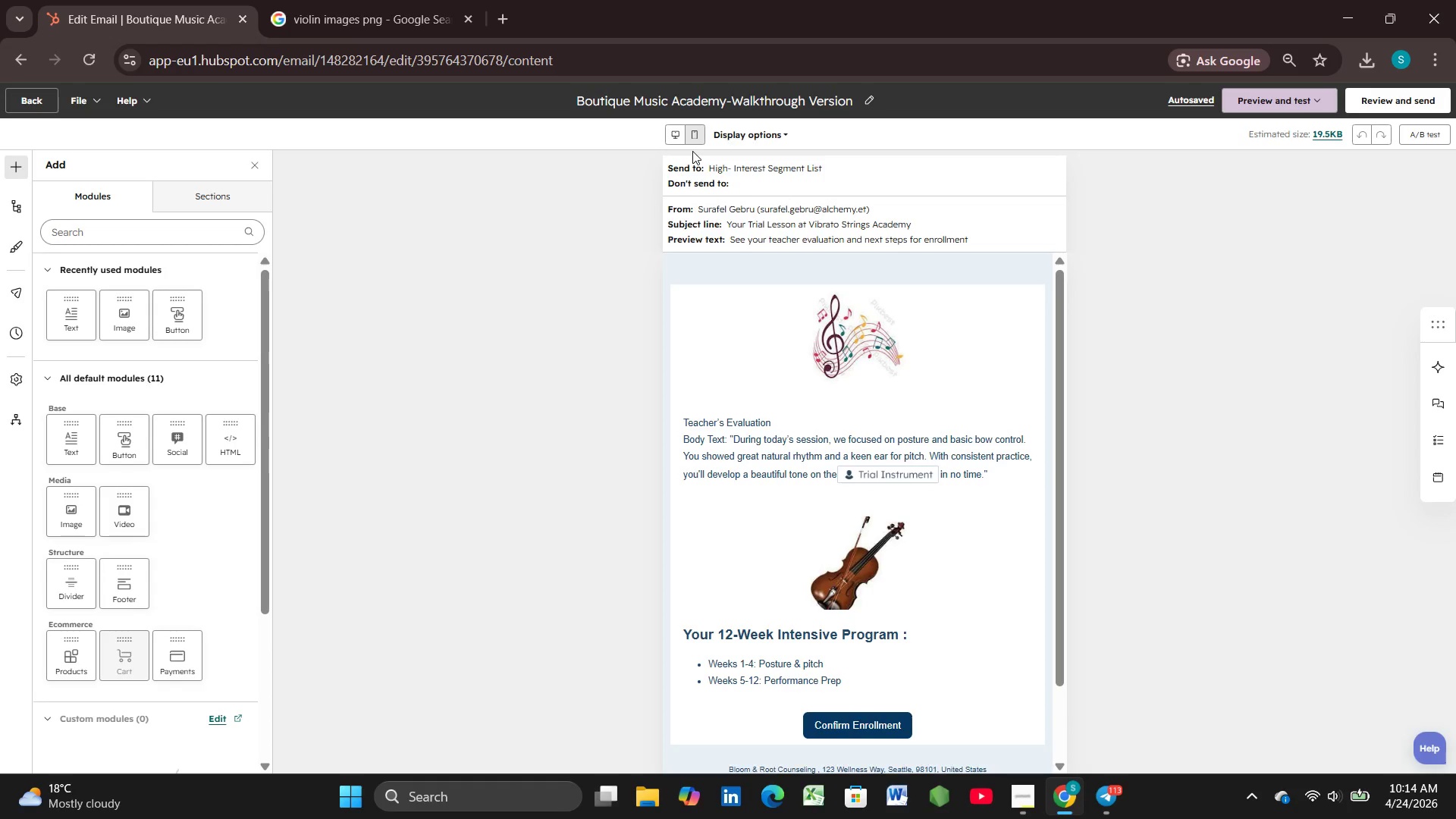 
left_click([667, 136])
 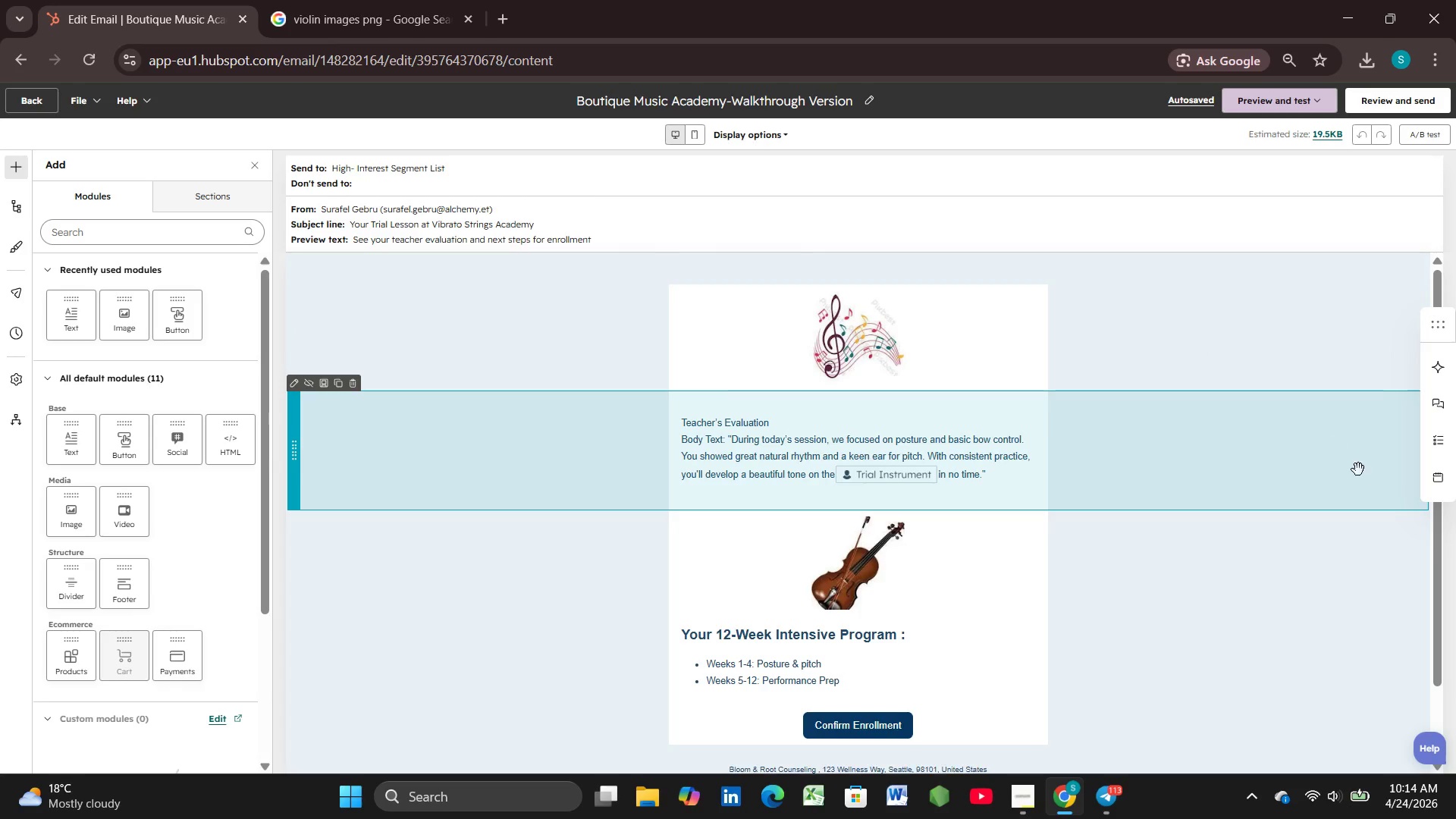 
wait(7.83)
 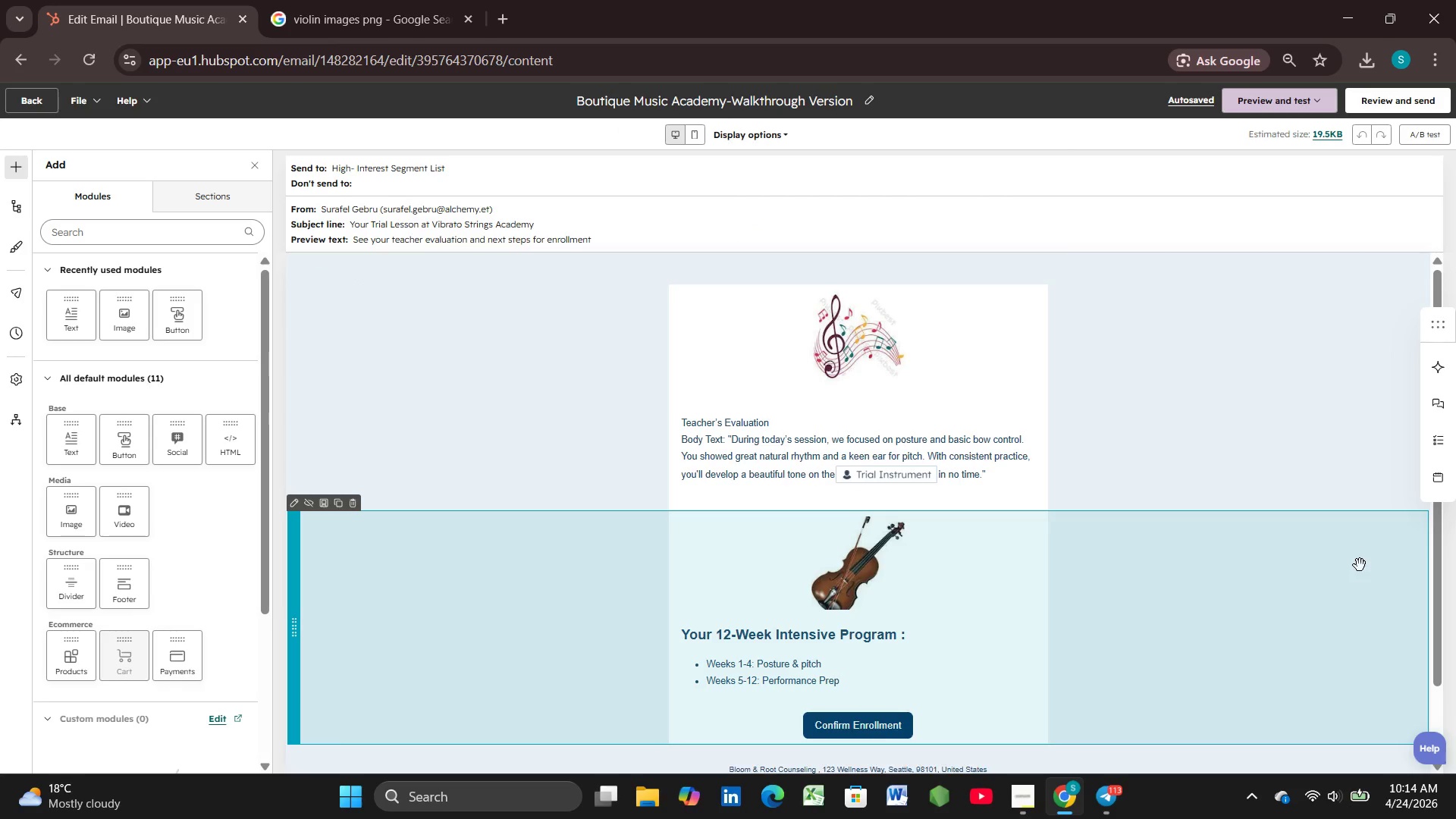 
key(Meta+PrintScreen)
 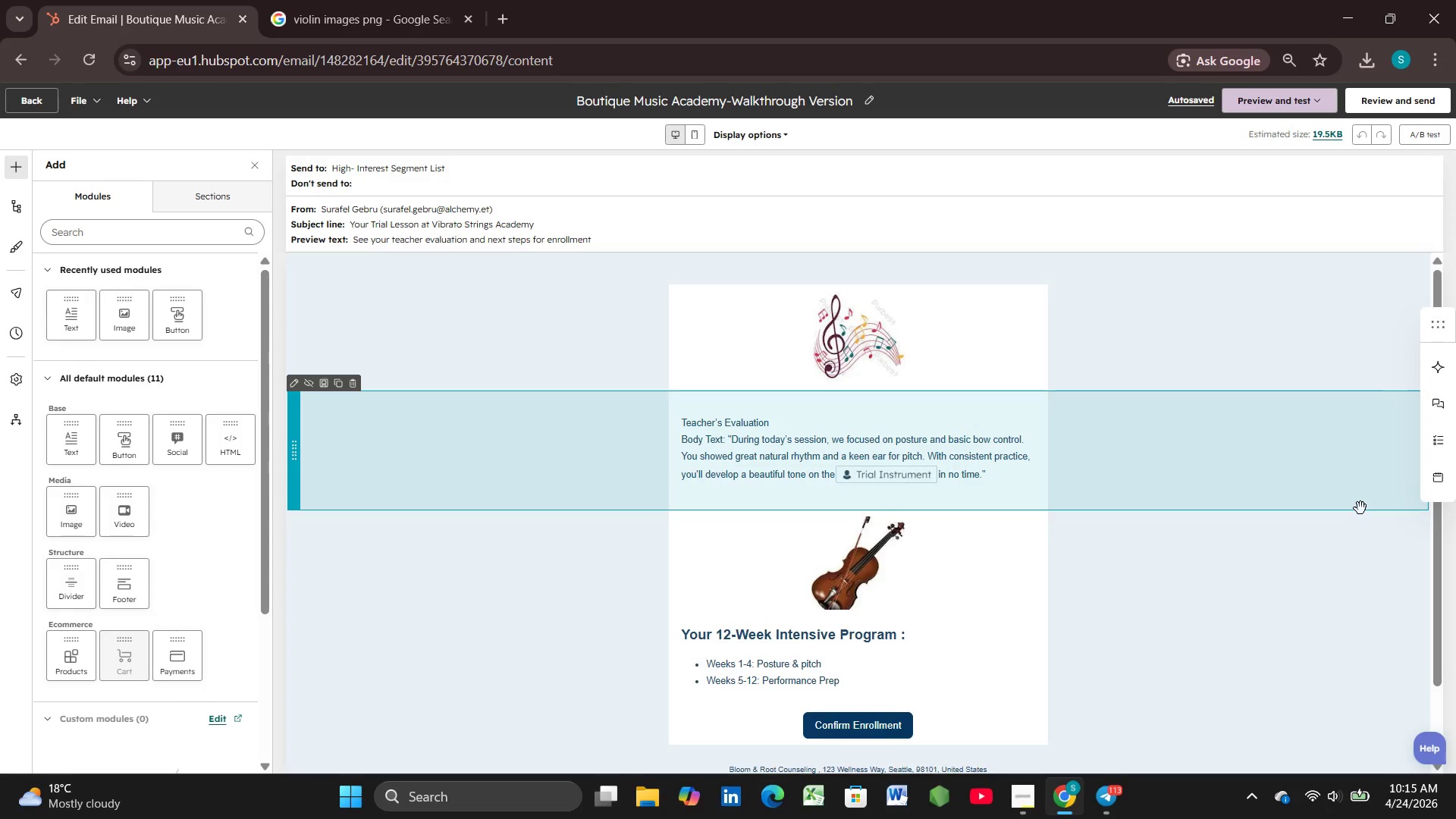 
wait(16.17)
 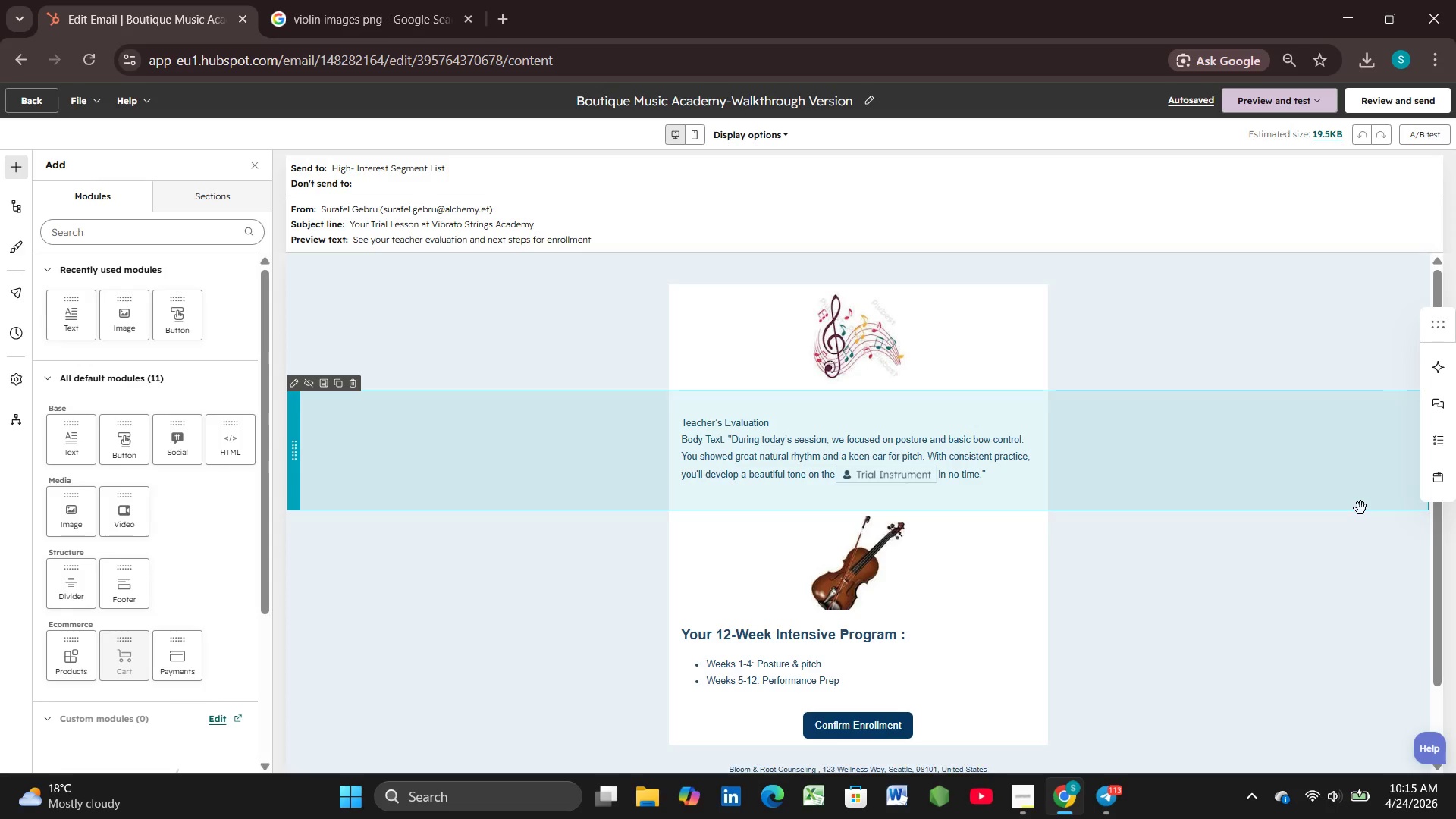 
left_click([1032, 799])